 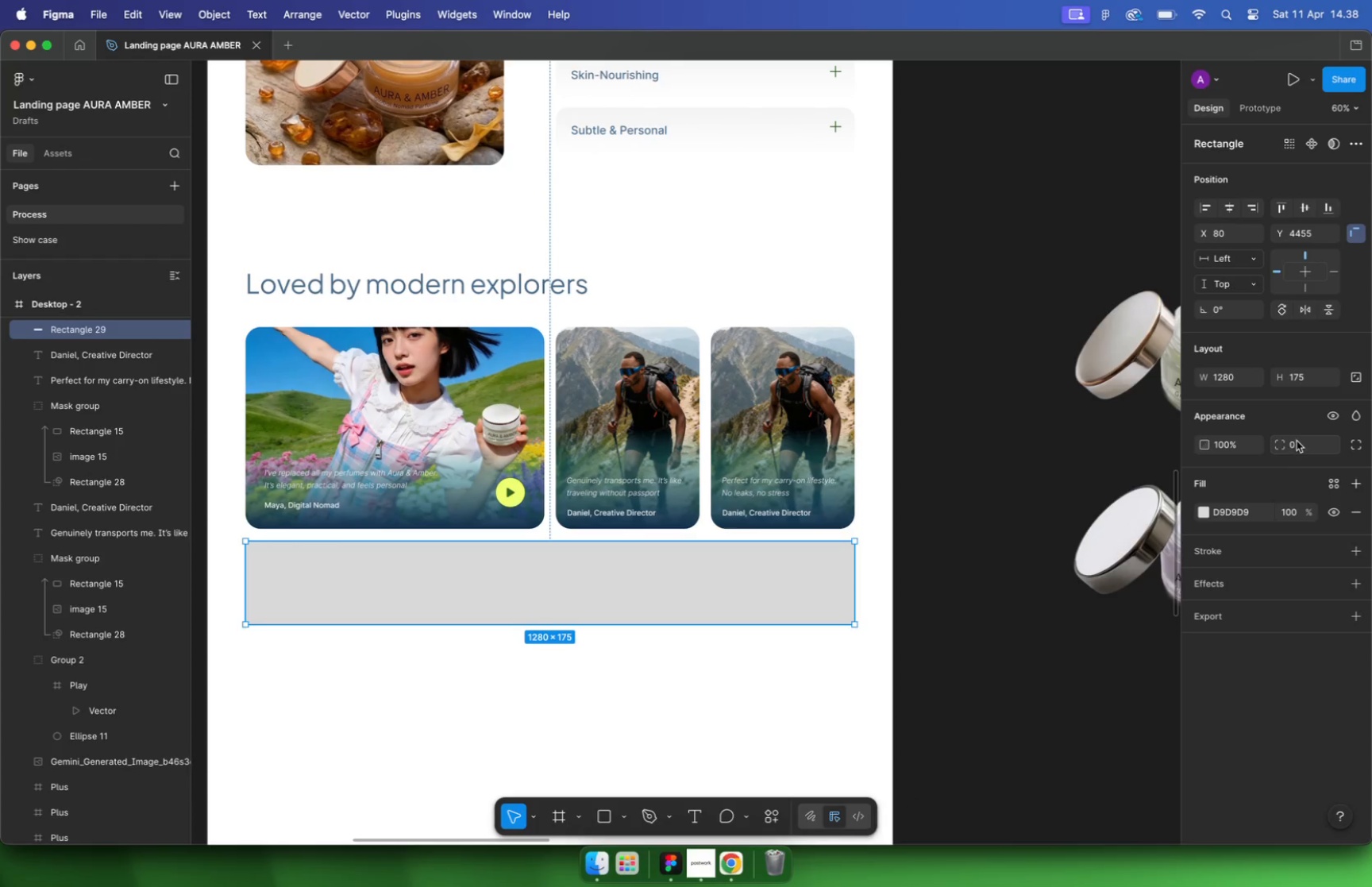 
left_click([1299, 441])
 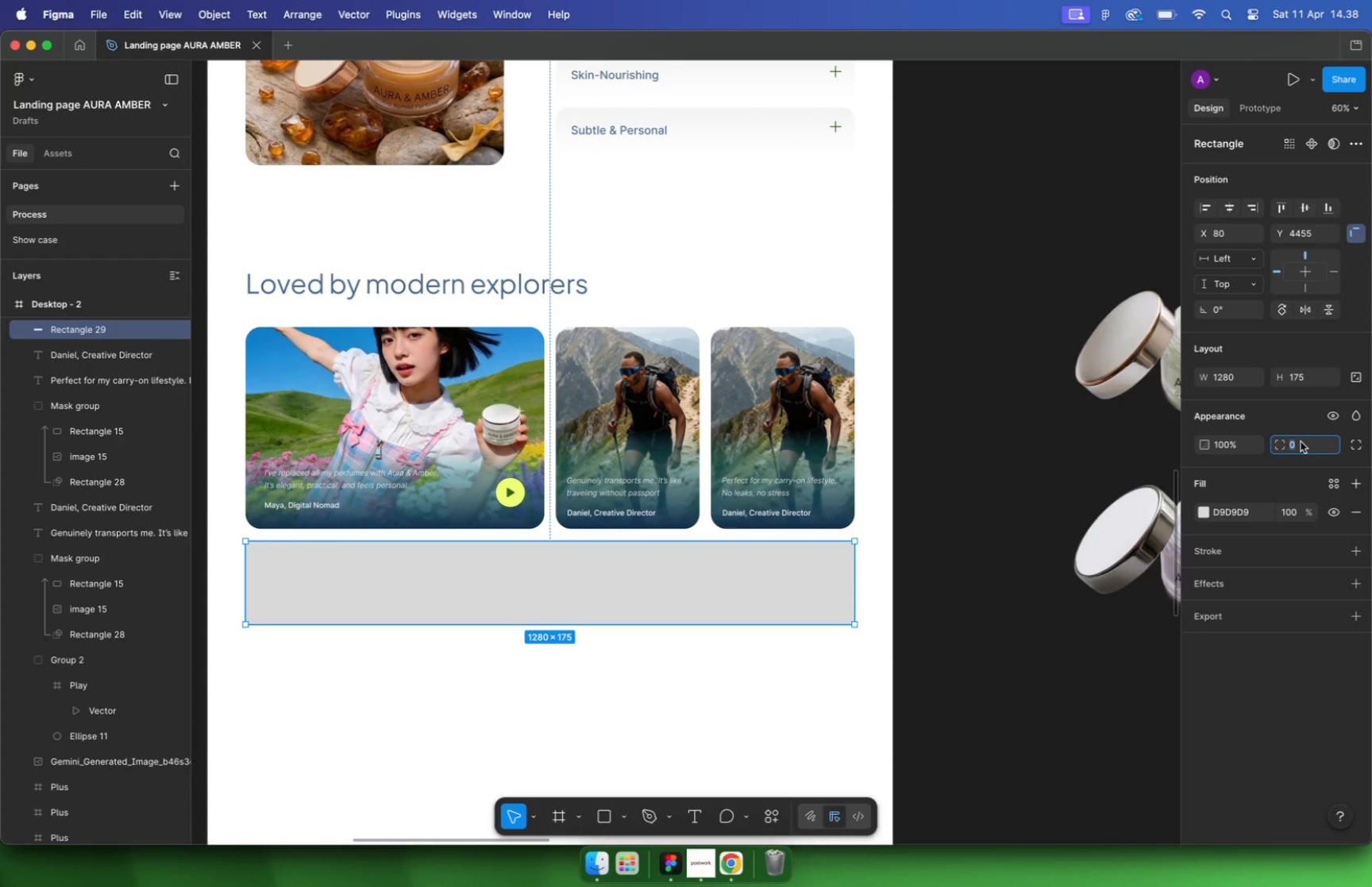 
type(32)
 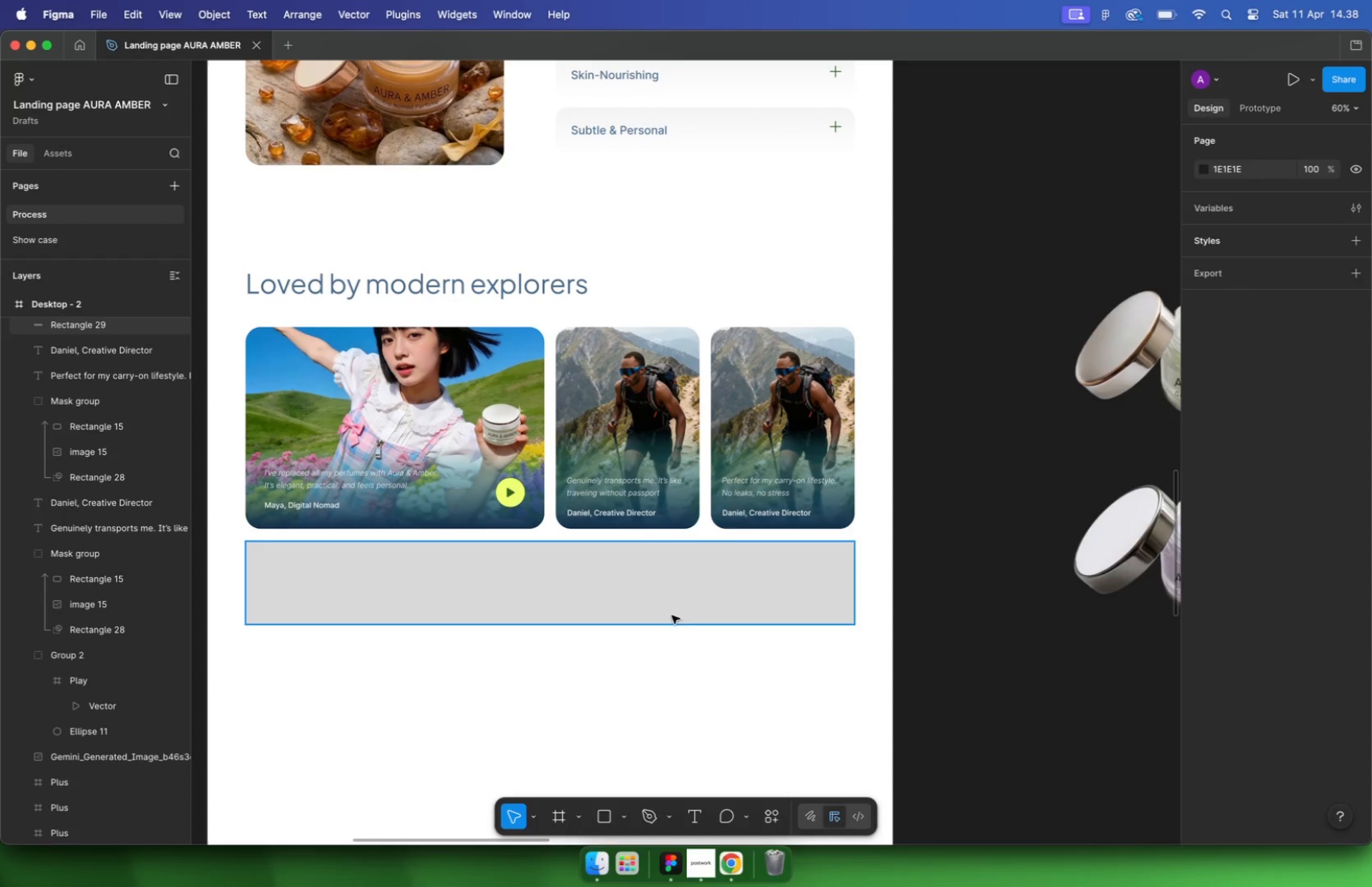 
key(Enter)
 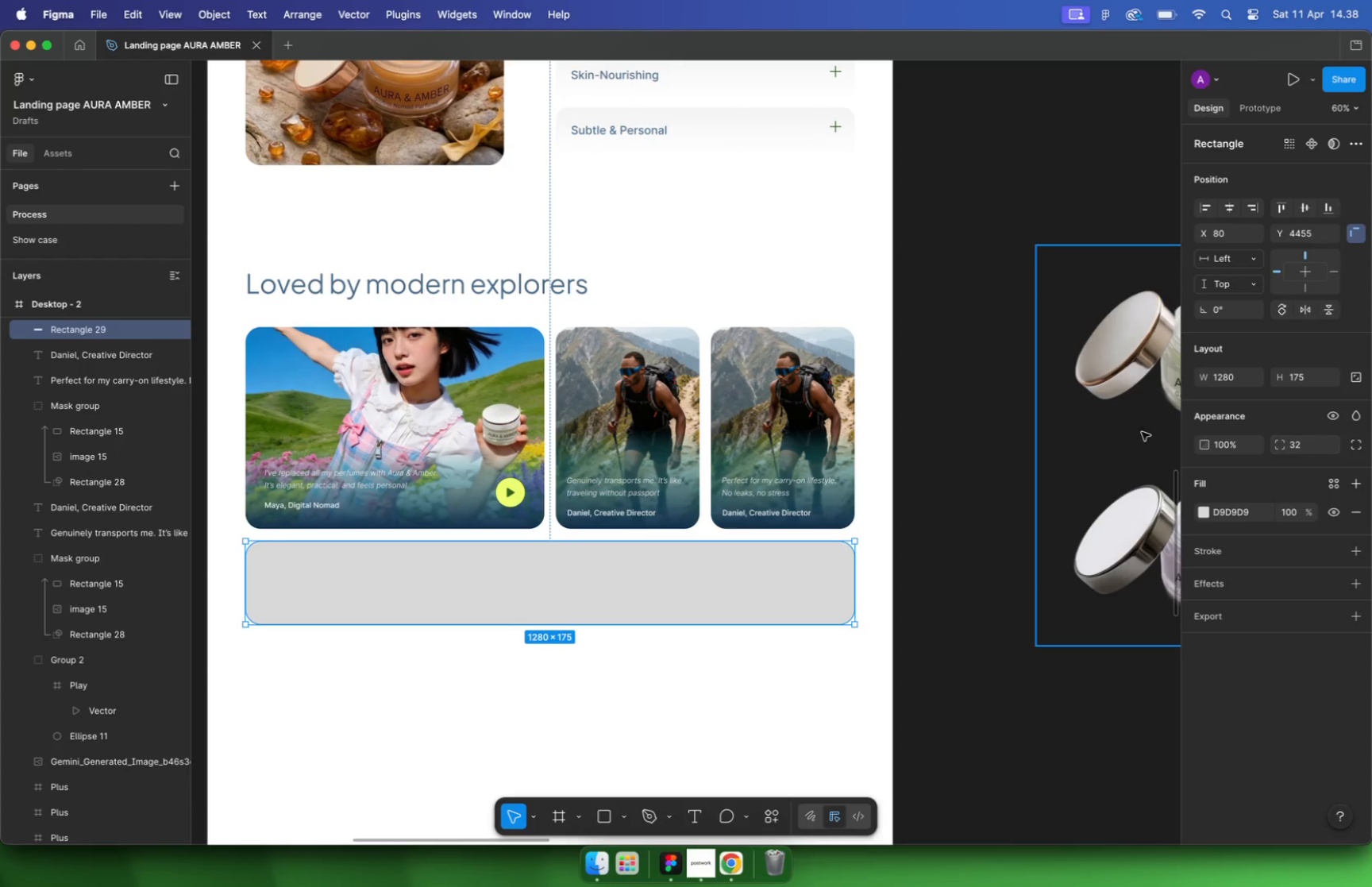 
hold_key(key=CommandLeft, duration=0.53)
 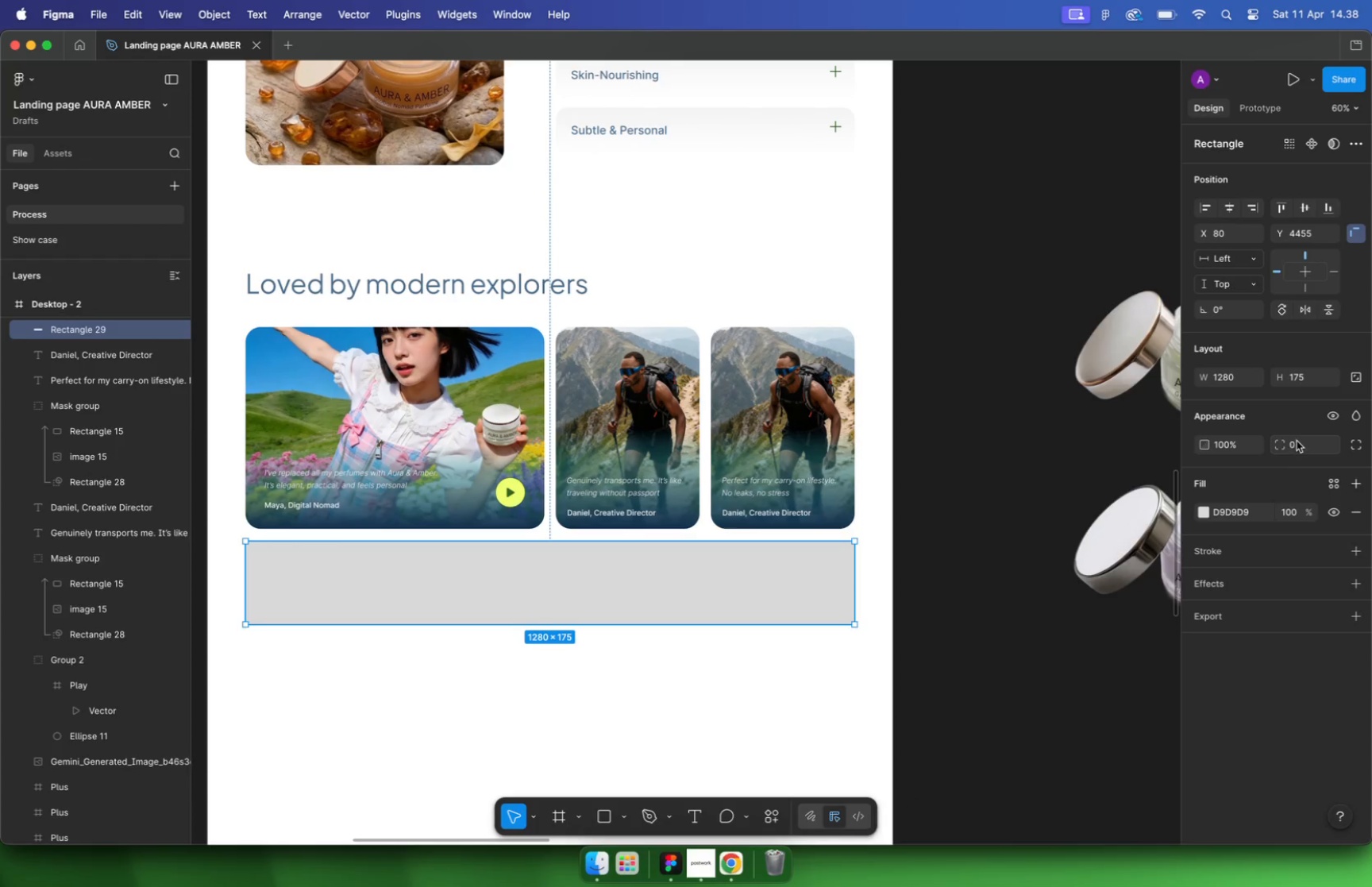 
key(Alt+ArrowUp)
 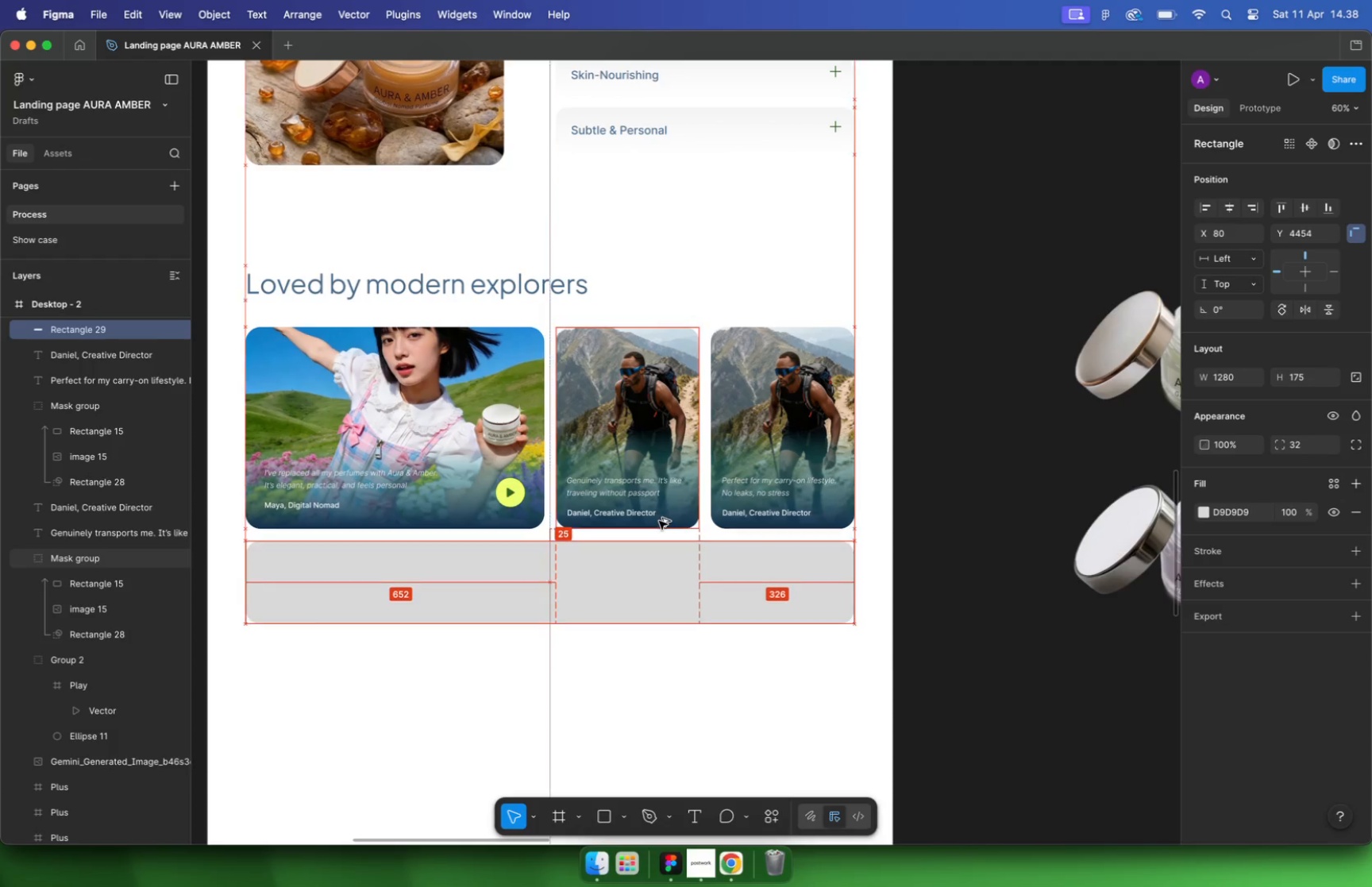 
key(Alt+ArrowUp)
 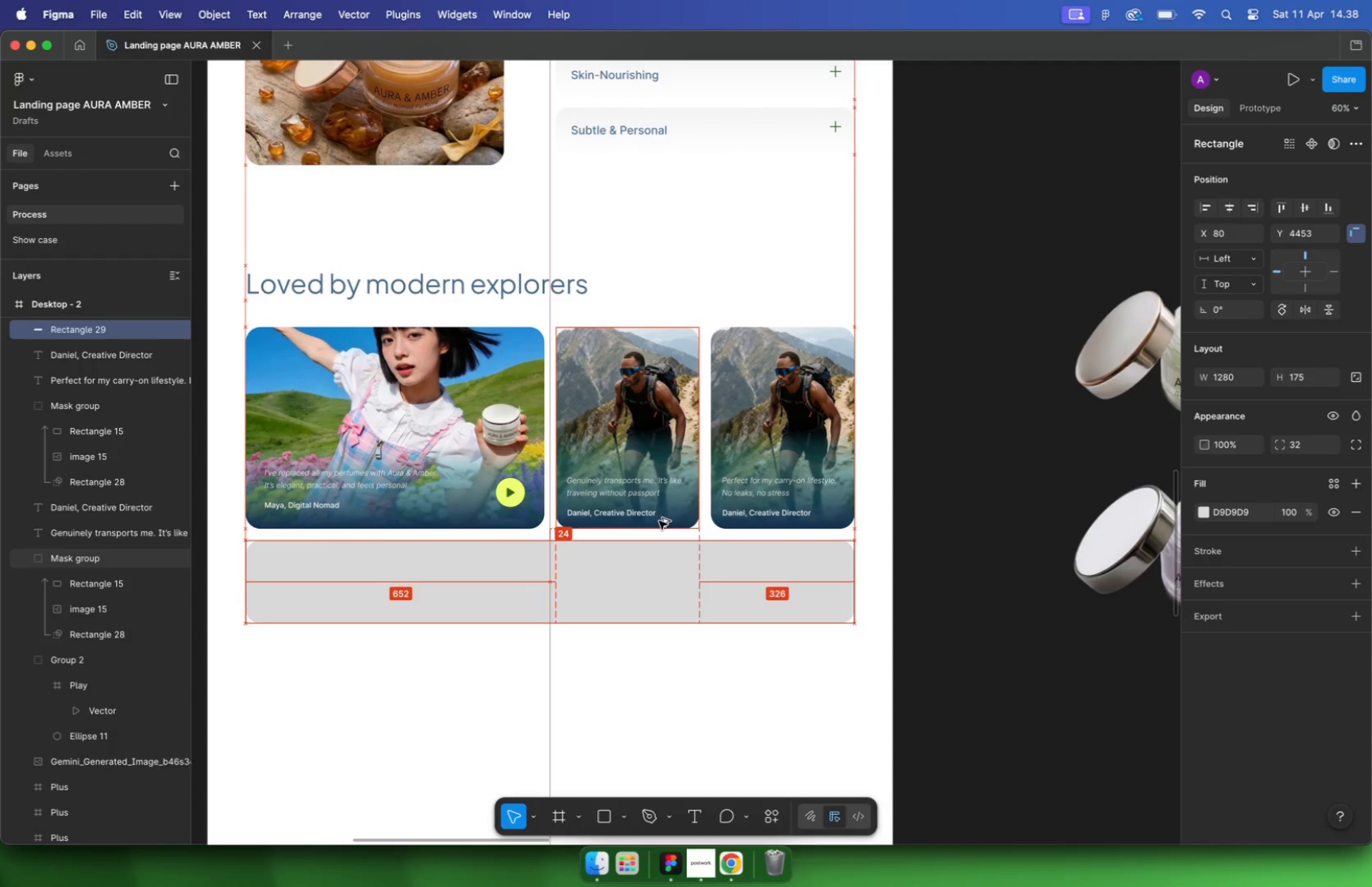 
key(Alt+Shift+ArrowDown)
 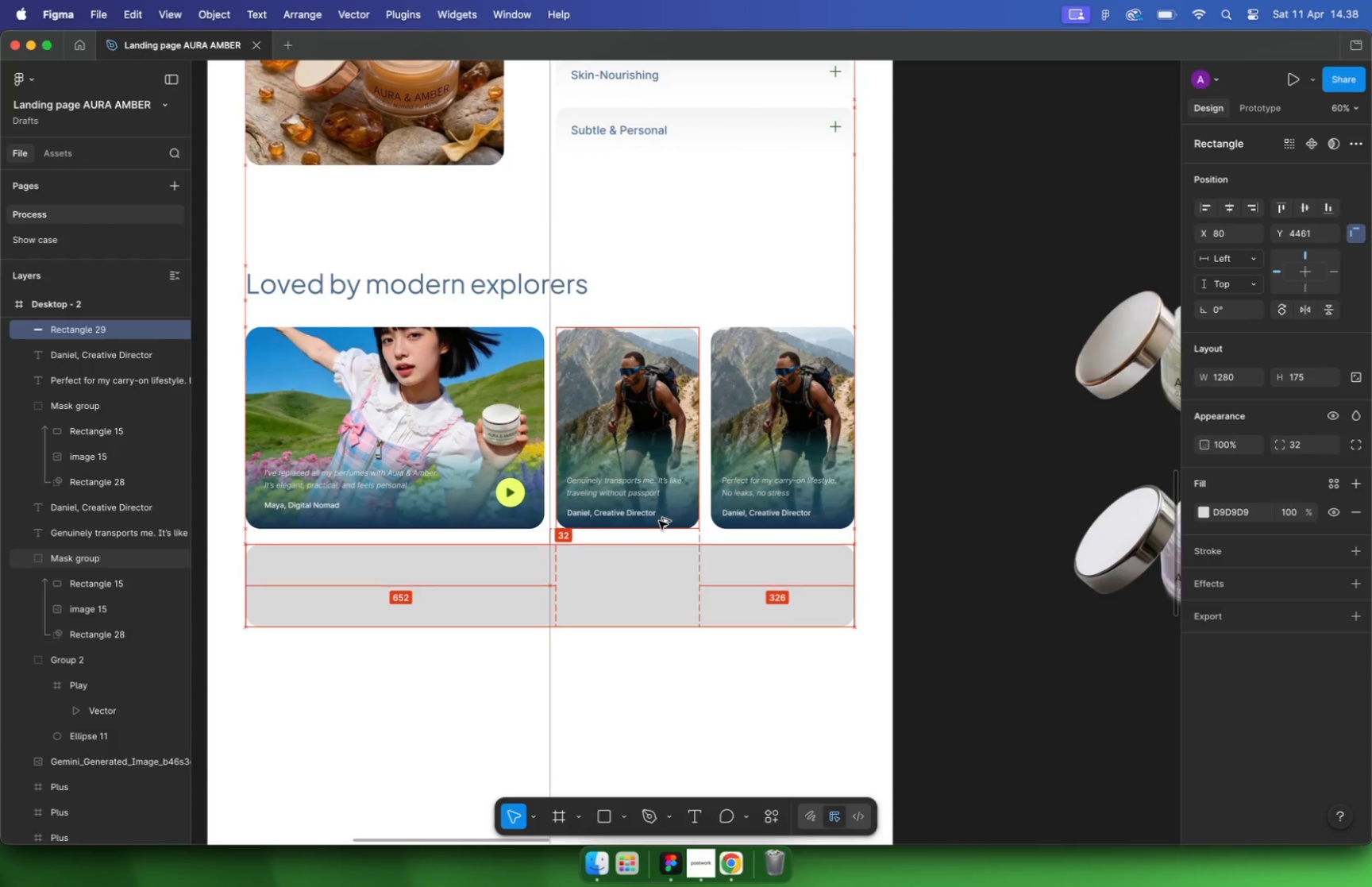 
key(Alt+Shift+ArrowDown)
 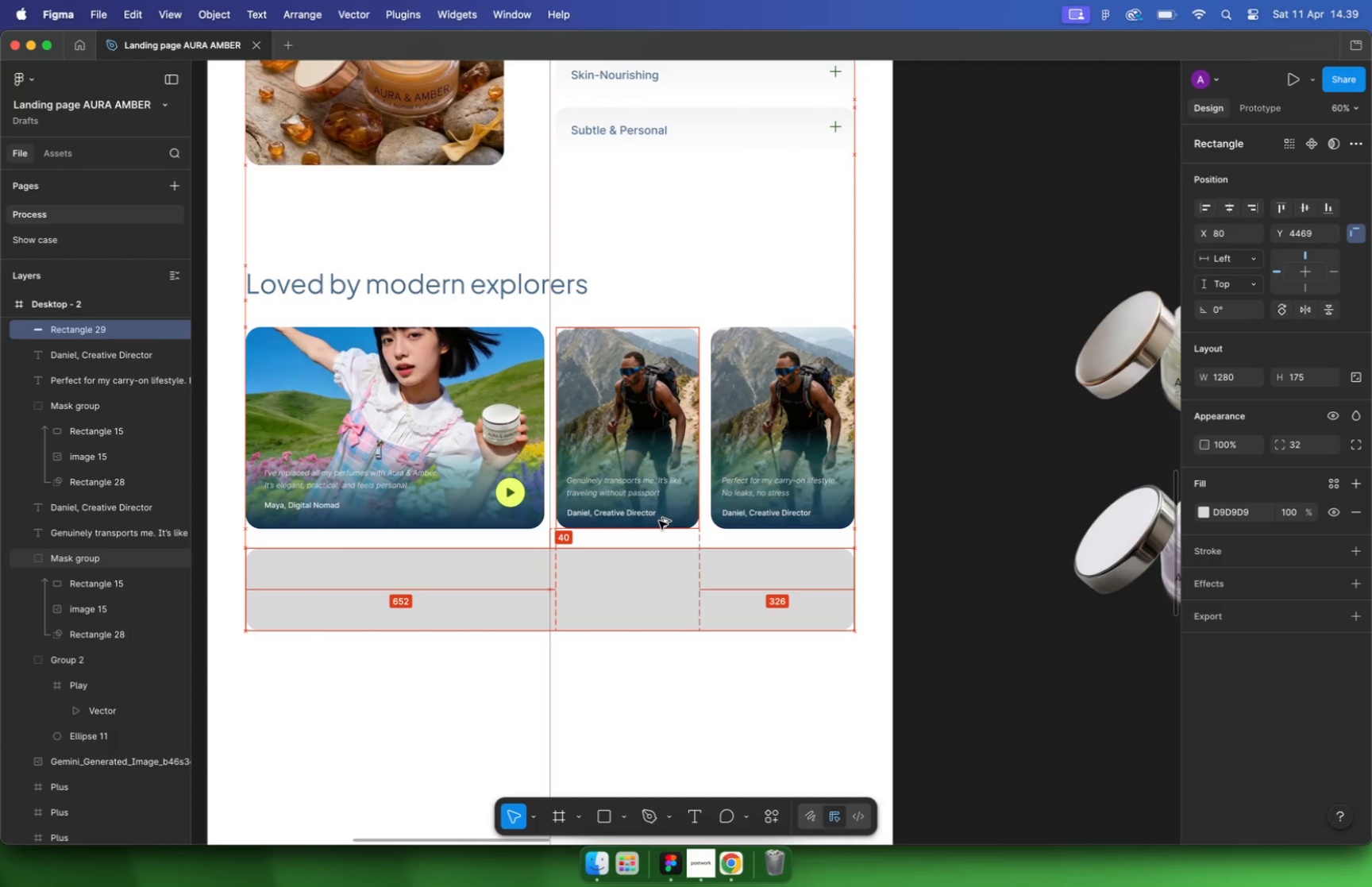 
hold_key(key=CommandLeft, duration=1.02)
scroll: coordinate [702, 454], scroll_direction: down, amount: 8.0
 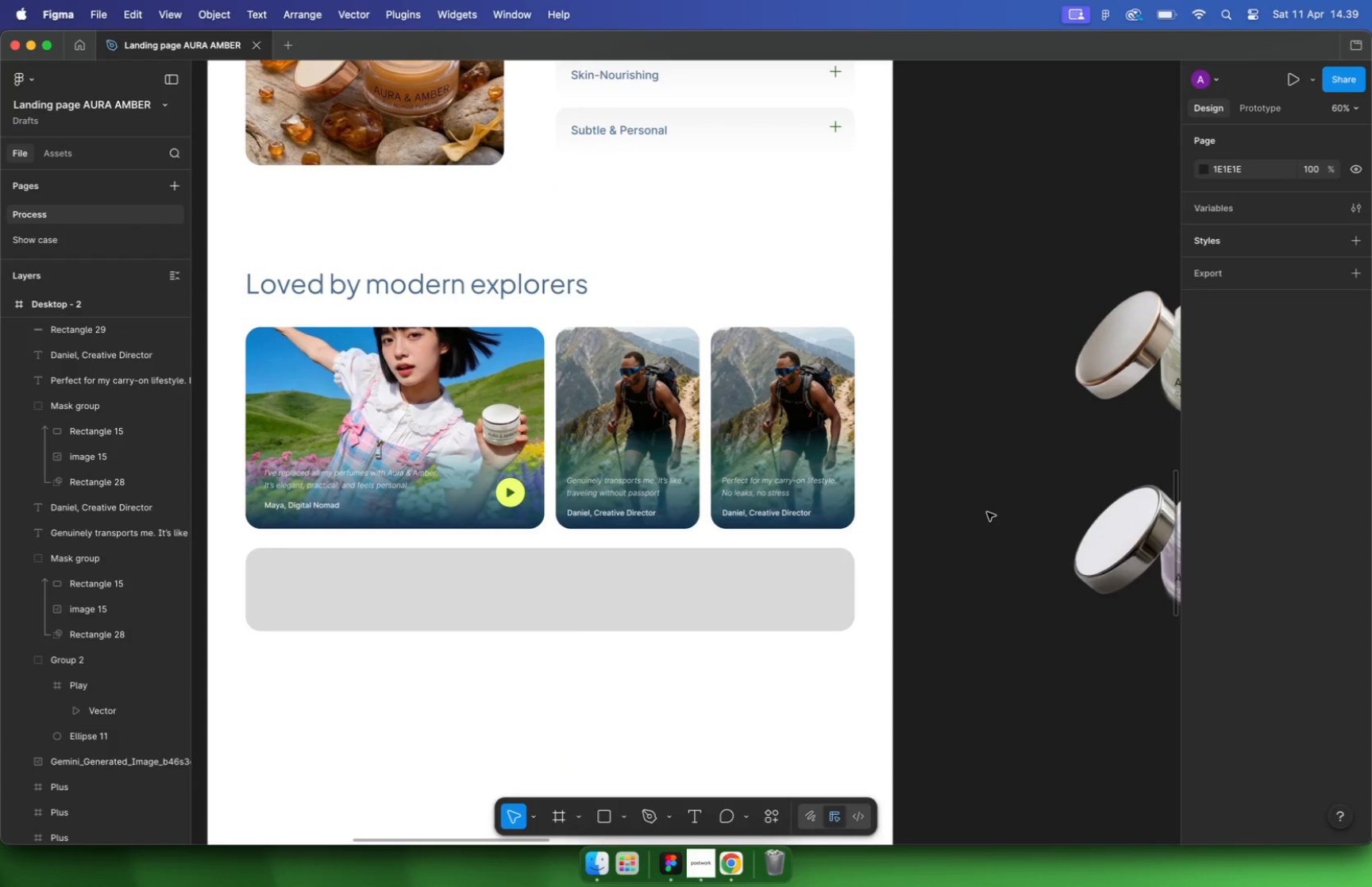 
left_click([752, 397])
 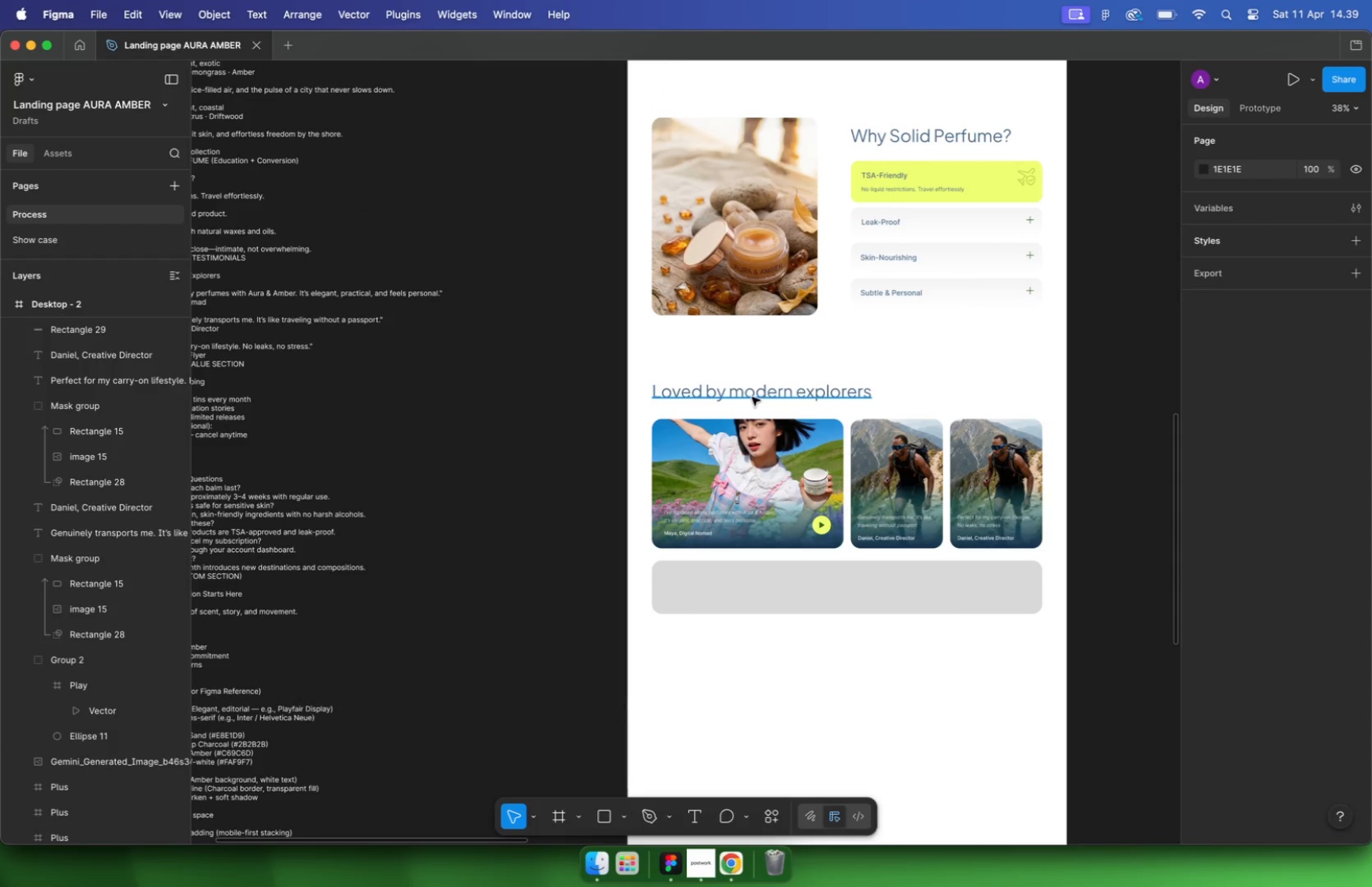 
left_click_drag(start_coordinate=[764, 395], to_coordinate=[827, 591])
 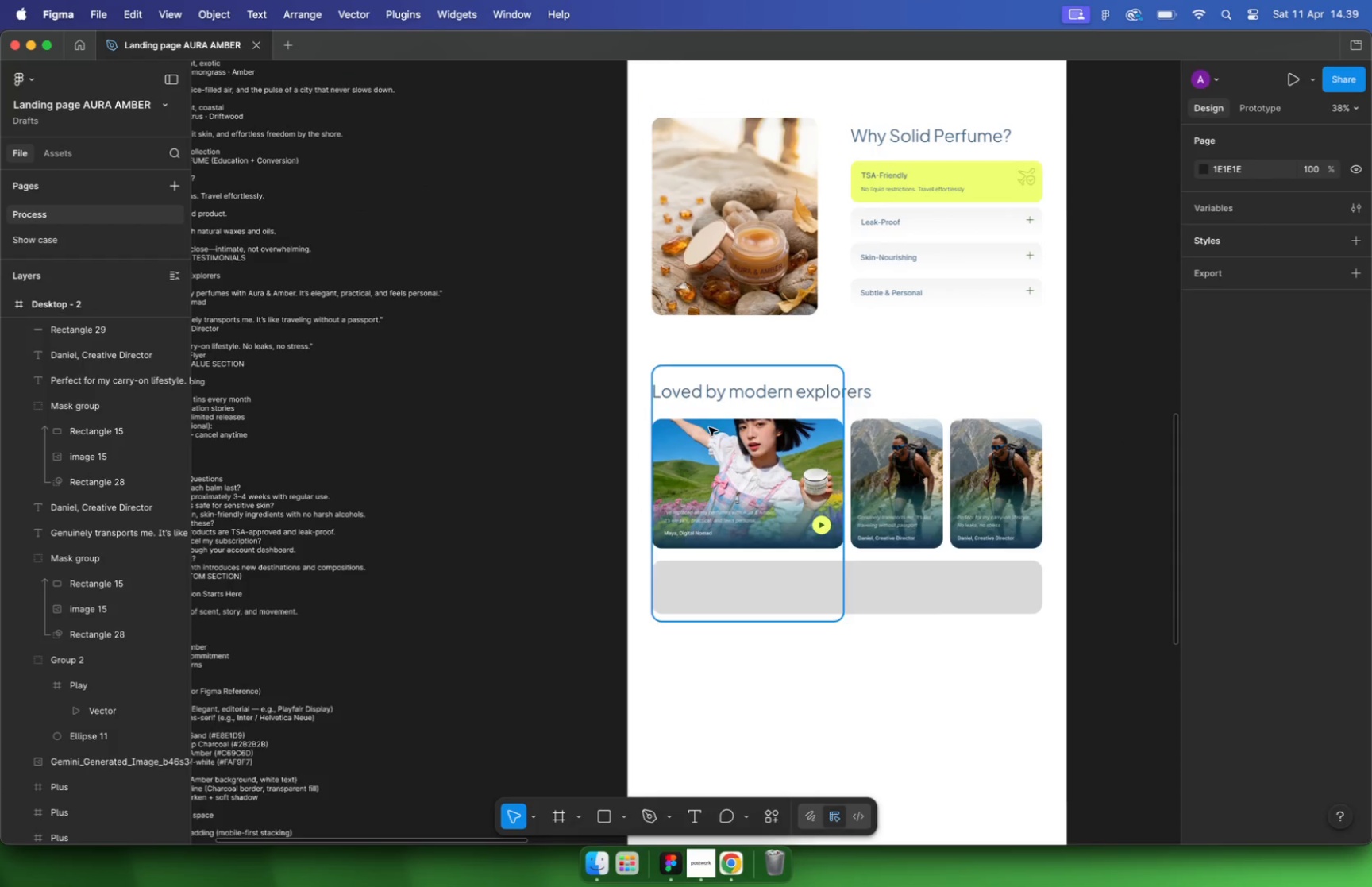 
hold_key(key=ShiftLeft, duration=1.21)
 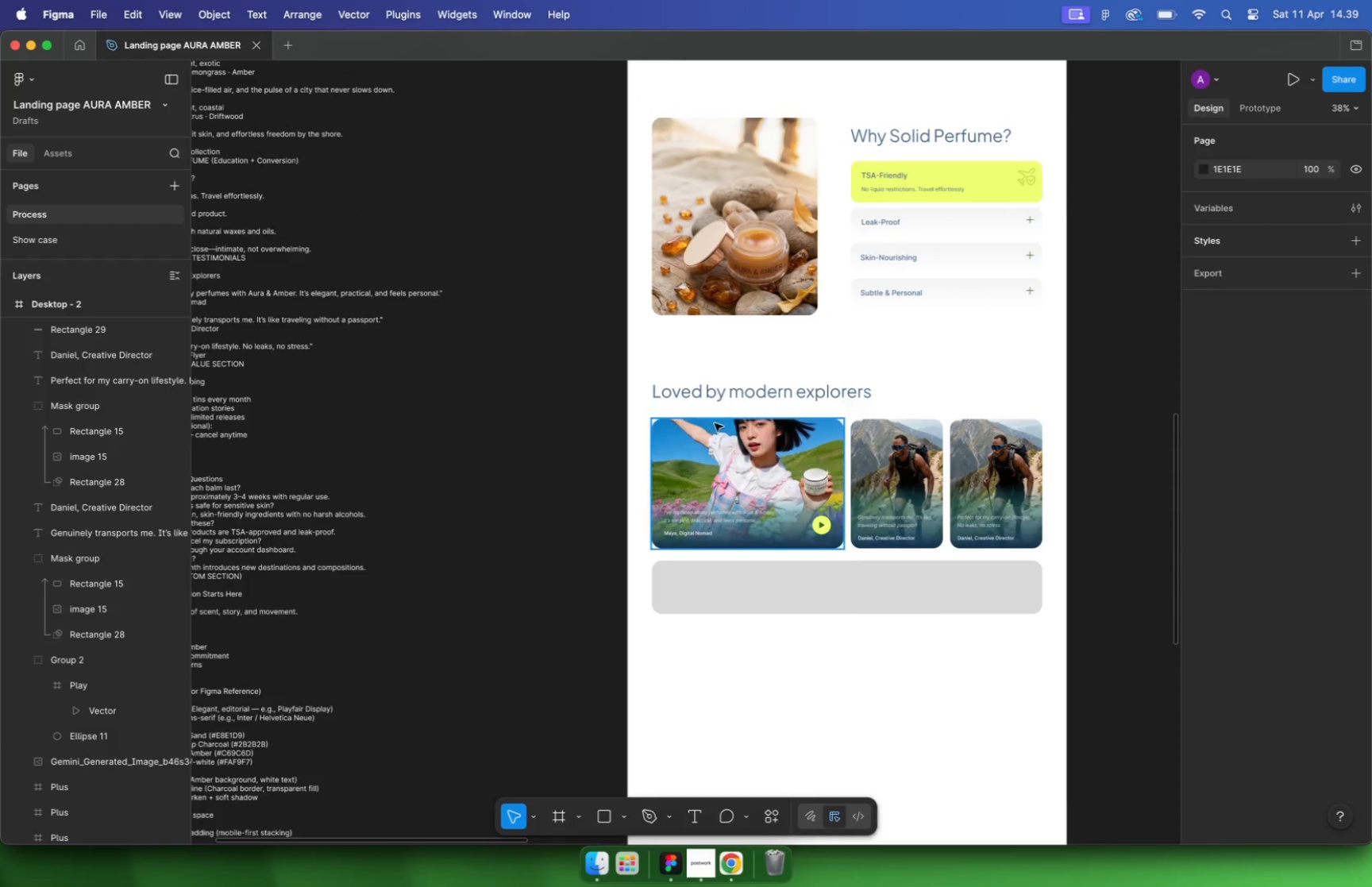 
hold_key(key=OptionLeft, duration=1.0)
 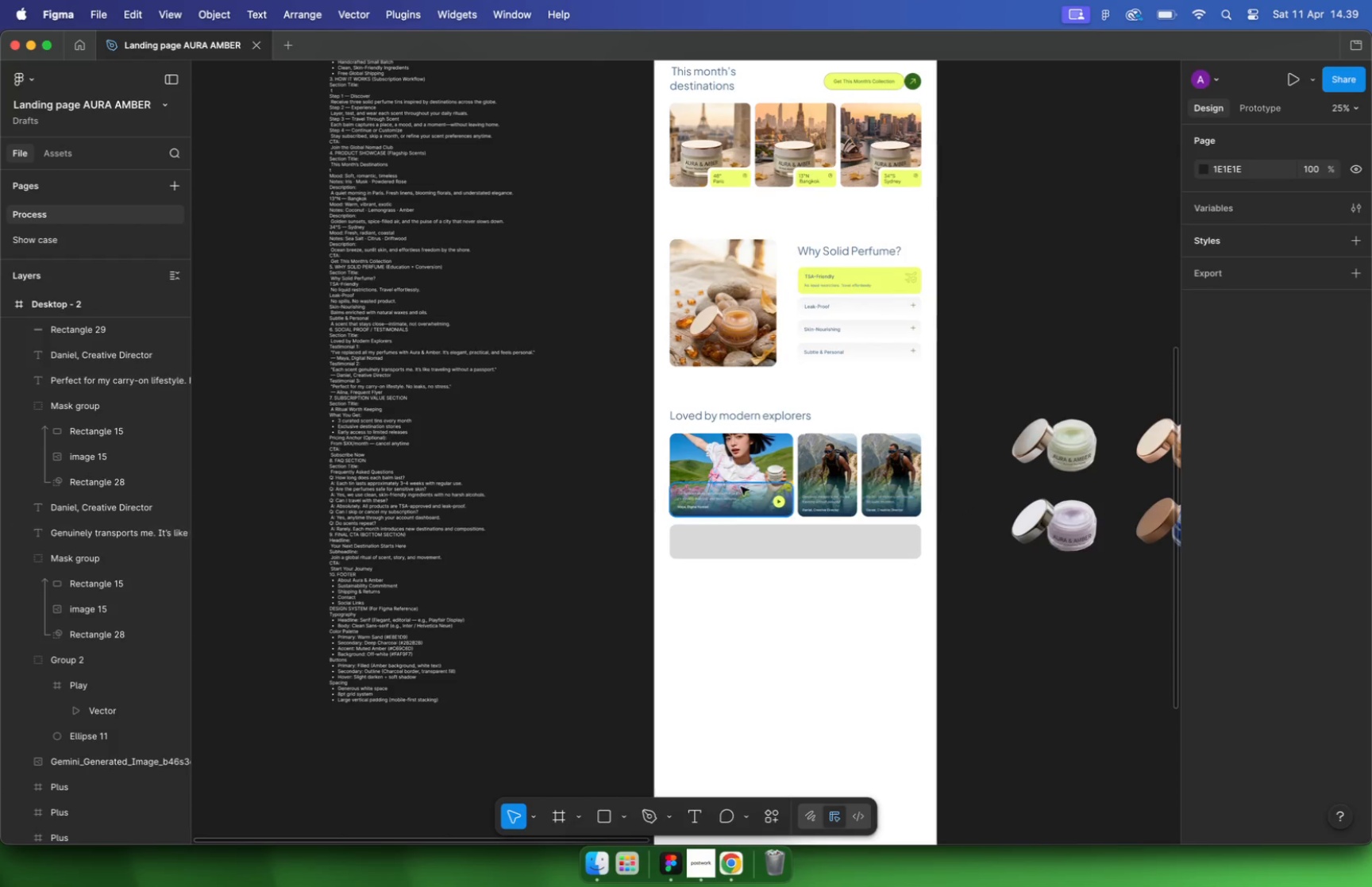 
hold_key(key=CommandLeft, duration=0.36)
scroll: coordinate [800, 578], scroll_direction: up, amount: 10.0
 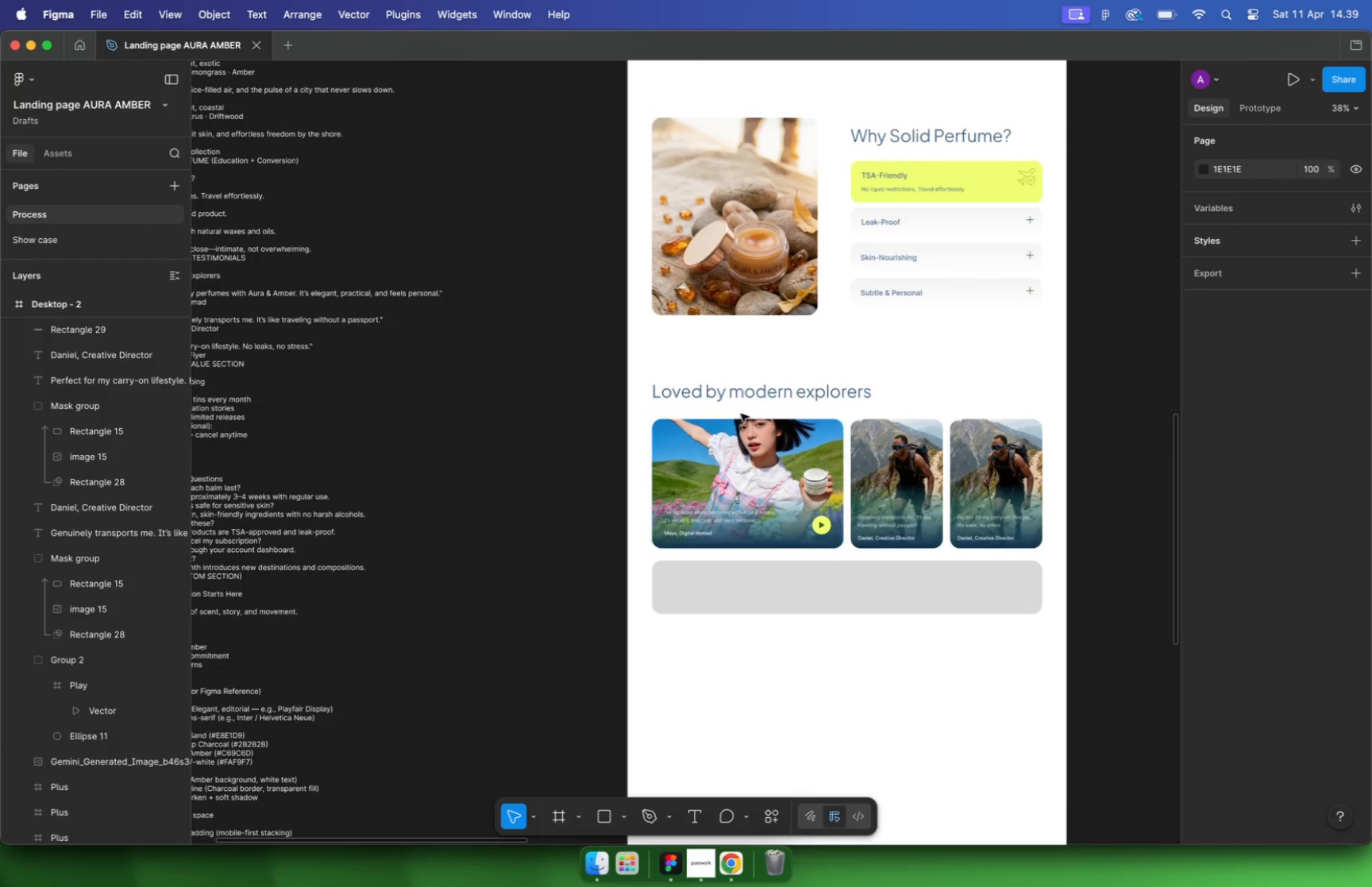 
left_click_drag(start_coordinate=[785, 588], to_coordinate=[804, 588])
 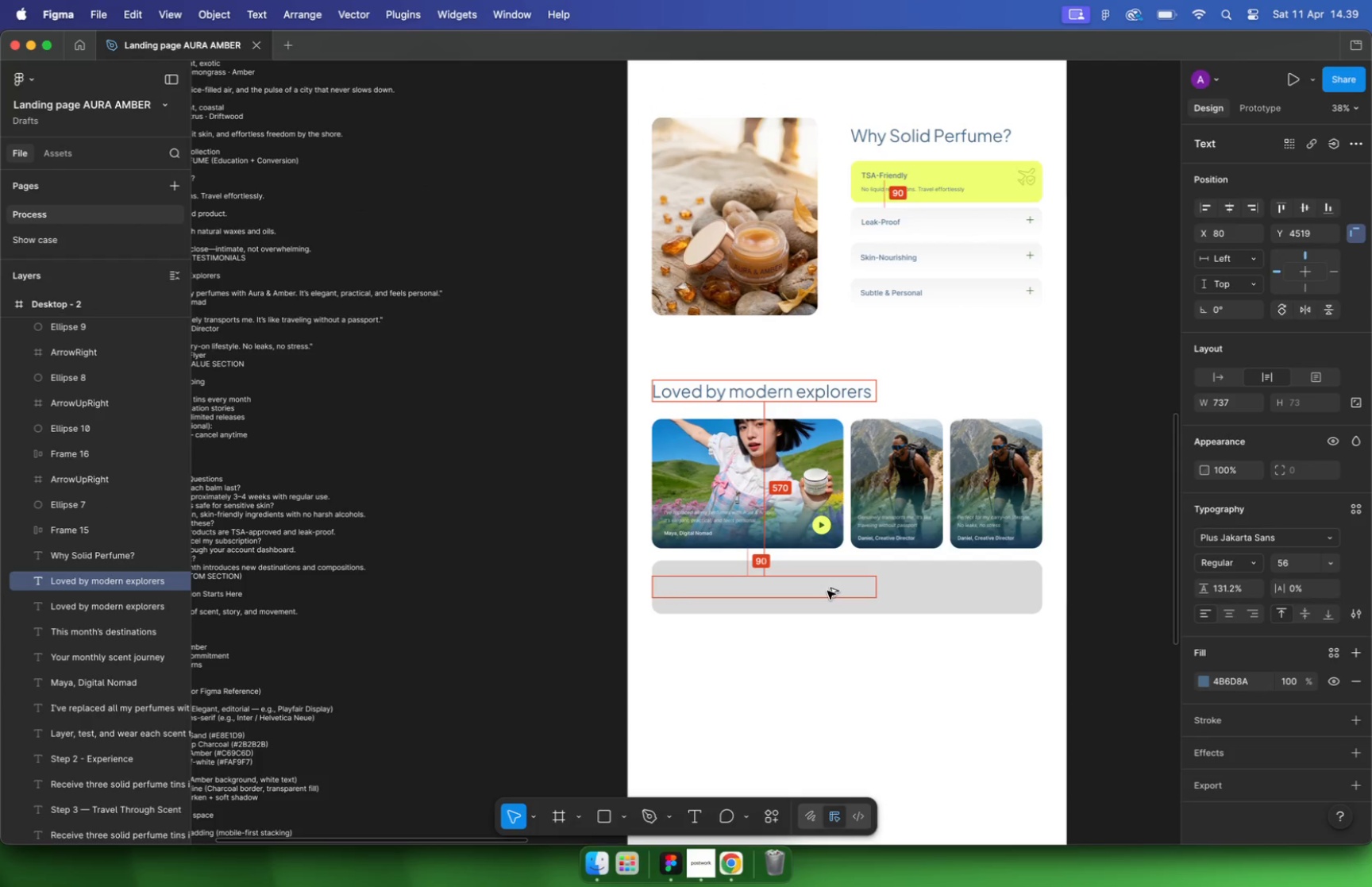 
hold_key(key=ShiftLeft, duration=0.68)
 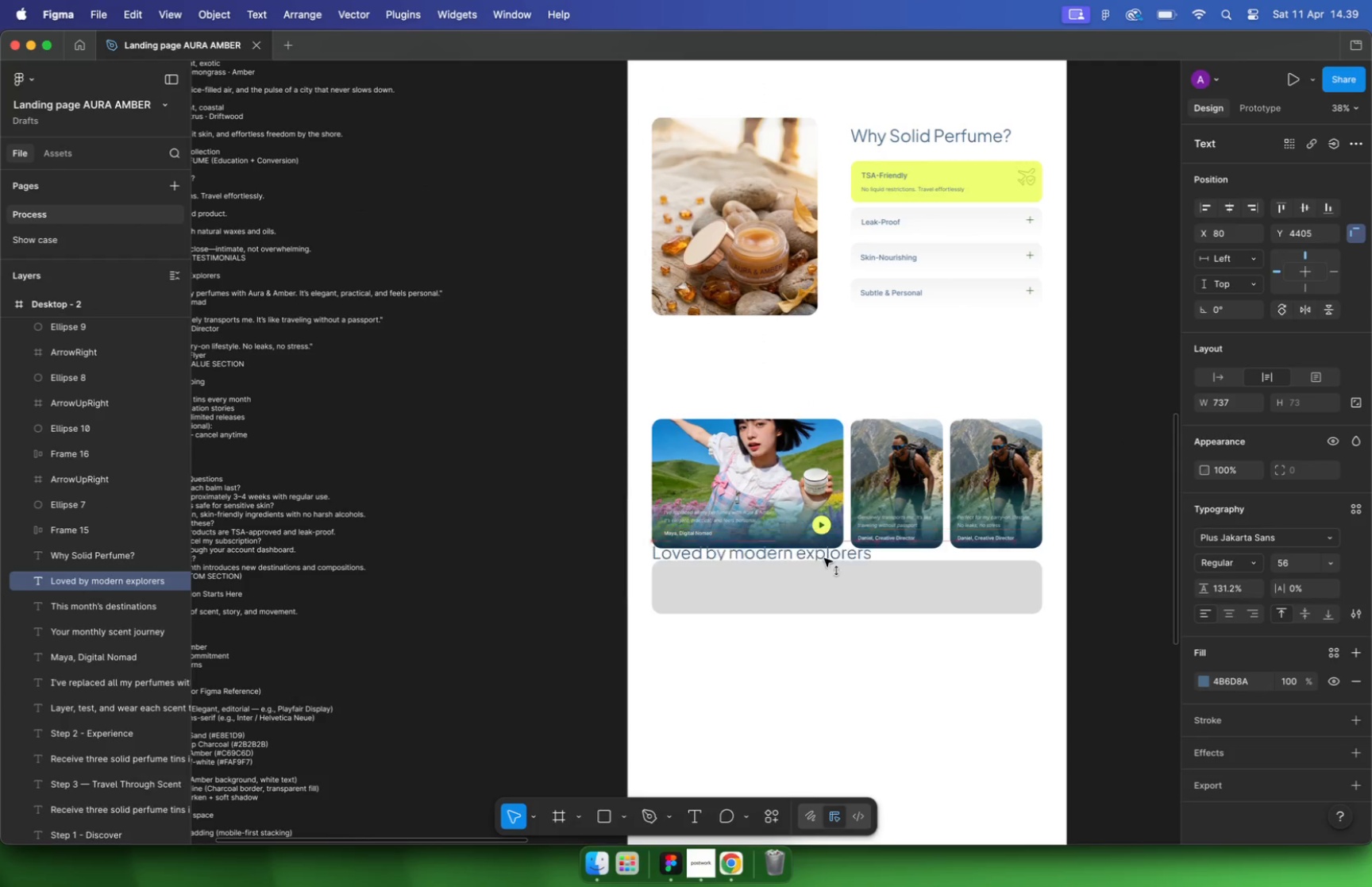 
key(Alt+Meta+BracketRight)
 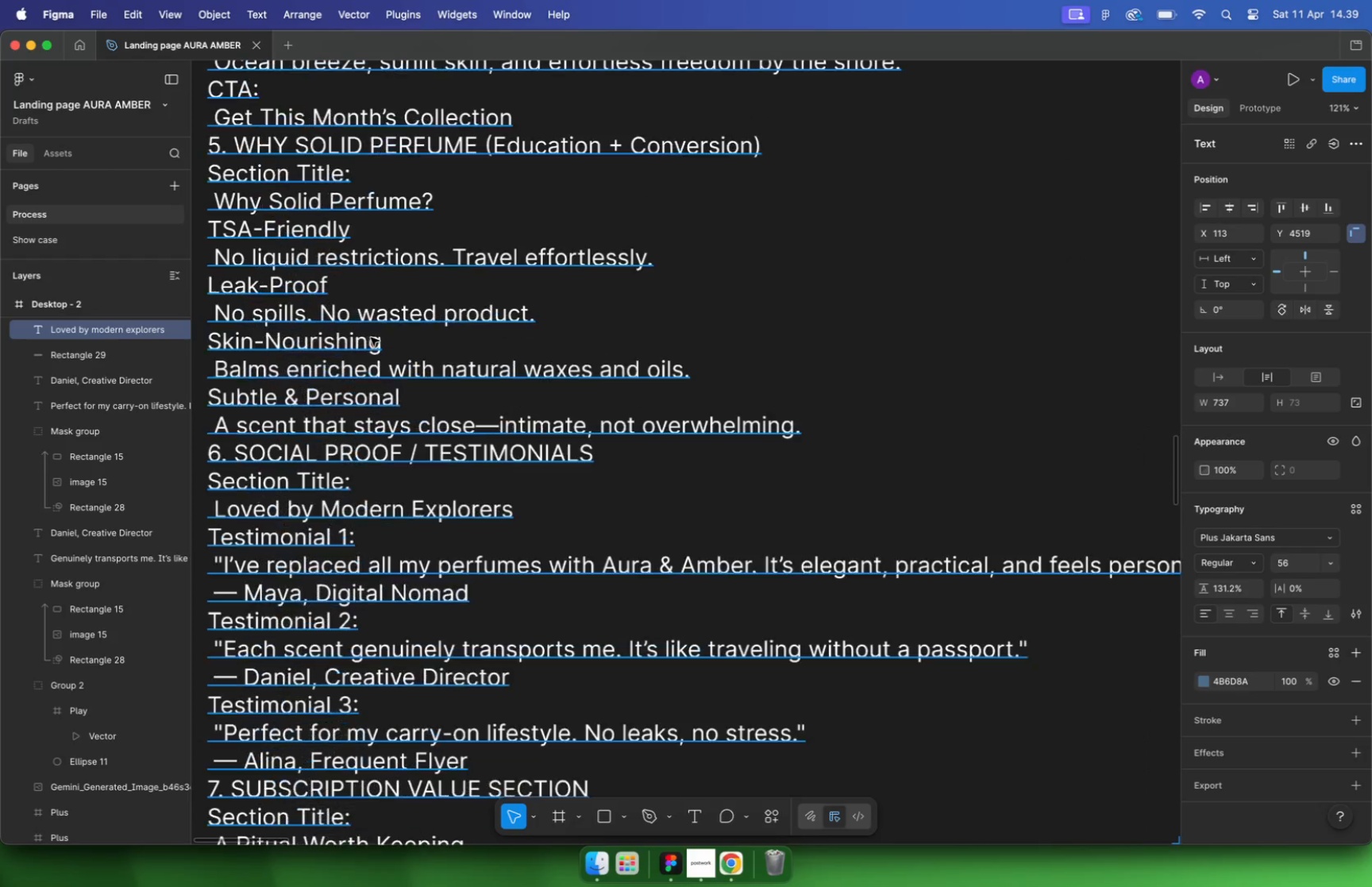 
hold_key(key=CommandLeft, duration=1.66)
scroll: coordinate [827, 590], scroll_direction: down, amount: 17.0
 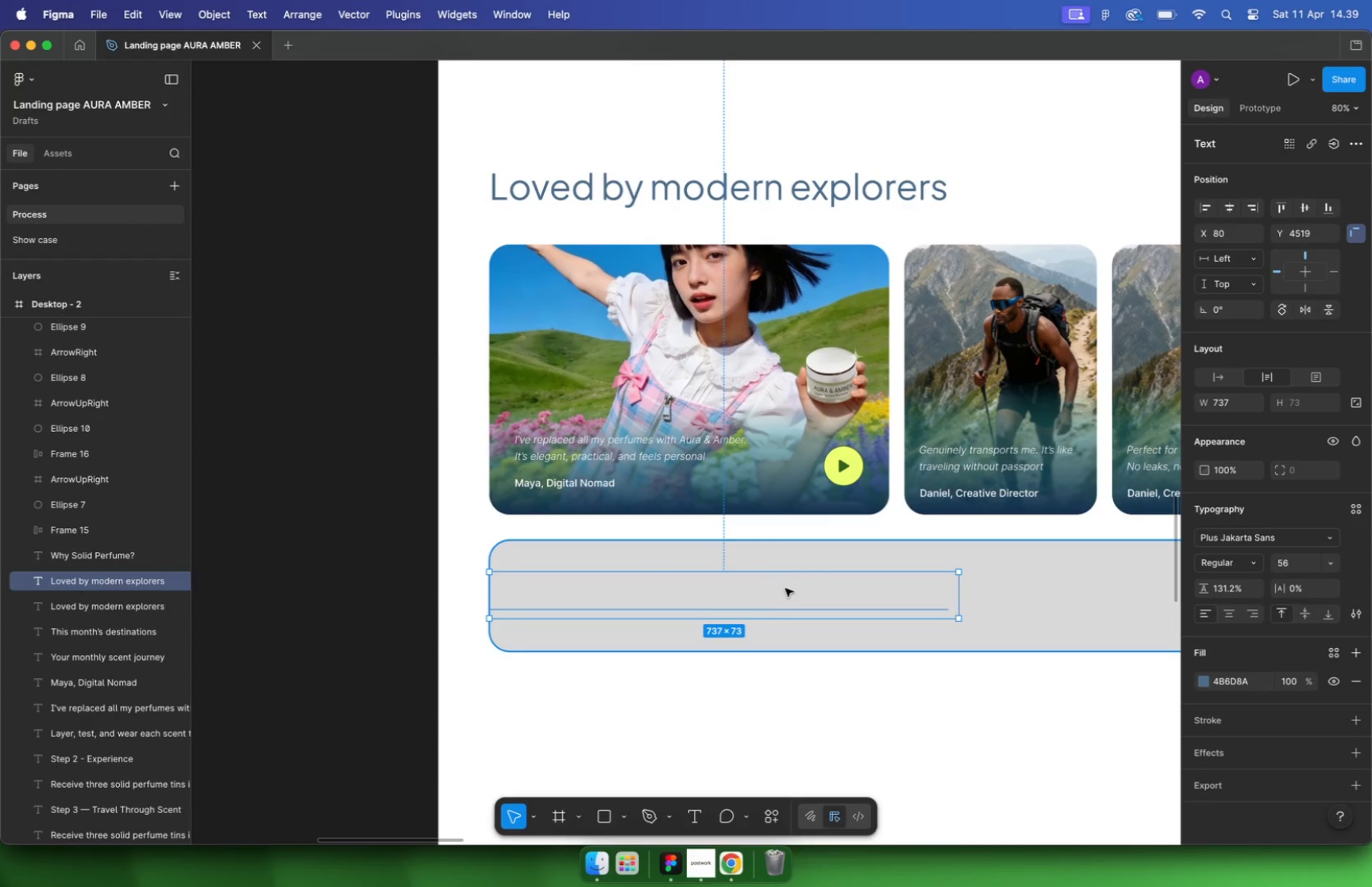 
scroll: coordinate [368, 337], scroll_direction: up, amount: 21.0
 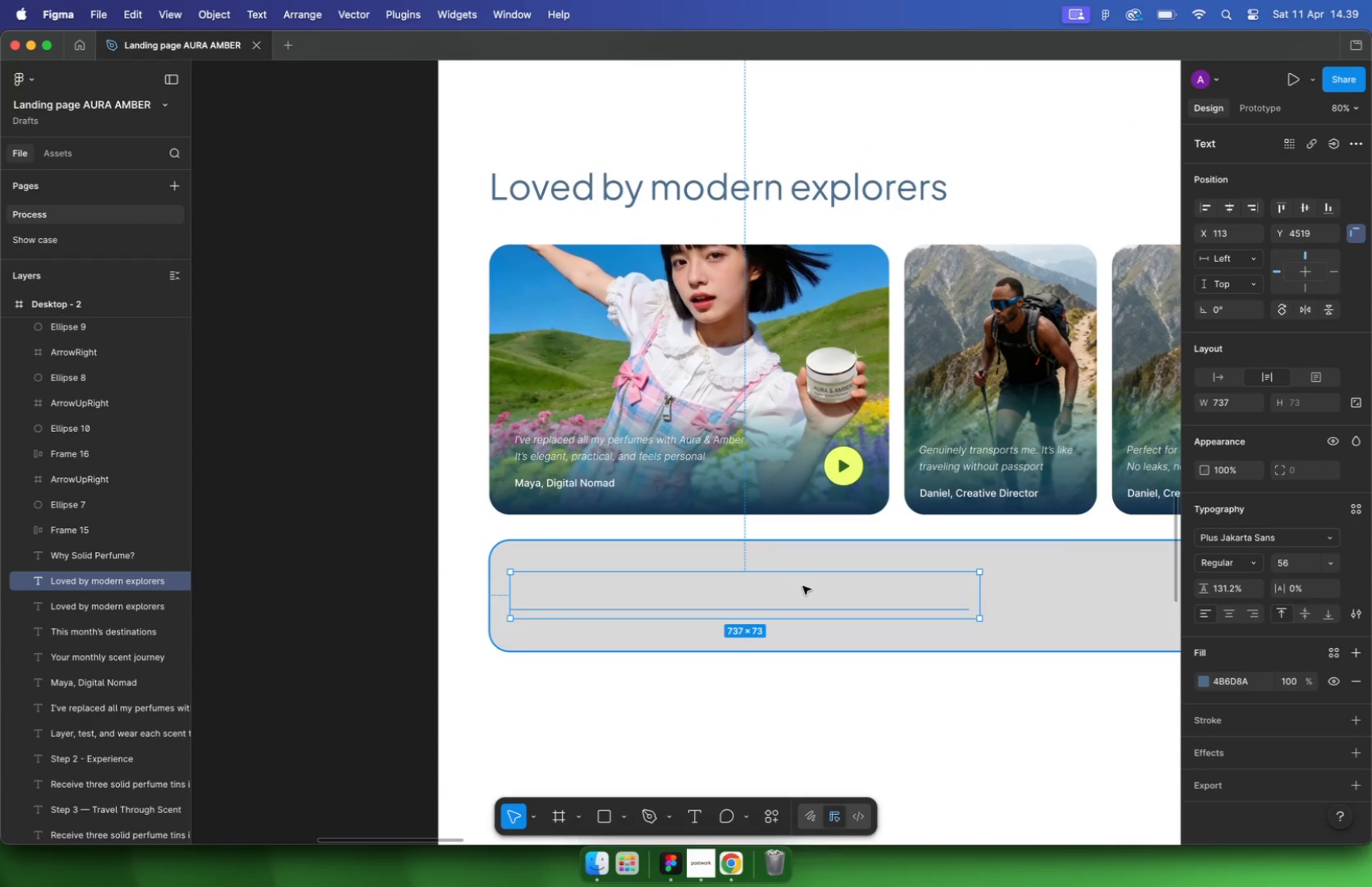 
scroll: coordinate [388, 383], scroll_direction: down, amount: 9.0
 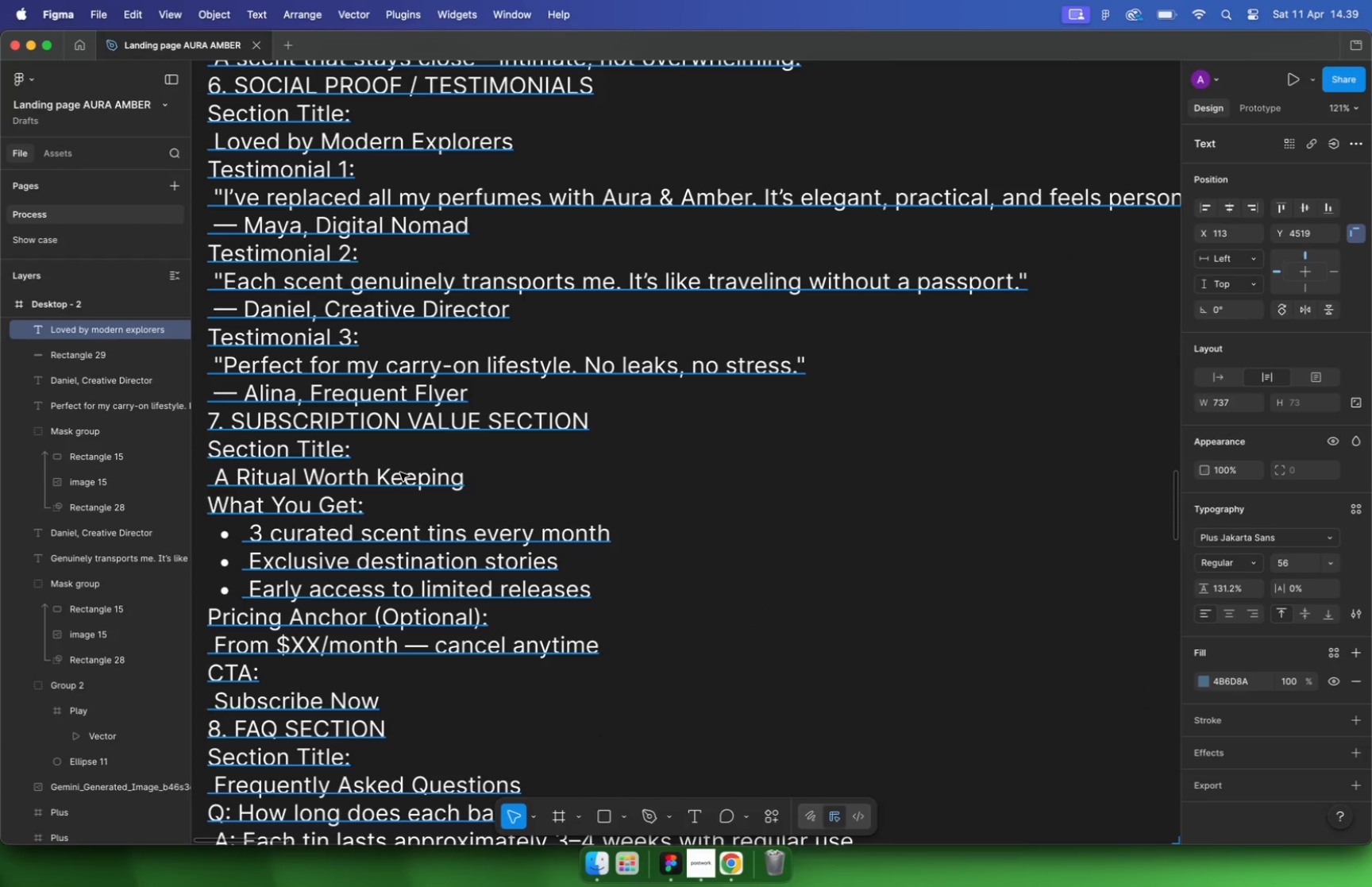 
wait(7.94)
 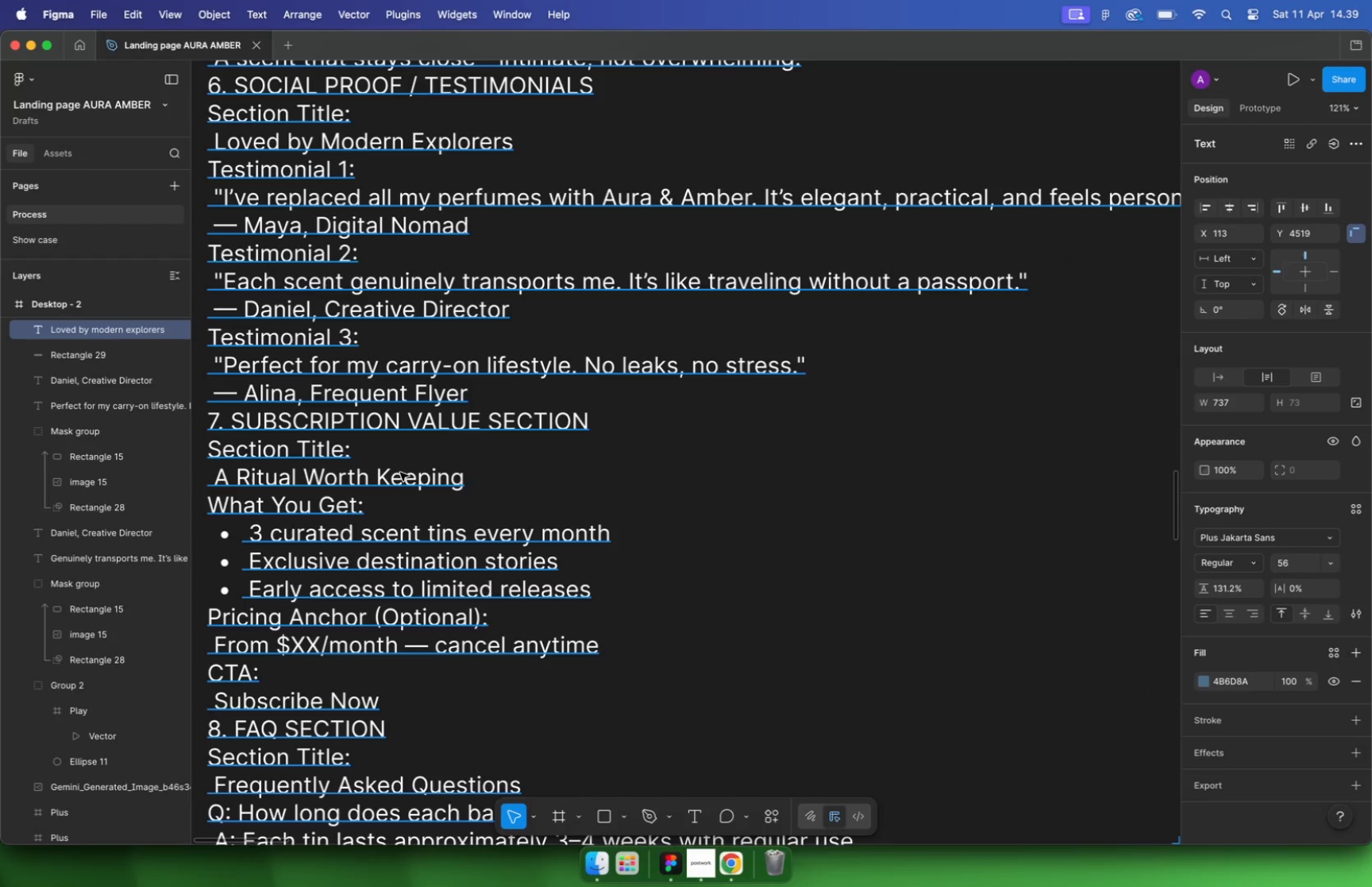 
hold_key(key=CommandLeft, duration=2.2)
scroll: coordinate [823, 560], scroll_direction: down, amount: 19.0
 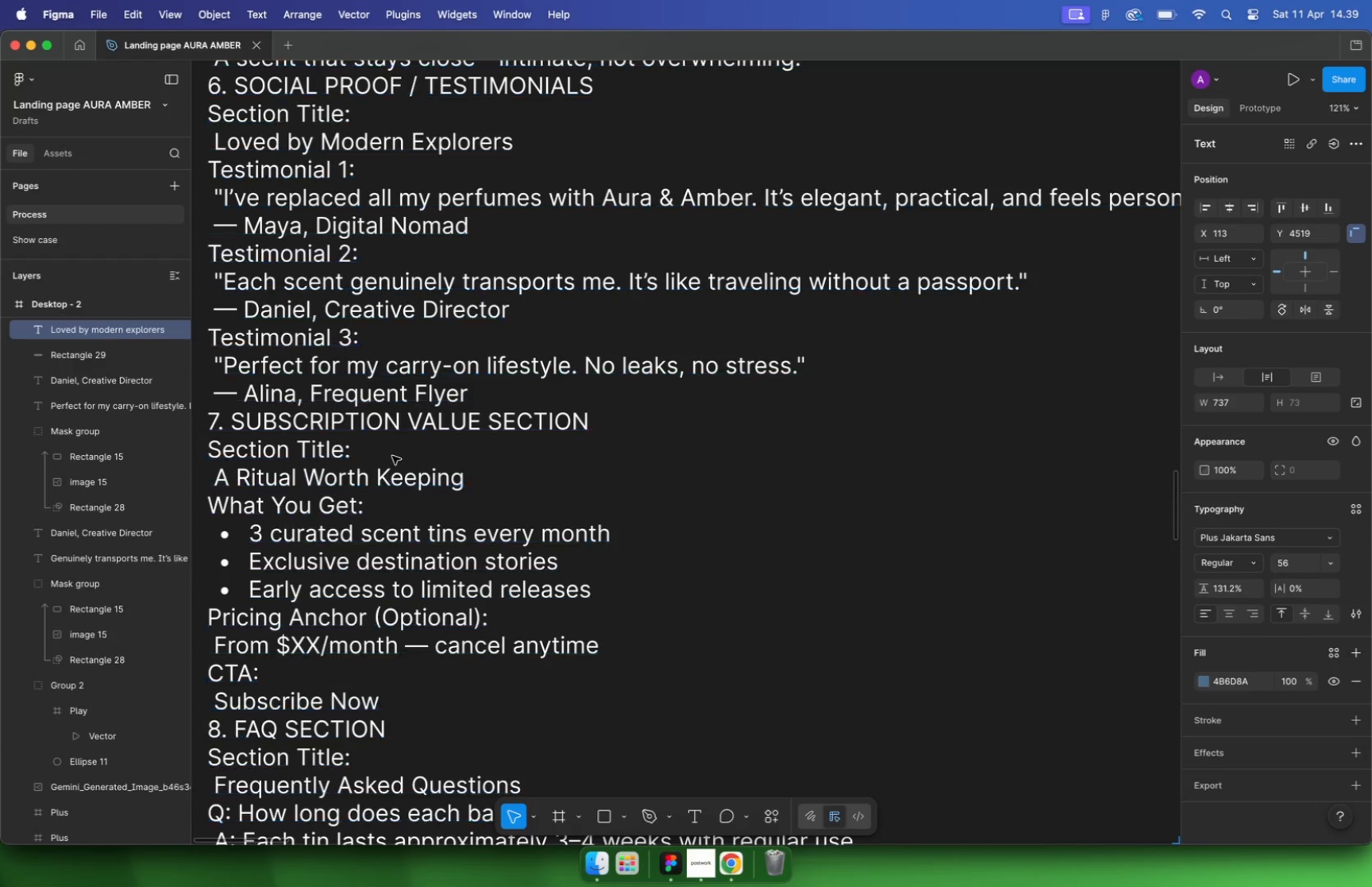 
hold_key(key=CommandLeft, duration=0.39)
scroll: coordinate [571, 542], scroll_direction: up, amount: 16.0
 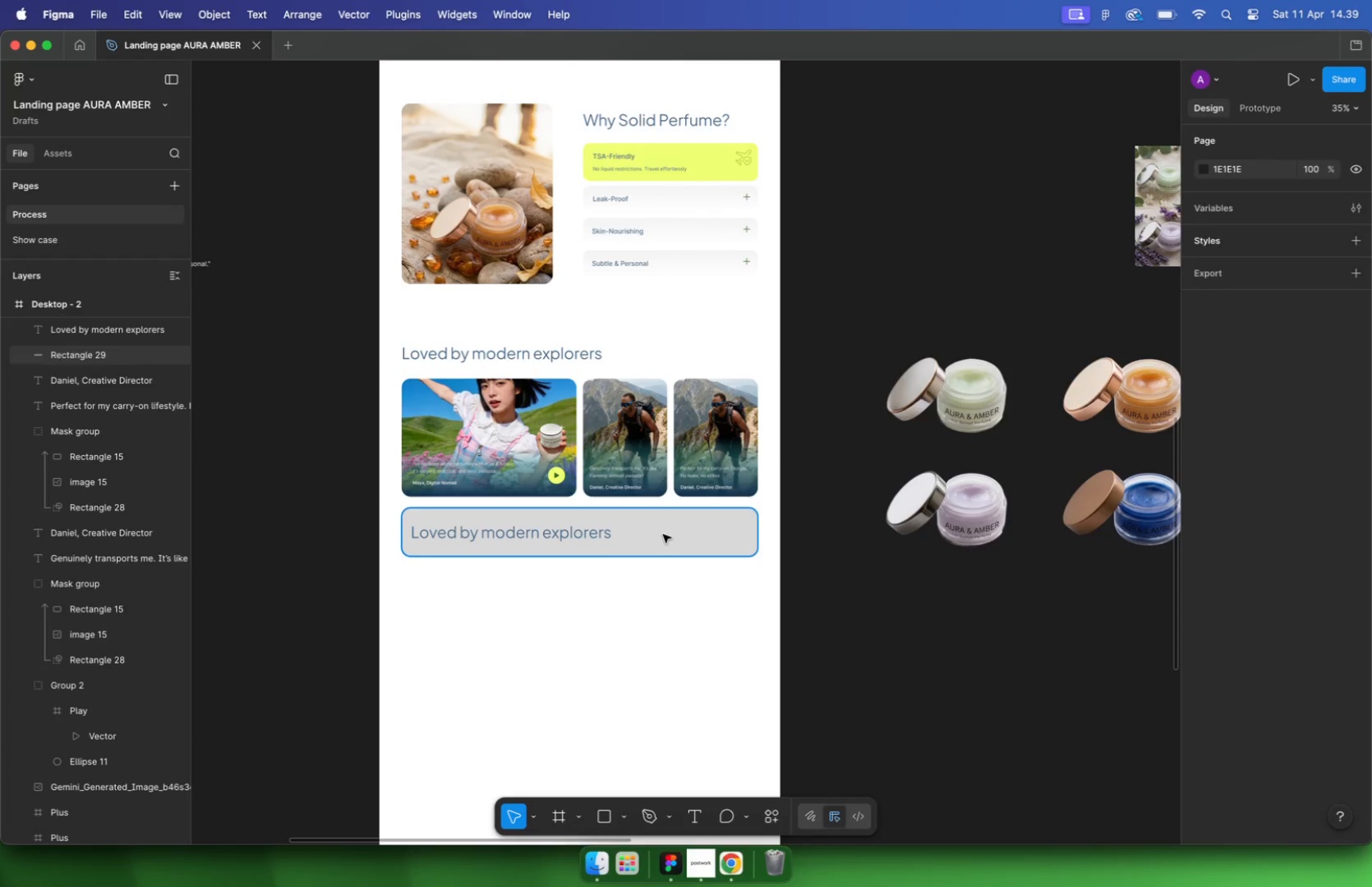 
left_click([1303, 564])
 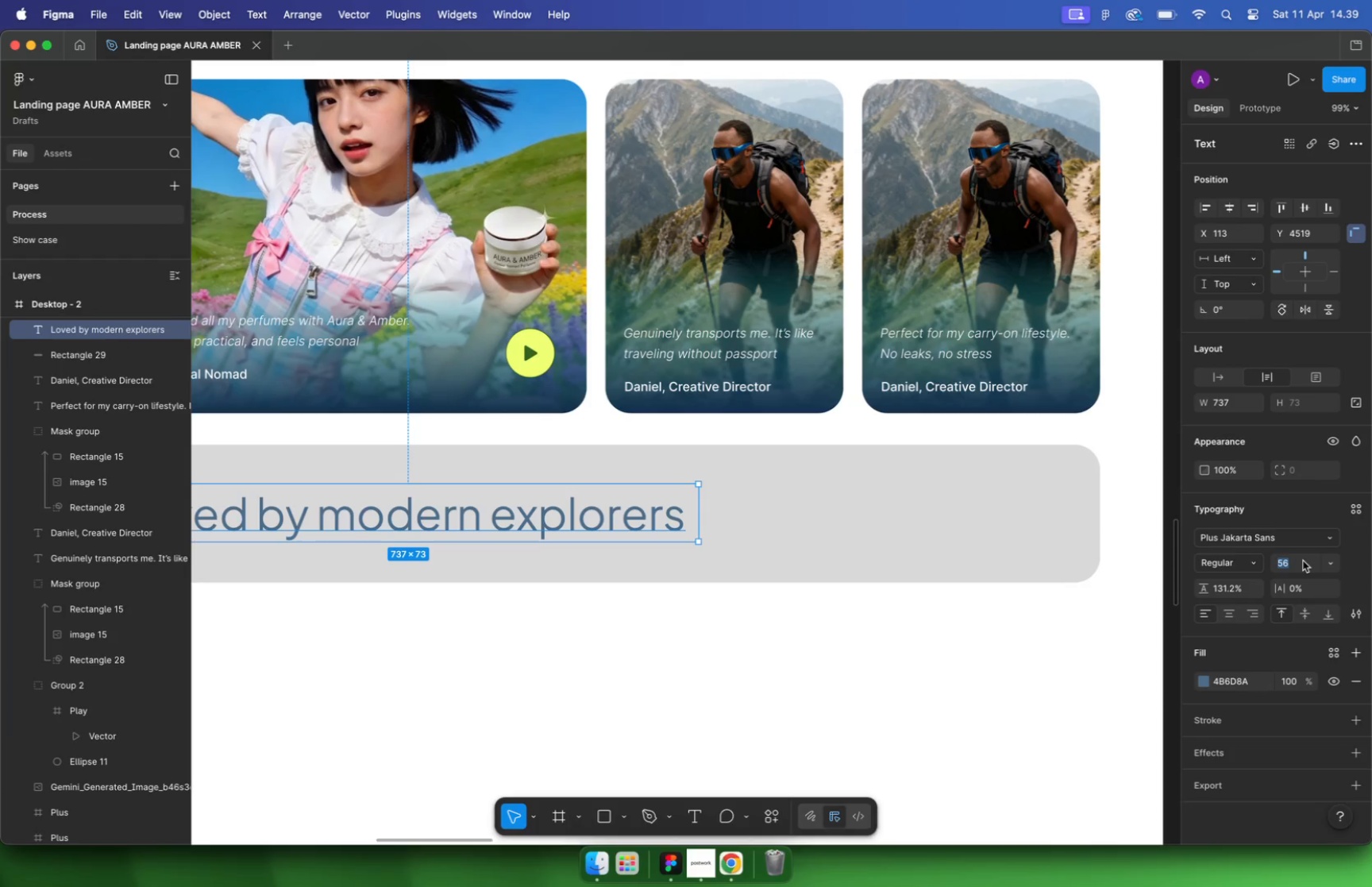 
type(48)
 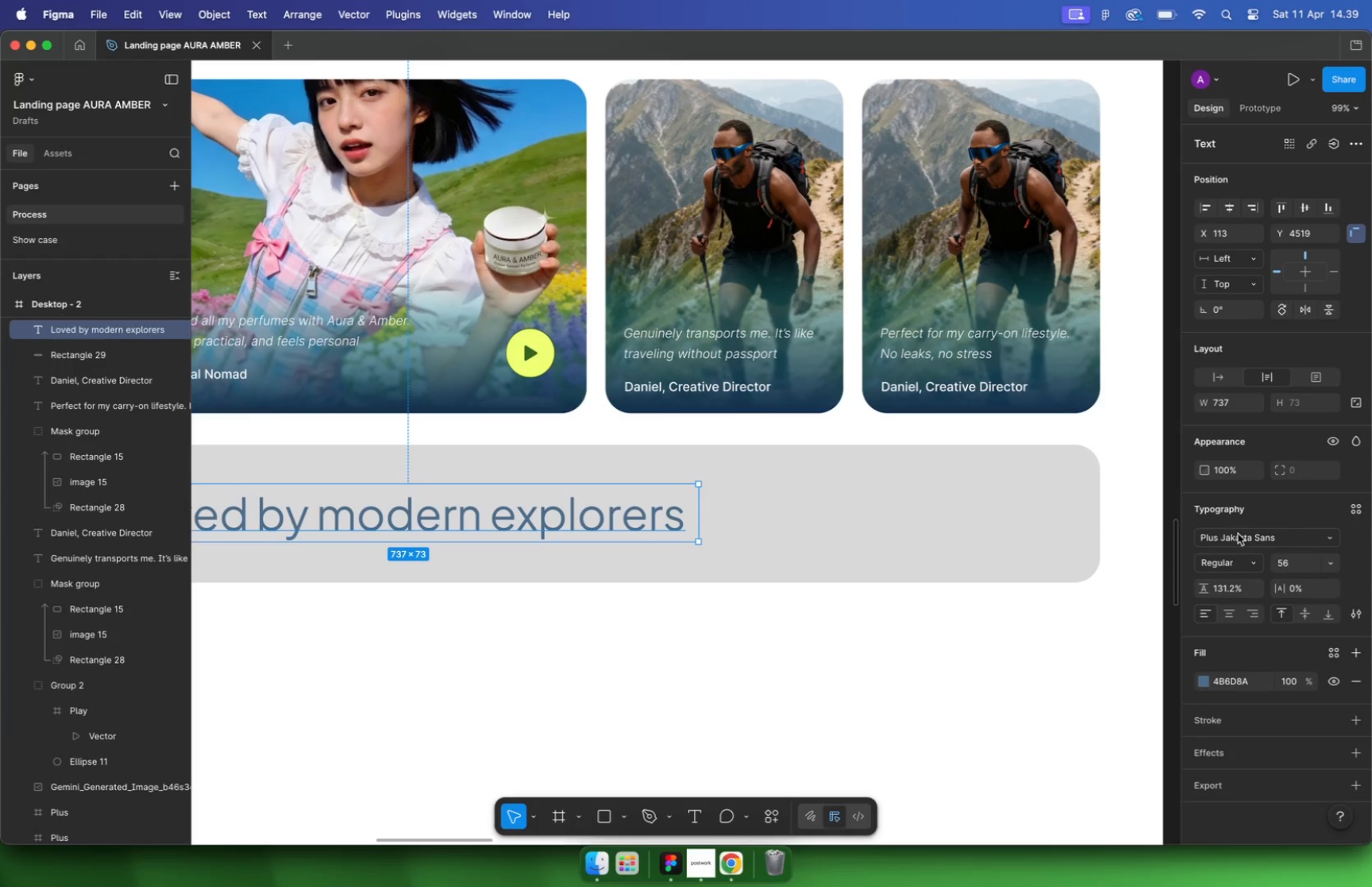 
key(Enter)
 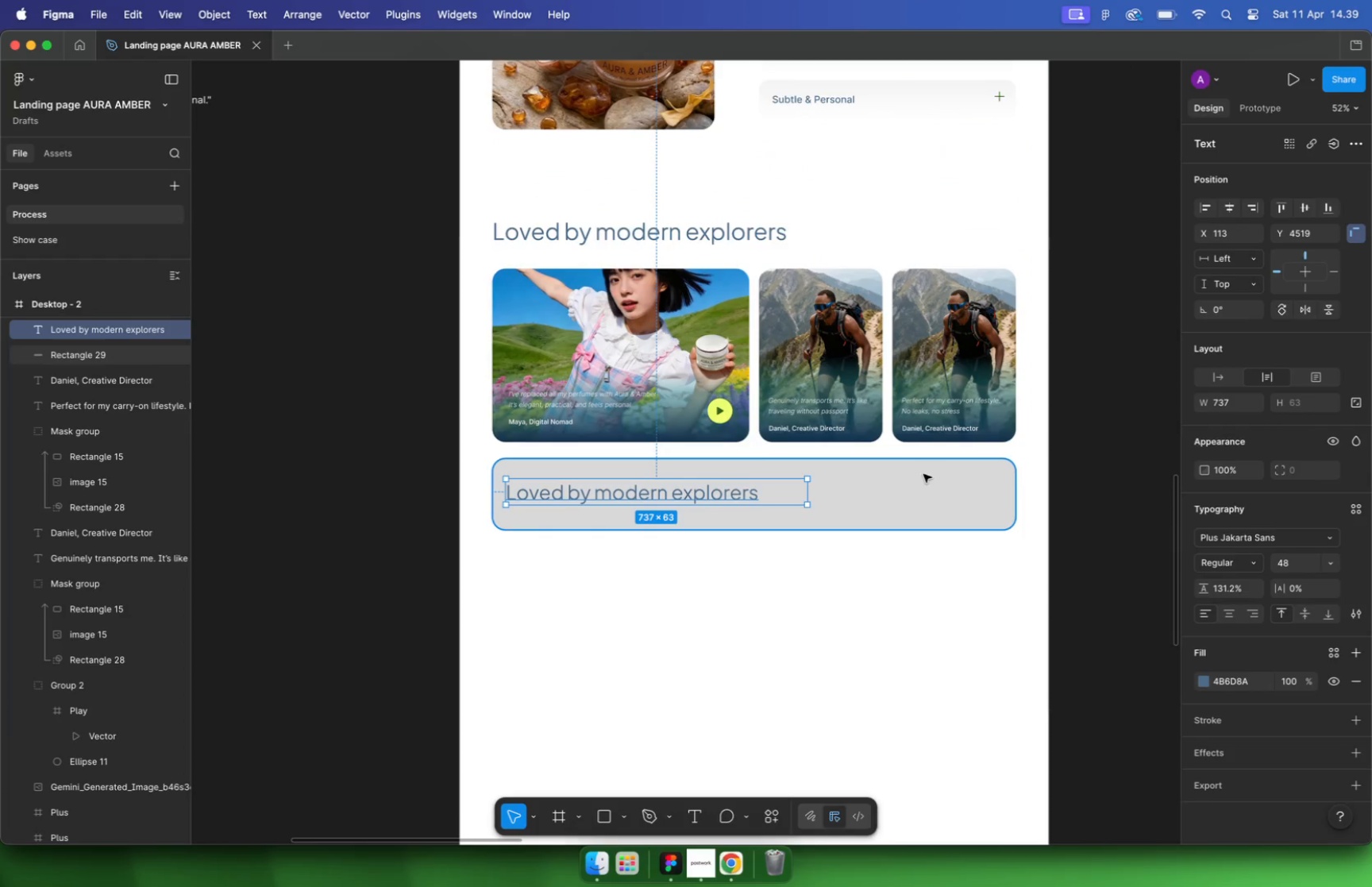 
hold_key(key=CommandLeft, duration=1.37)
scroll: coordinate [852, 485], scroll_direction: down, amount: 6.0
 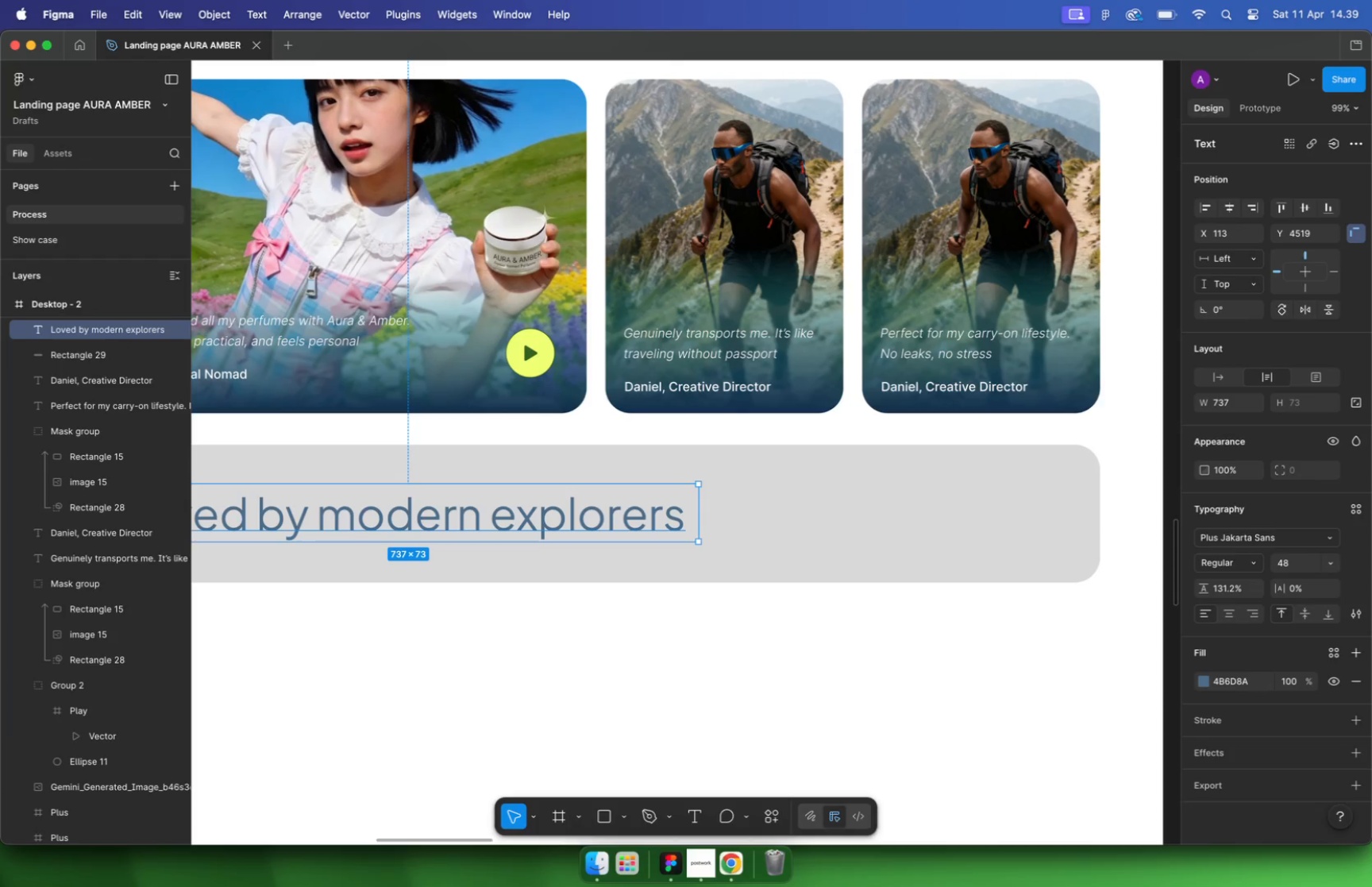 
left_click([844, 610])
 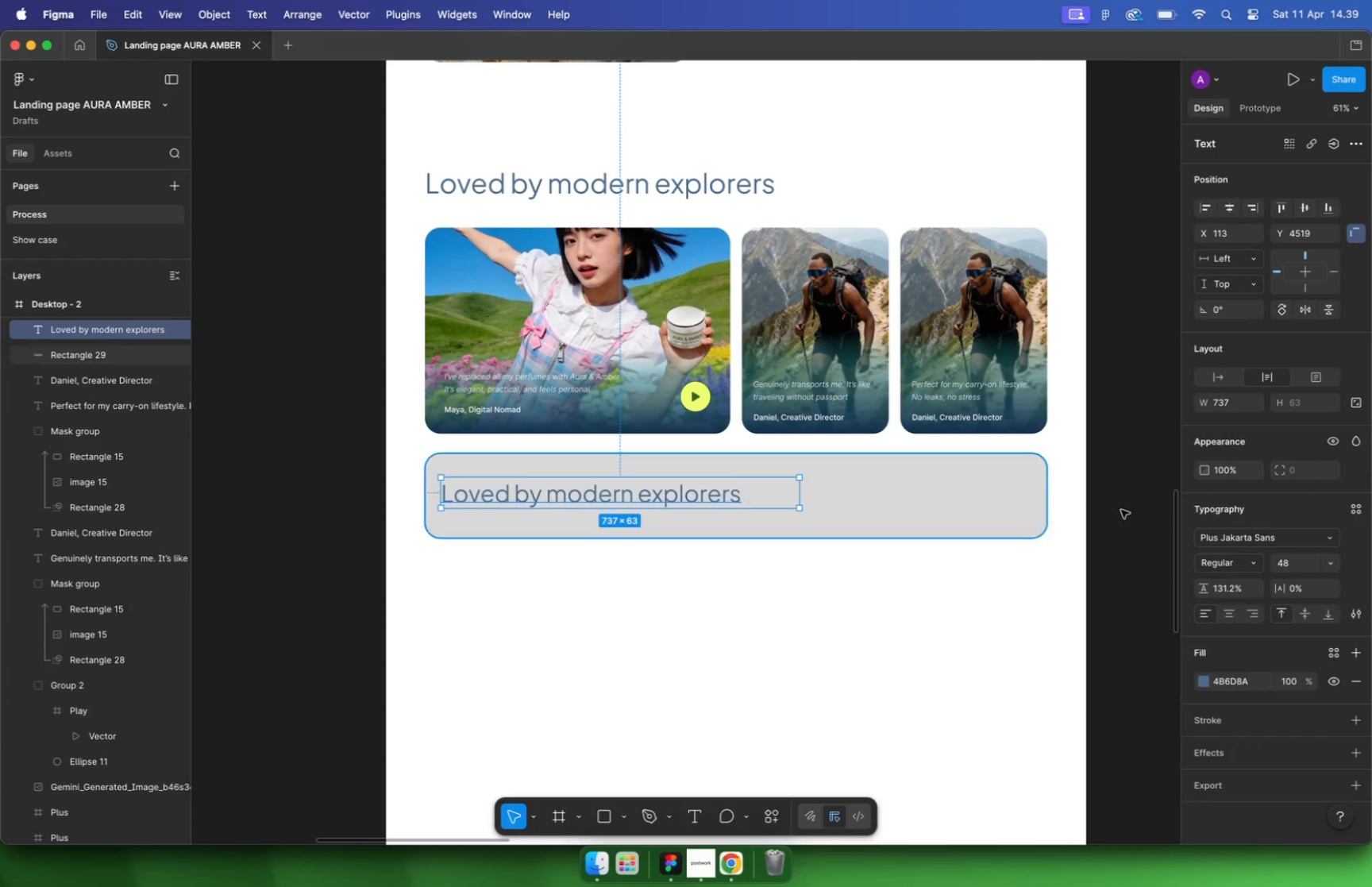 
left_click([1219, 377])
 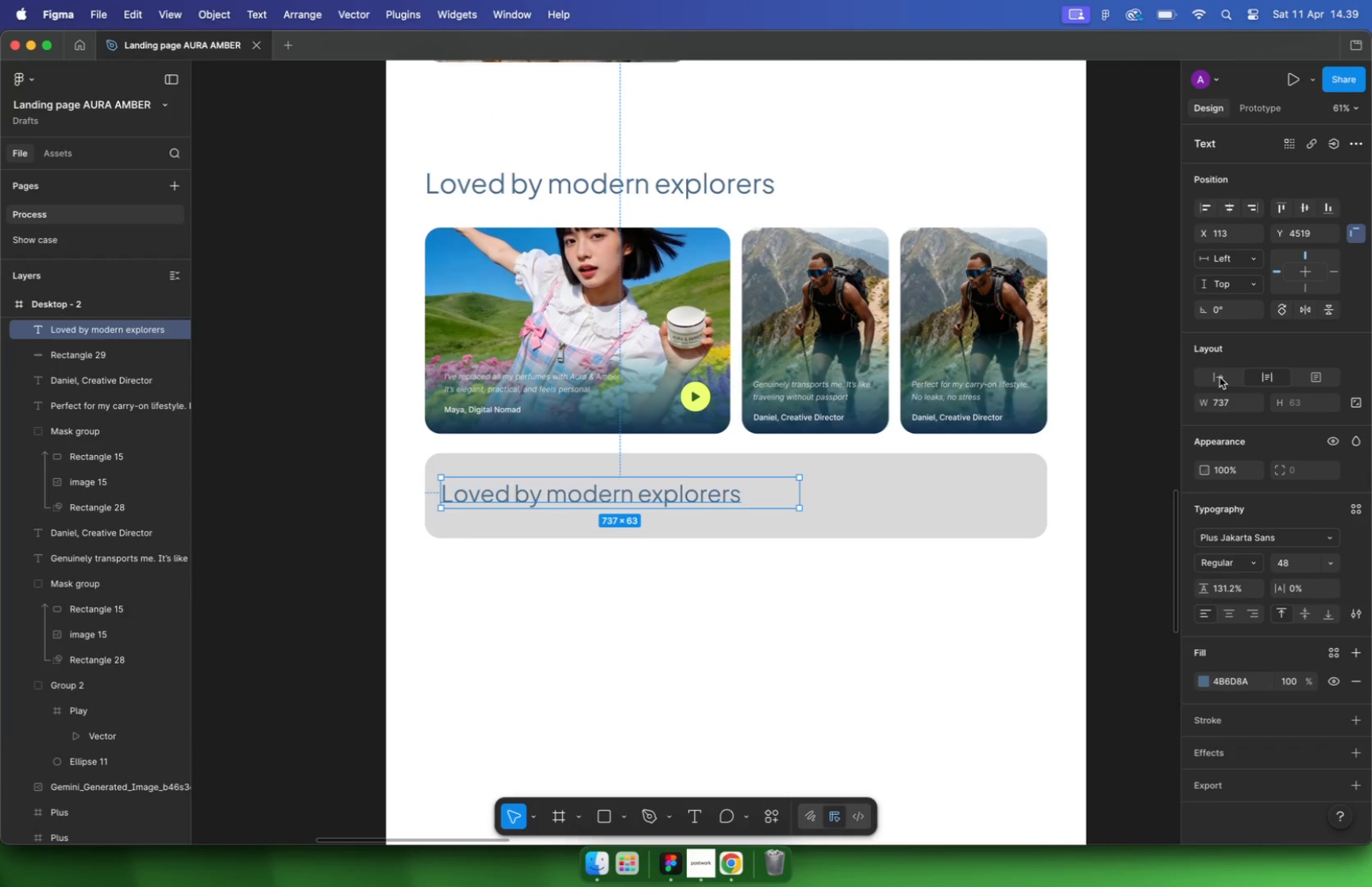 
hold_key(key=CommandLeft, duration=0.84)
 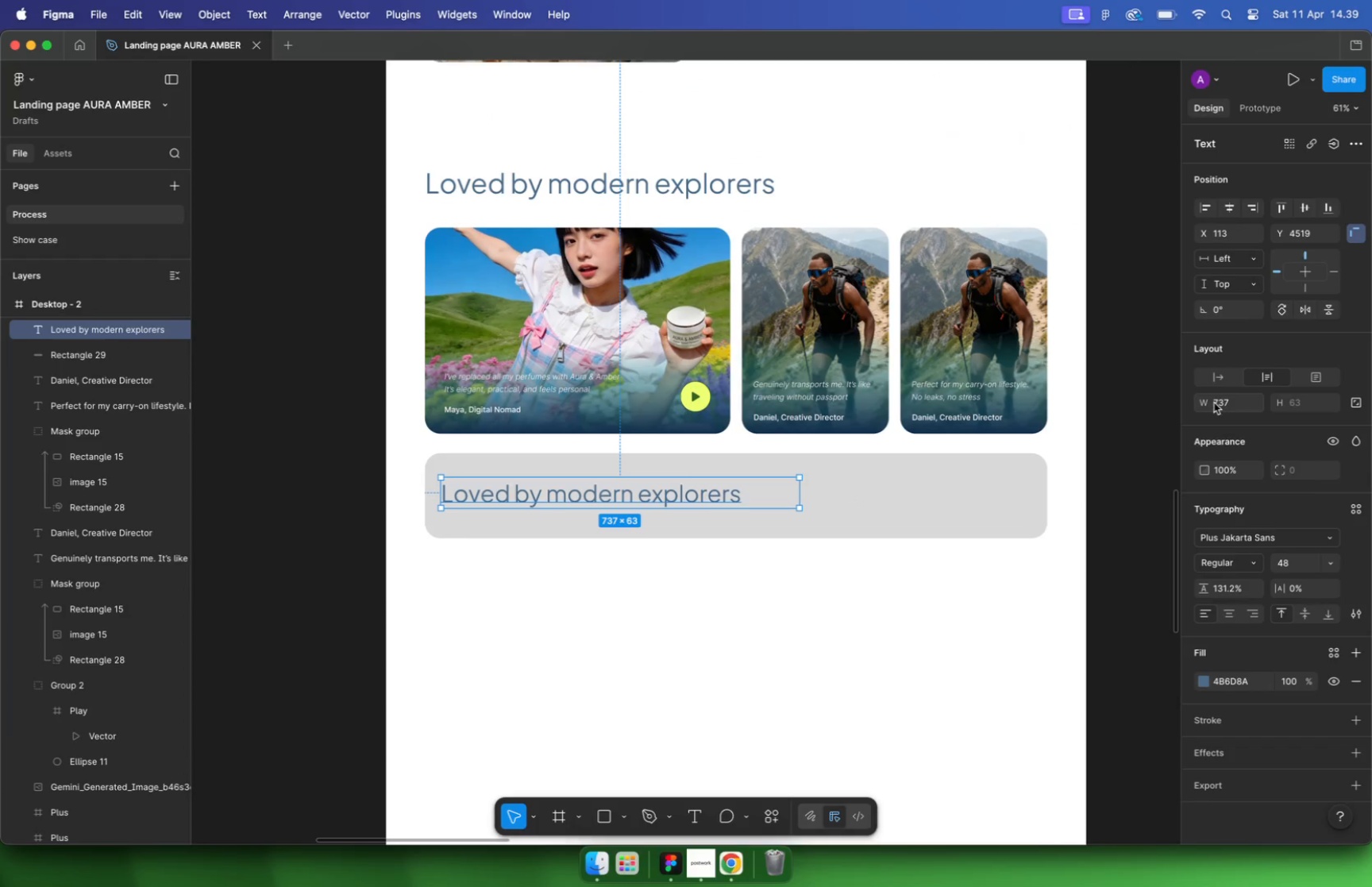 
left_click([782, 532])
 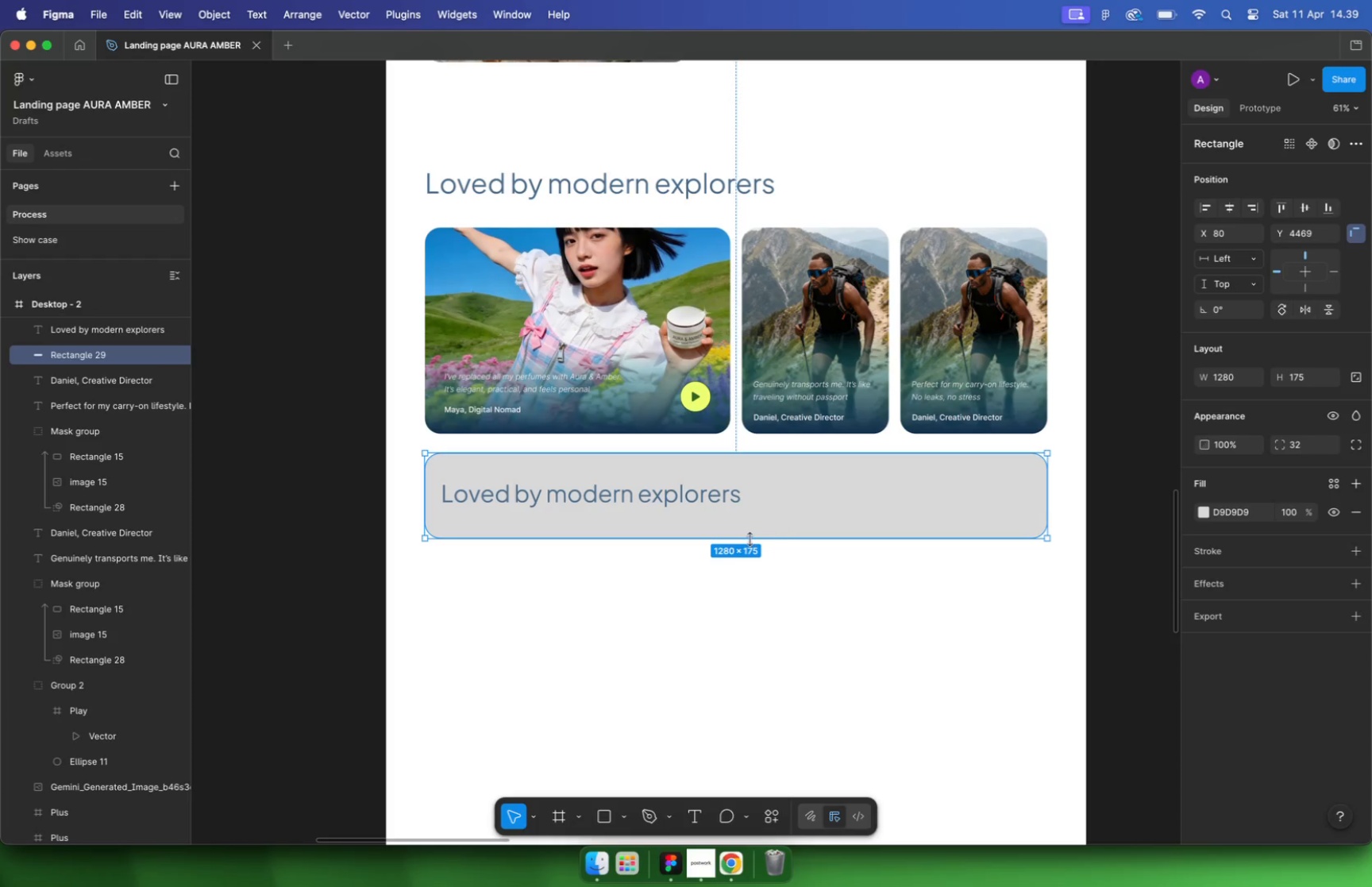 
left_click_drag(start_coordinate=[747, 539], to_coordinate=[759, 644])
 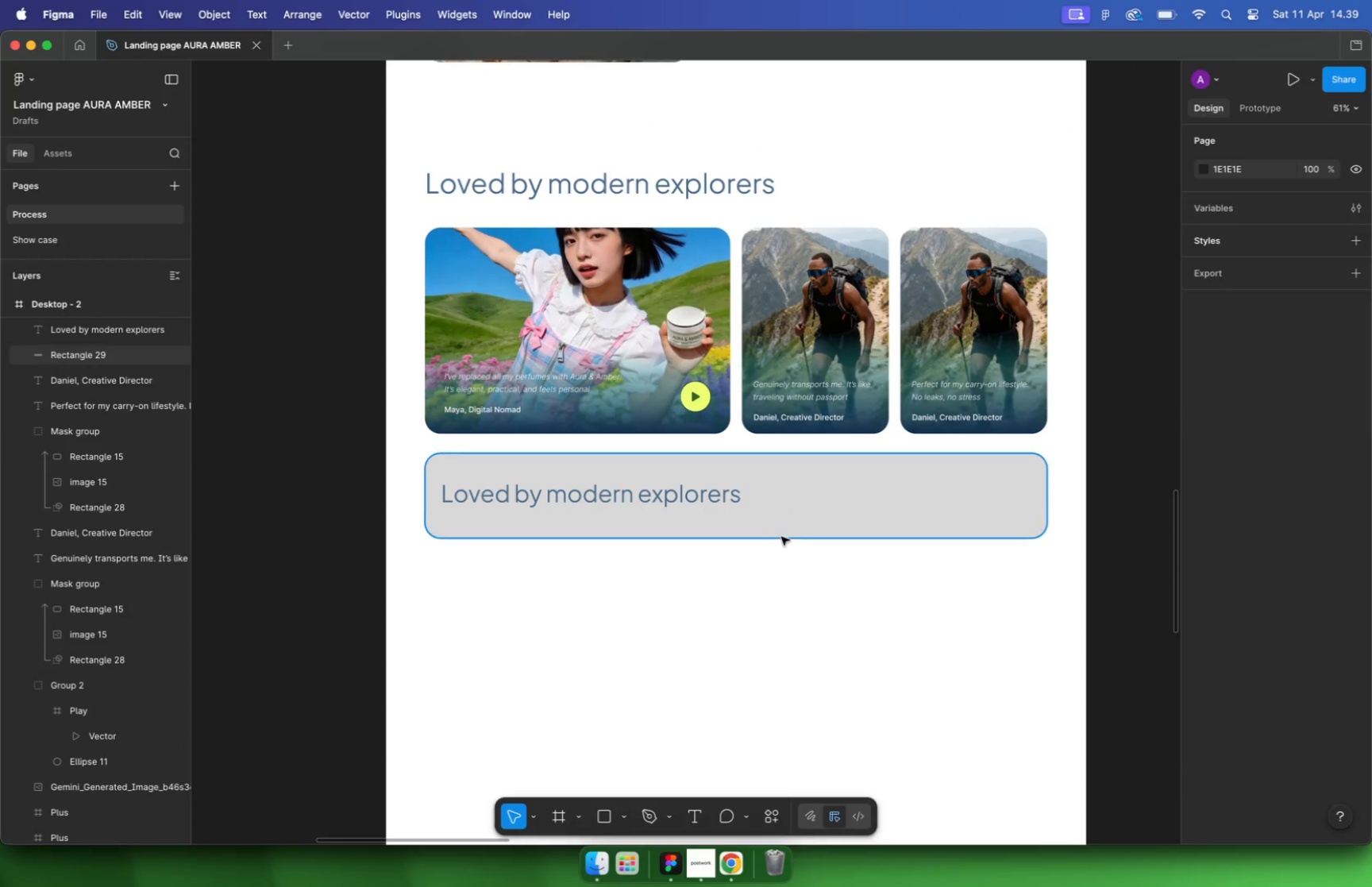 
left_click([812, 512])
 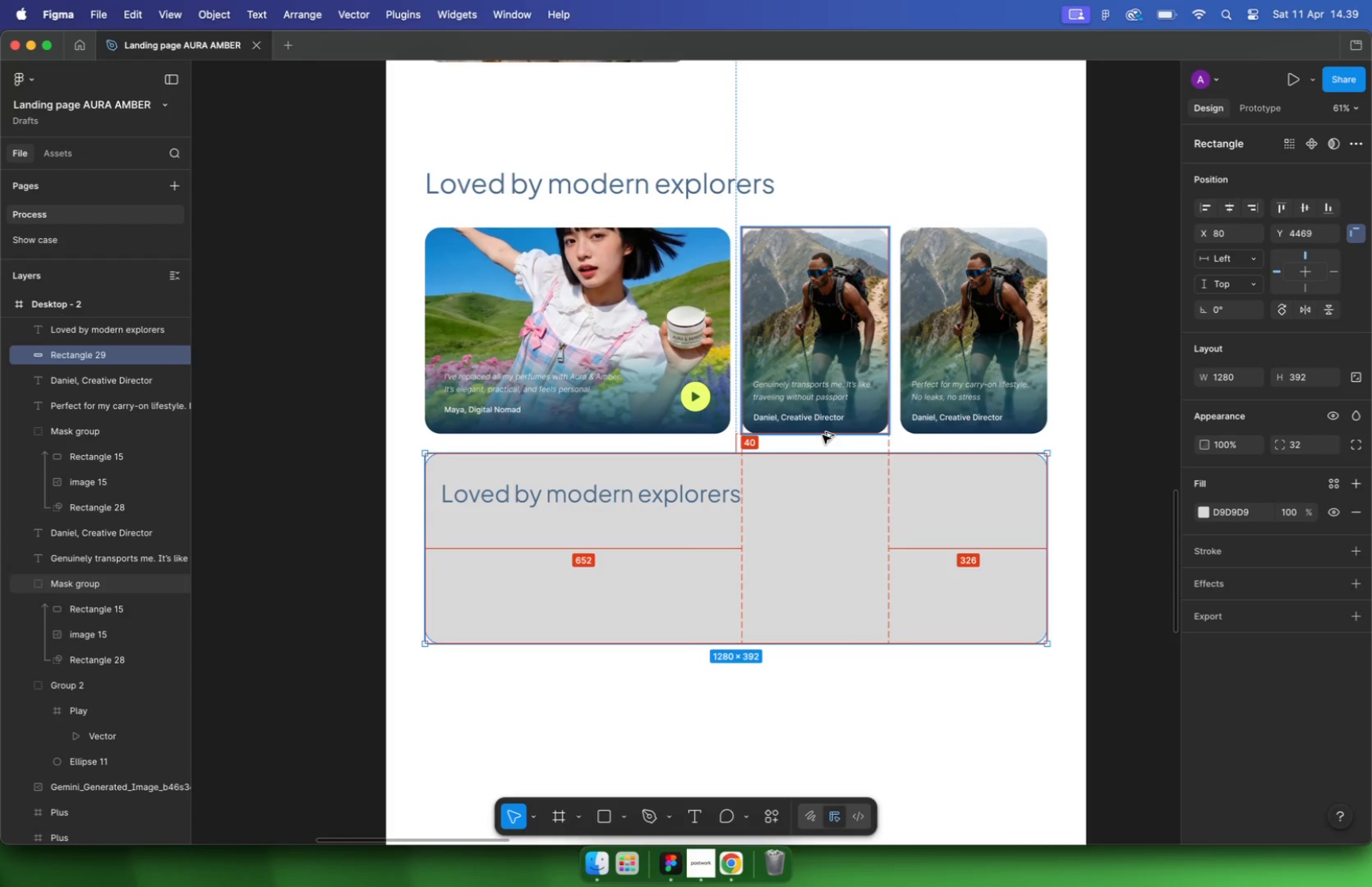 
key(Alt+Shift+ArrowUp)
 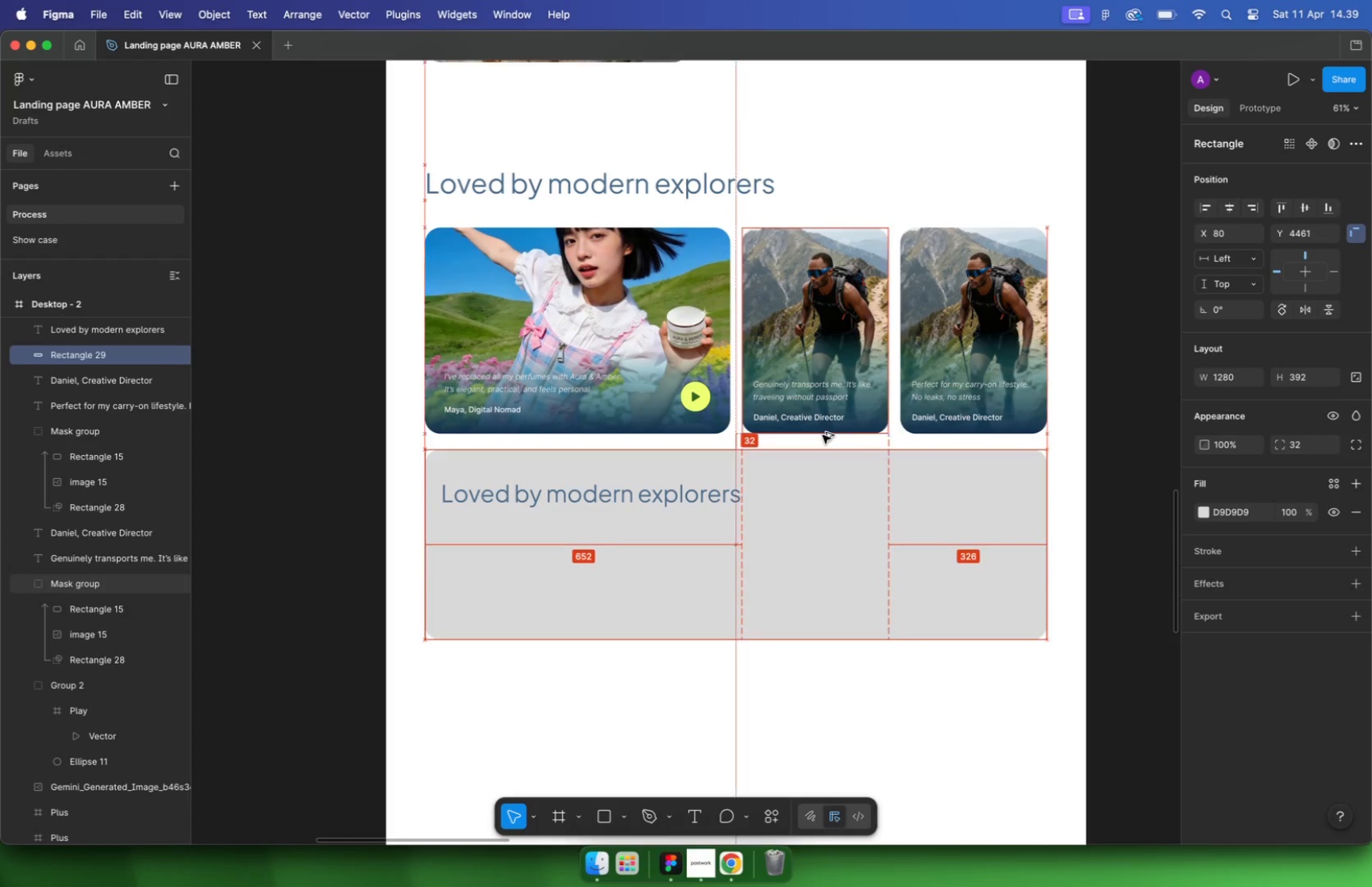 
key(Alt+Shift+ArrowUp)
 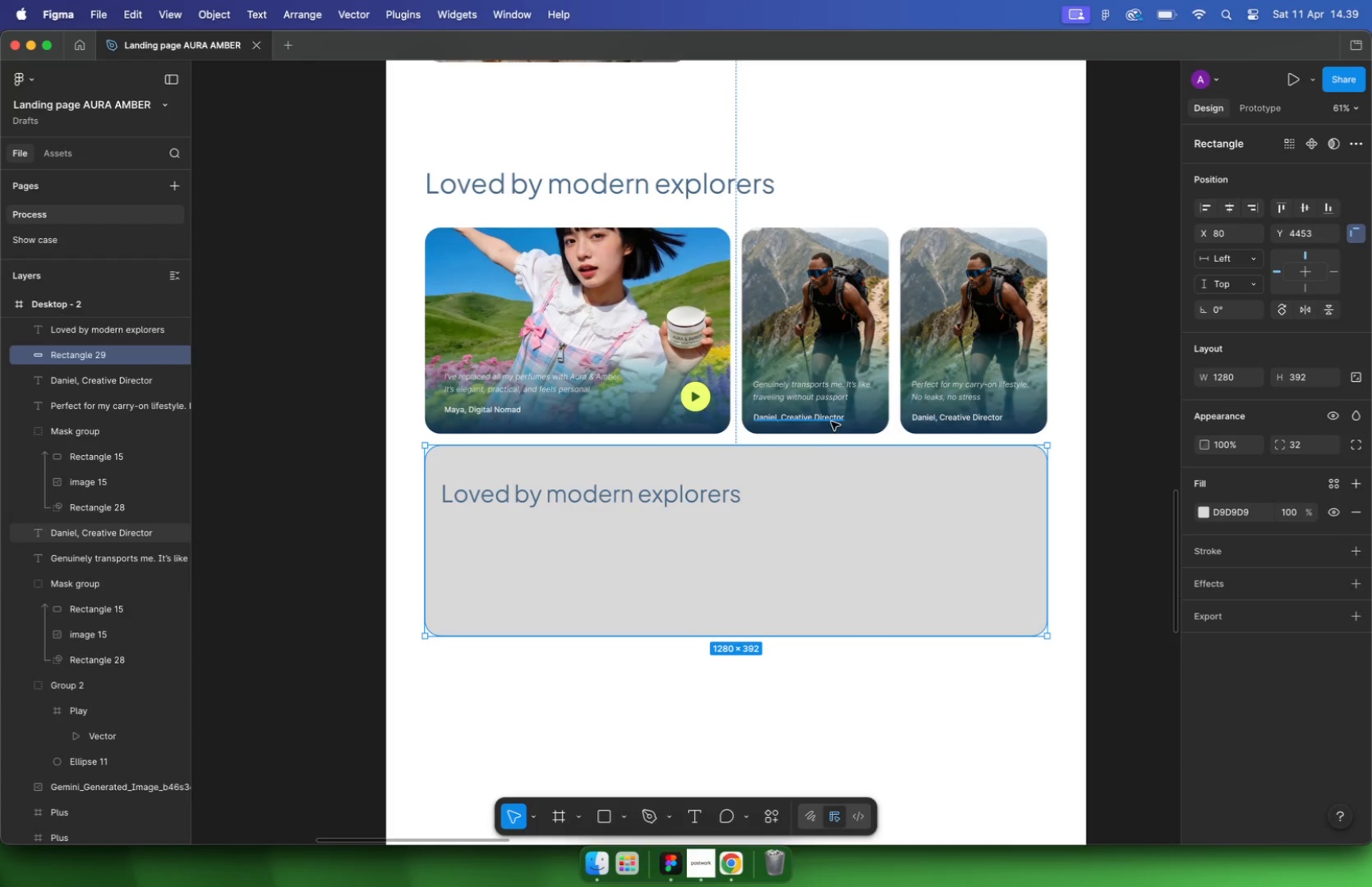 
left_click([729, 484])
 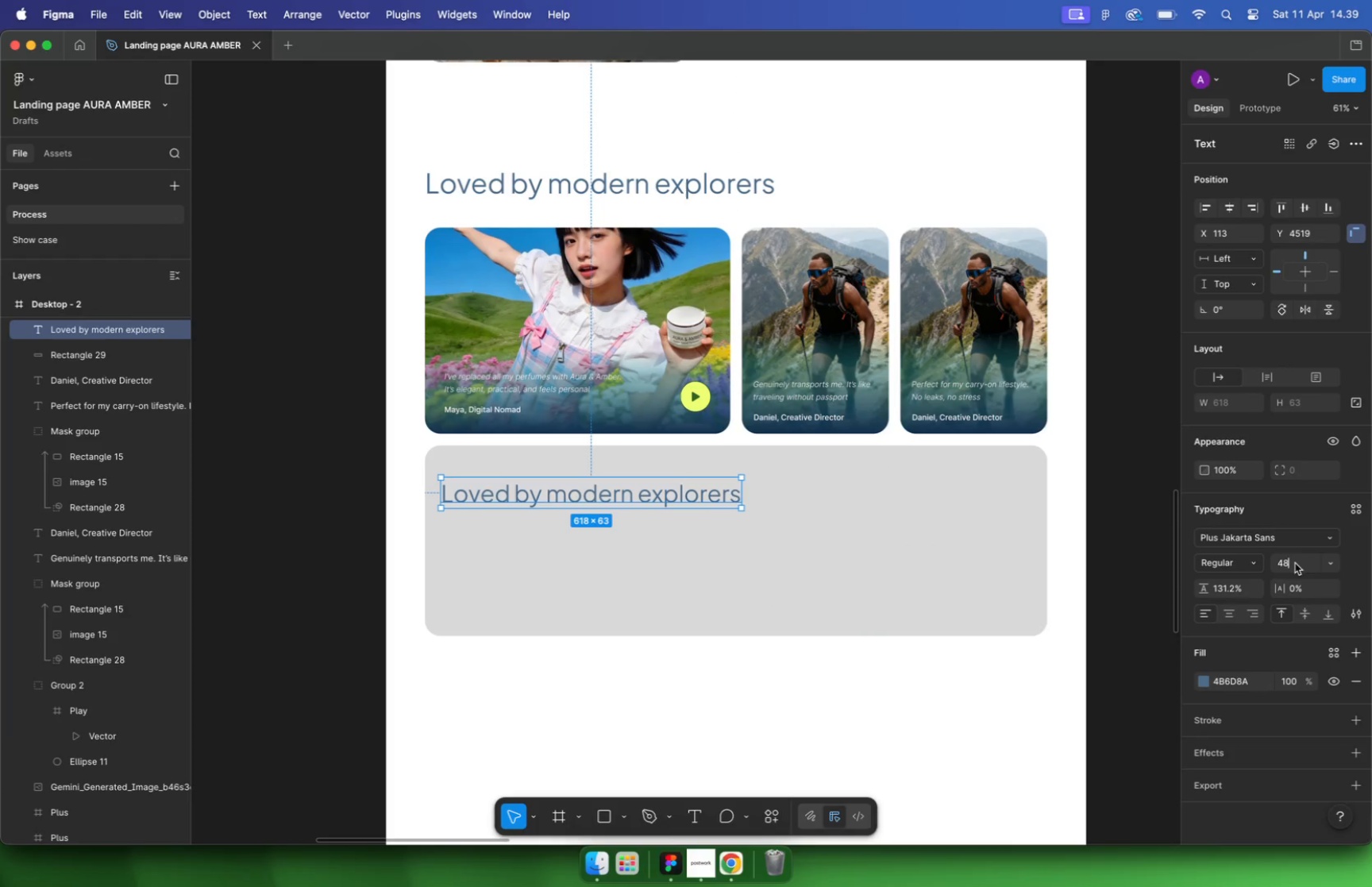 
left_click([1289, 569])
 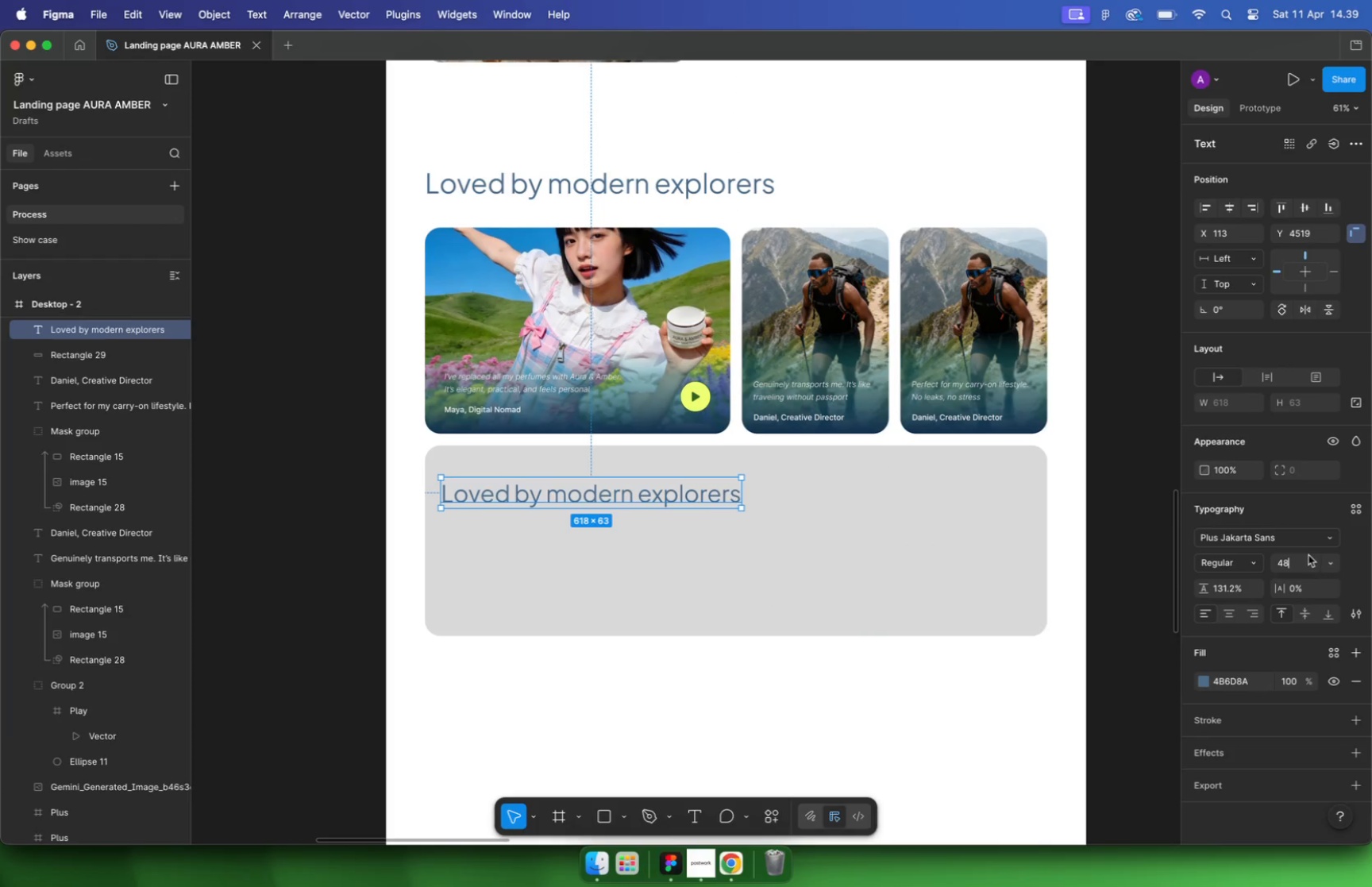 
key(Backspace)
 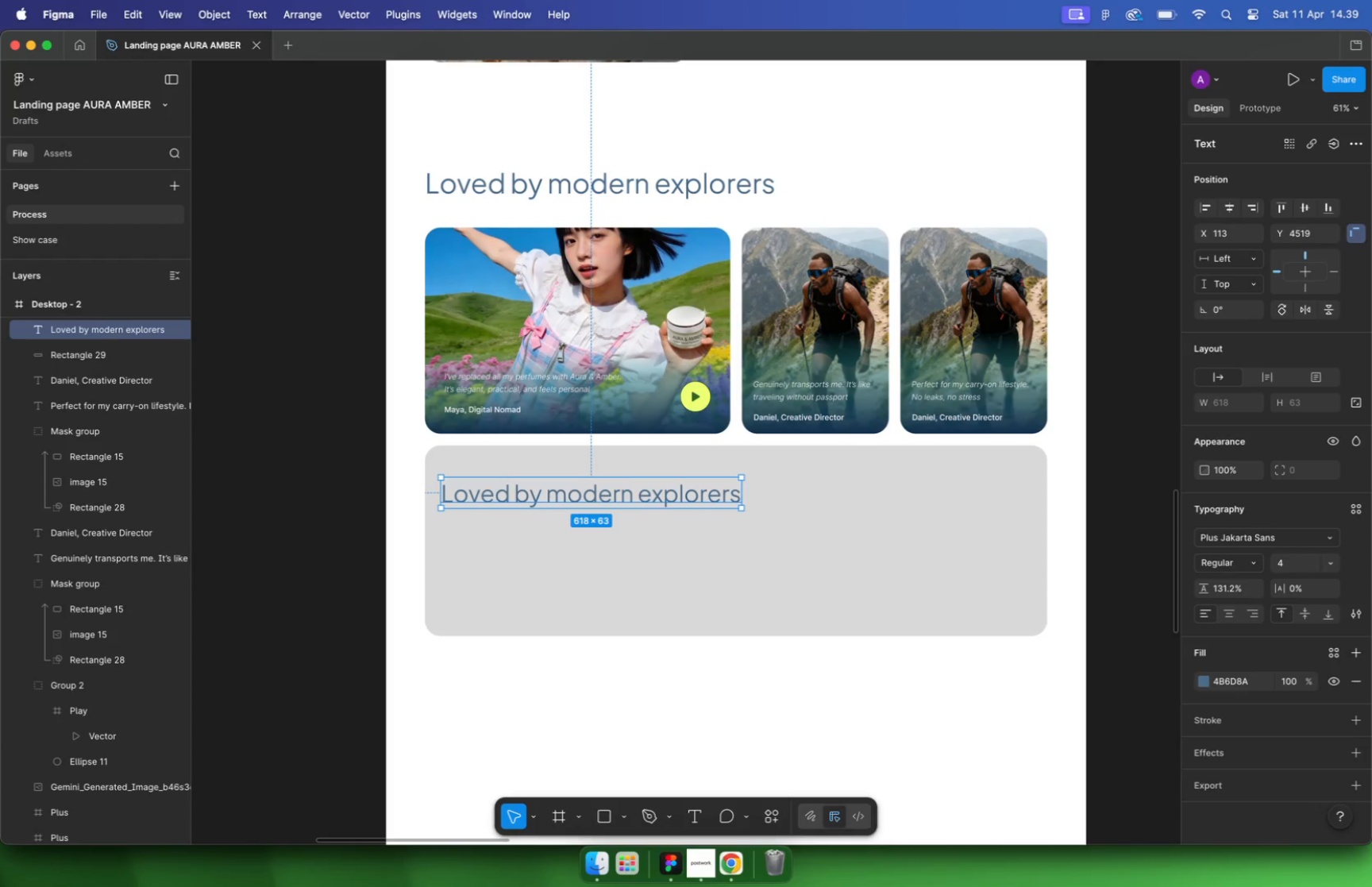 
key(0)
 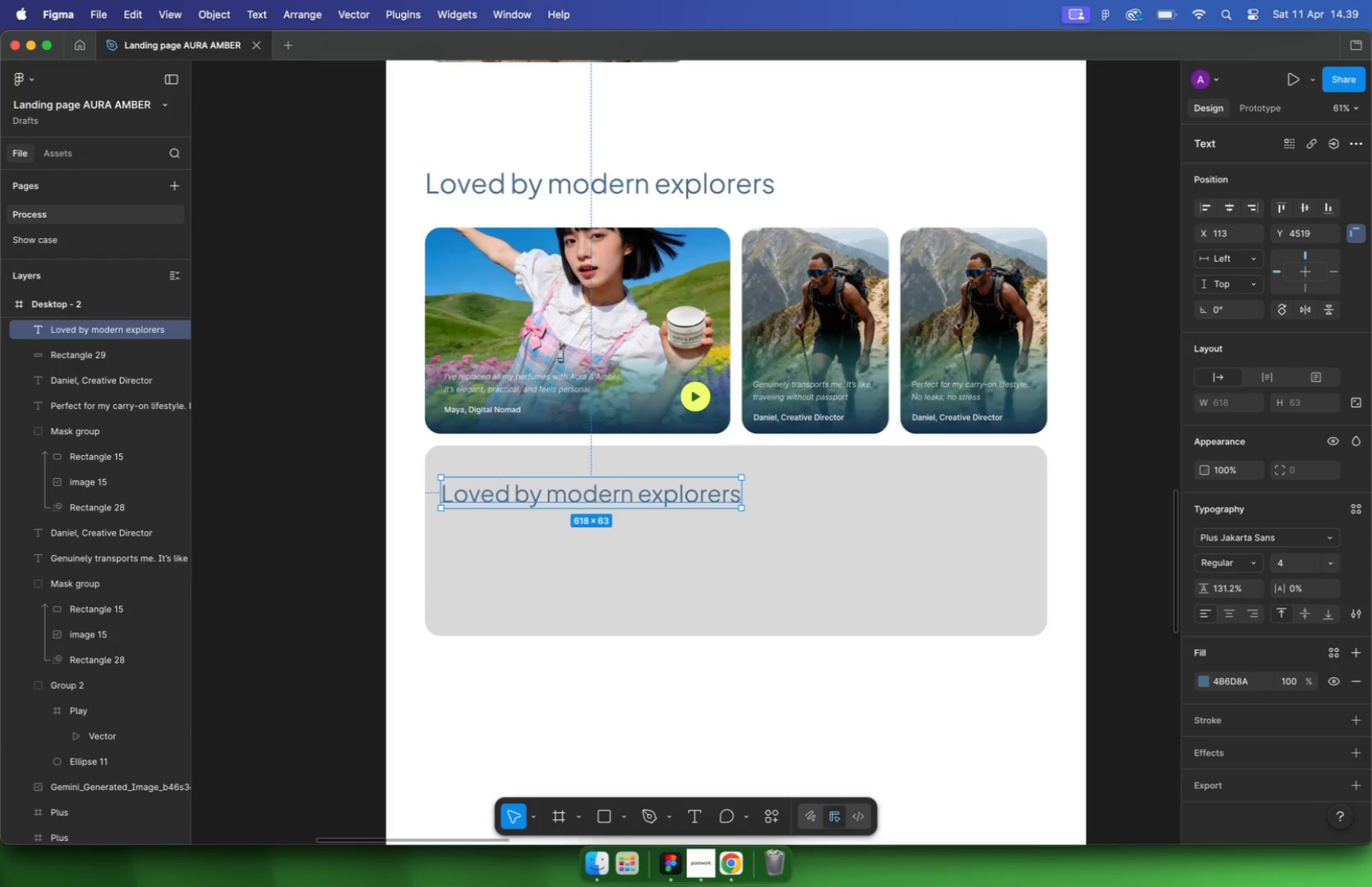 
key(Enter)
 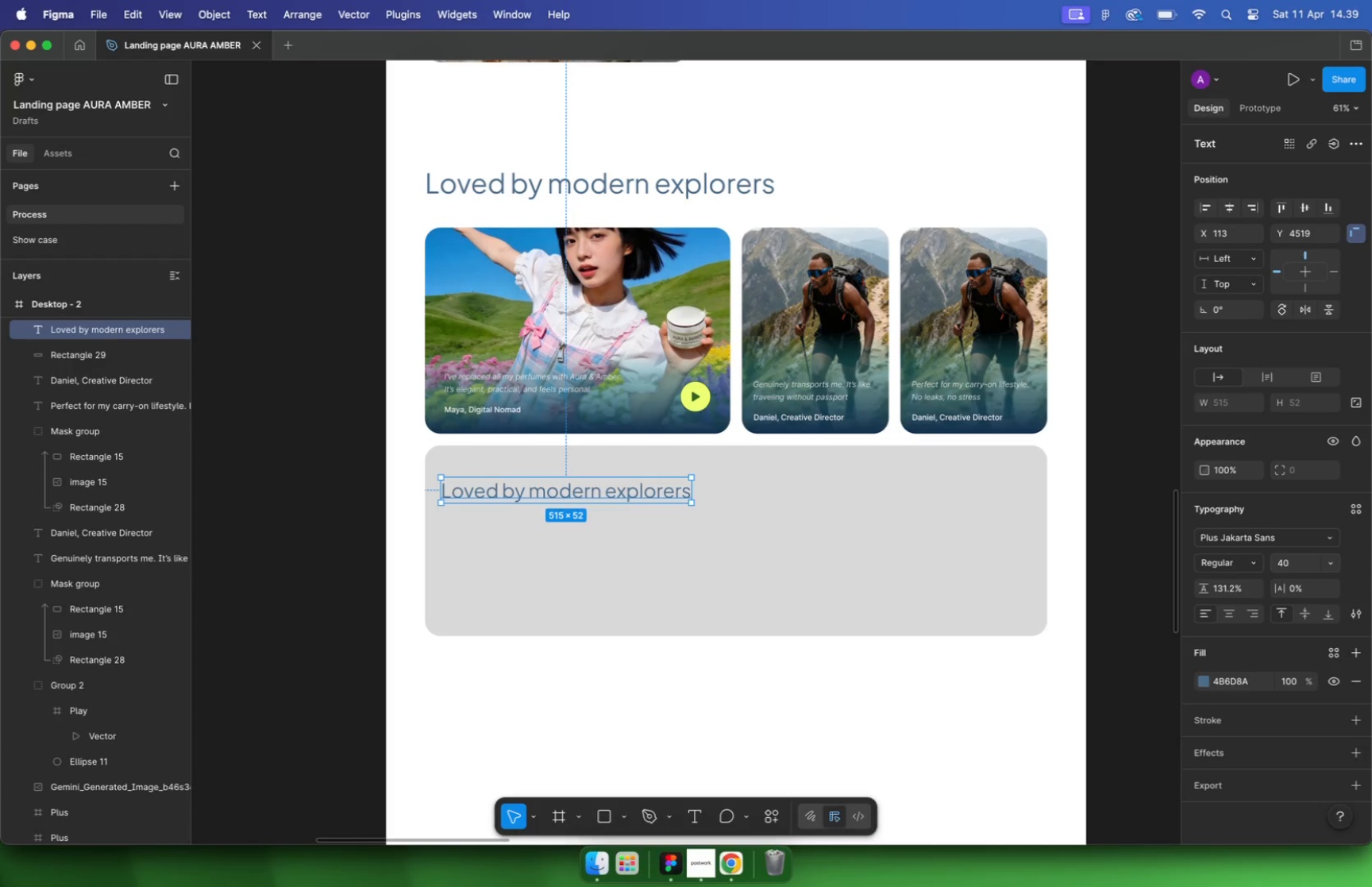 
hold_key(key=CommandLeft, duration=0.36)
 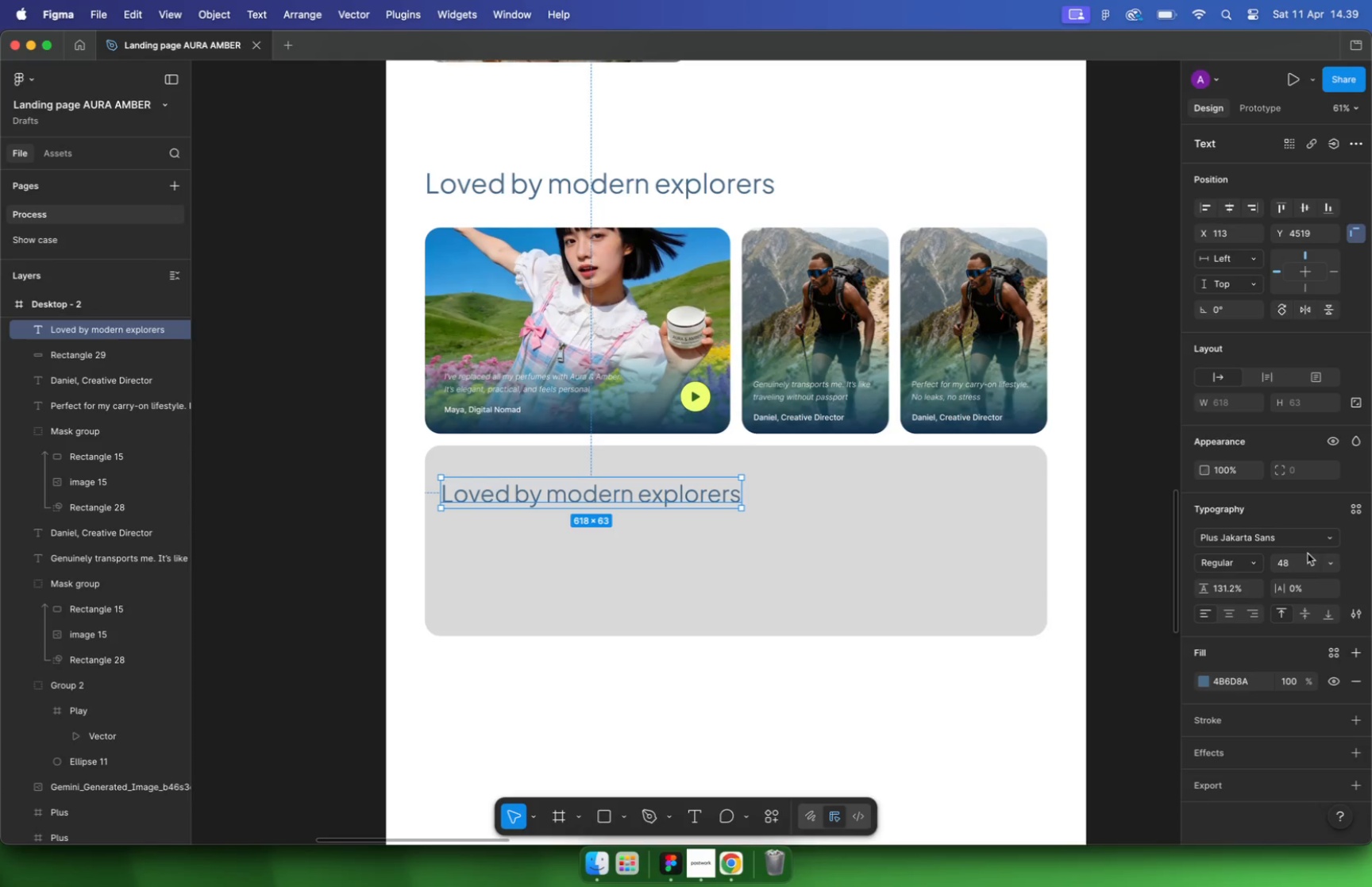 
left_click_drag(start_coordinate=[538, 489], to_coordinate=[558, 459])
 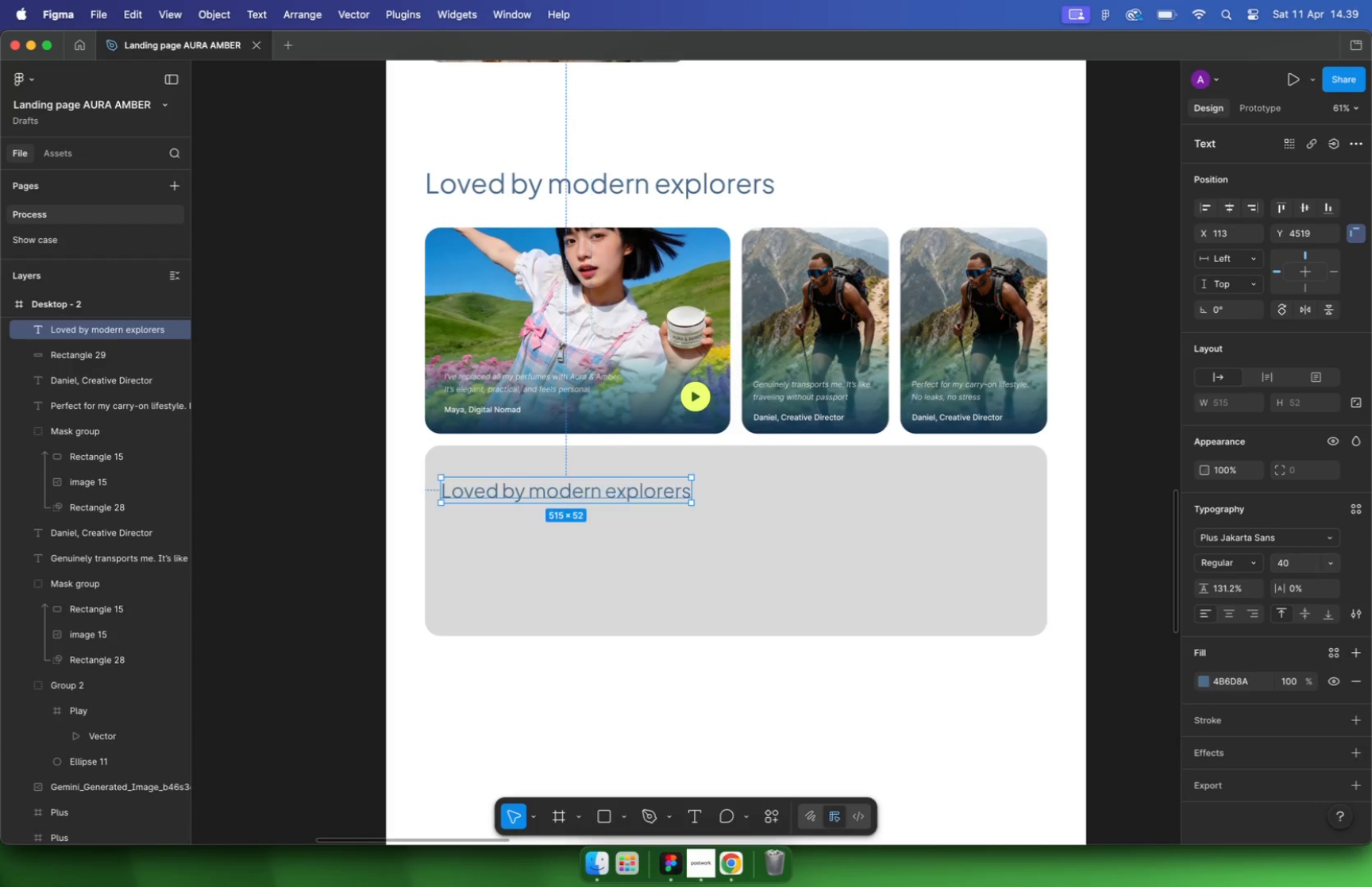 
scroll: coordinate [525, 494], scroll_direction: up, amount: 10.0
 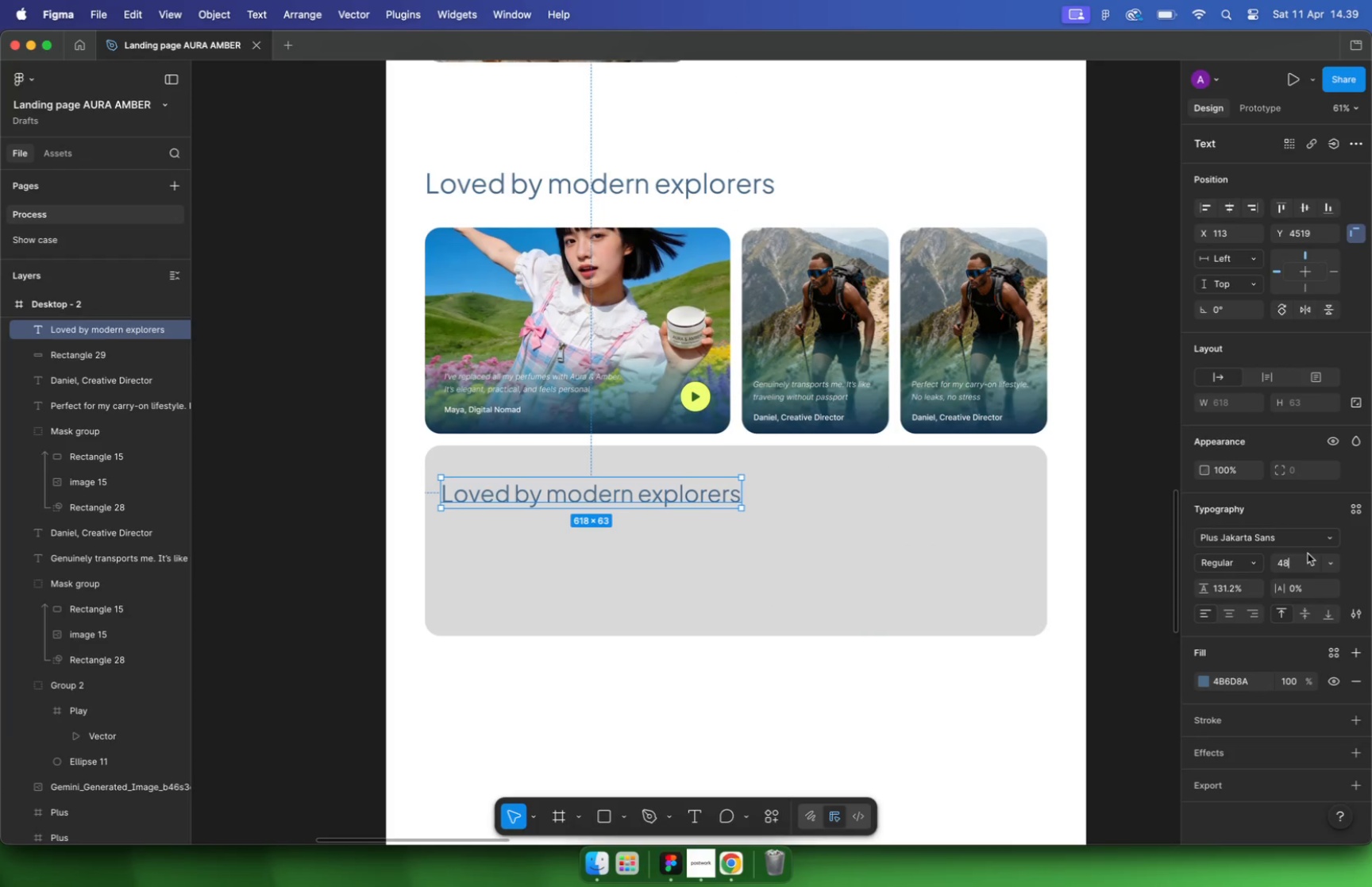 
hold_key(key=OptionLeft, duration=0.38)
 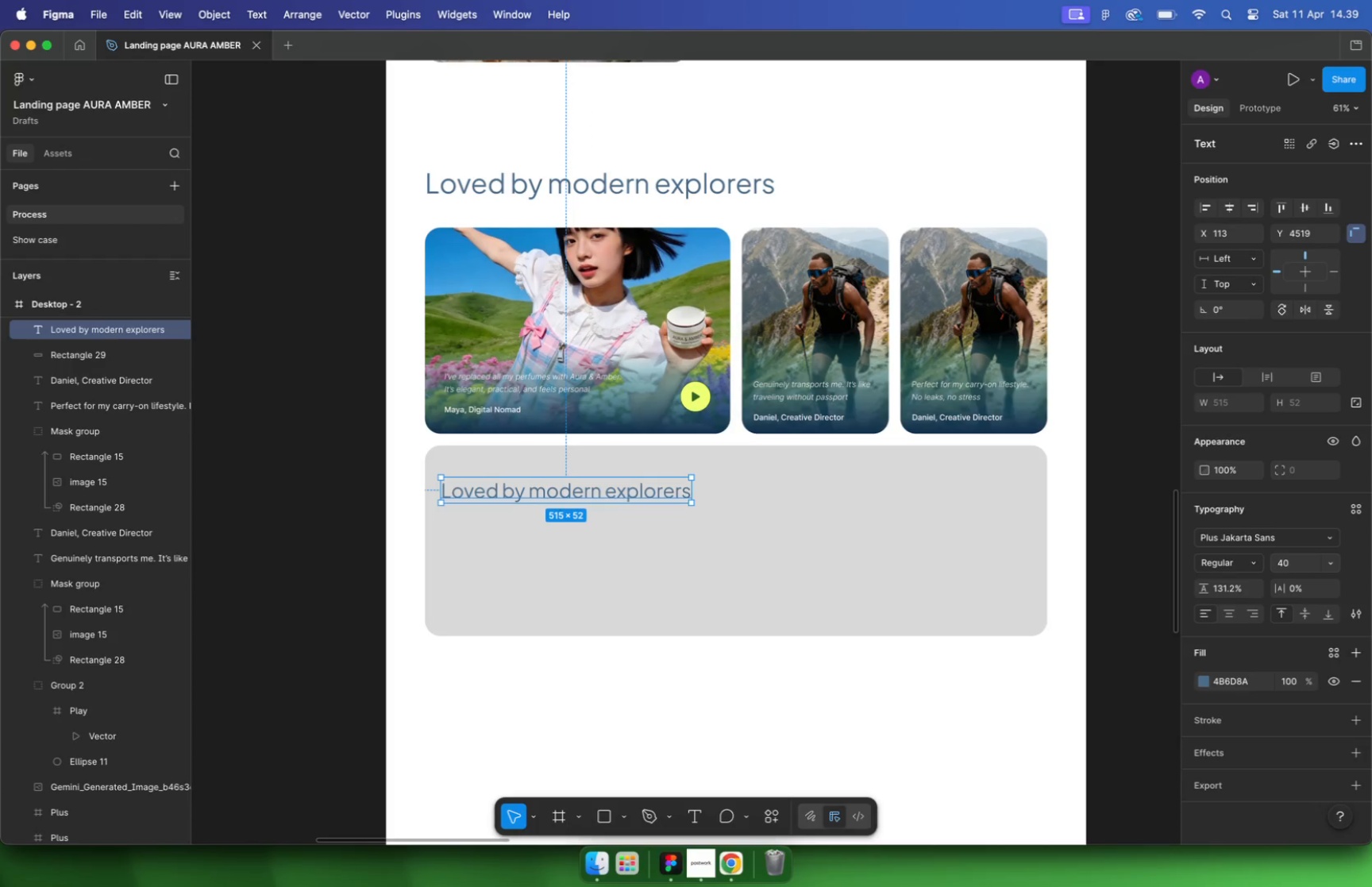 
left_click_drag(start_coordinate=[571, 447], to_coordinate=[557, 447])
 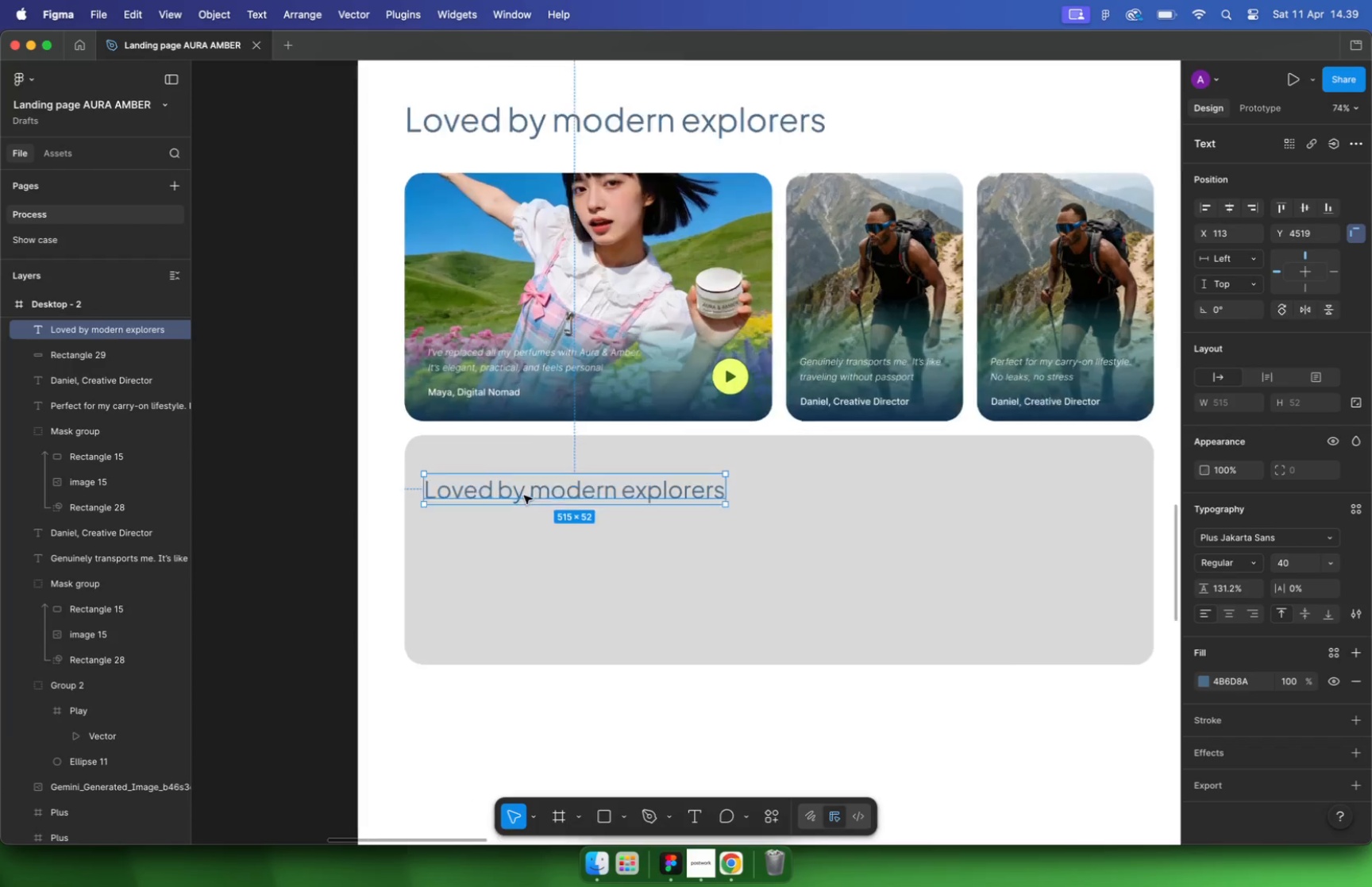 
key(Alt+ArrowDown)
 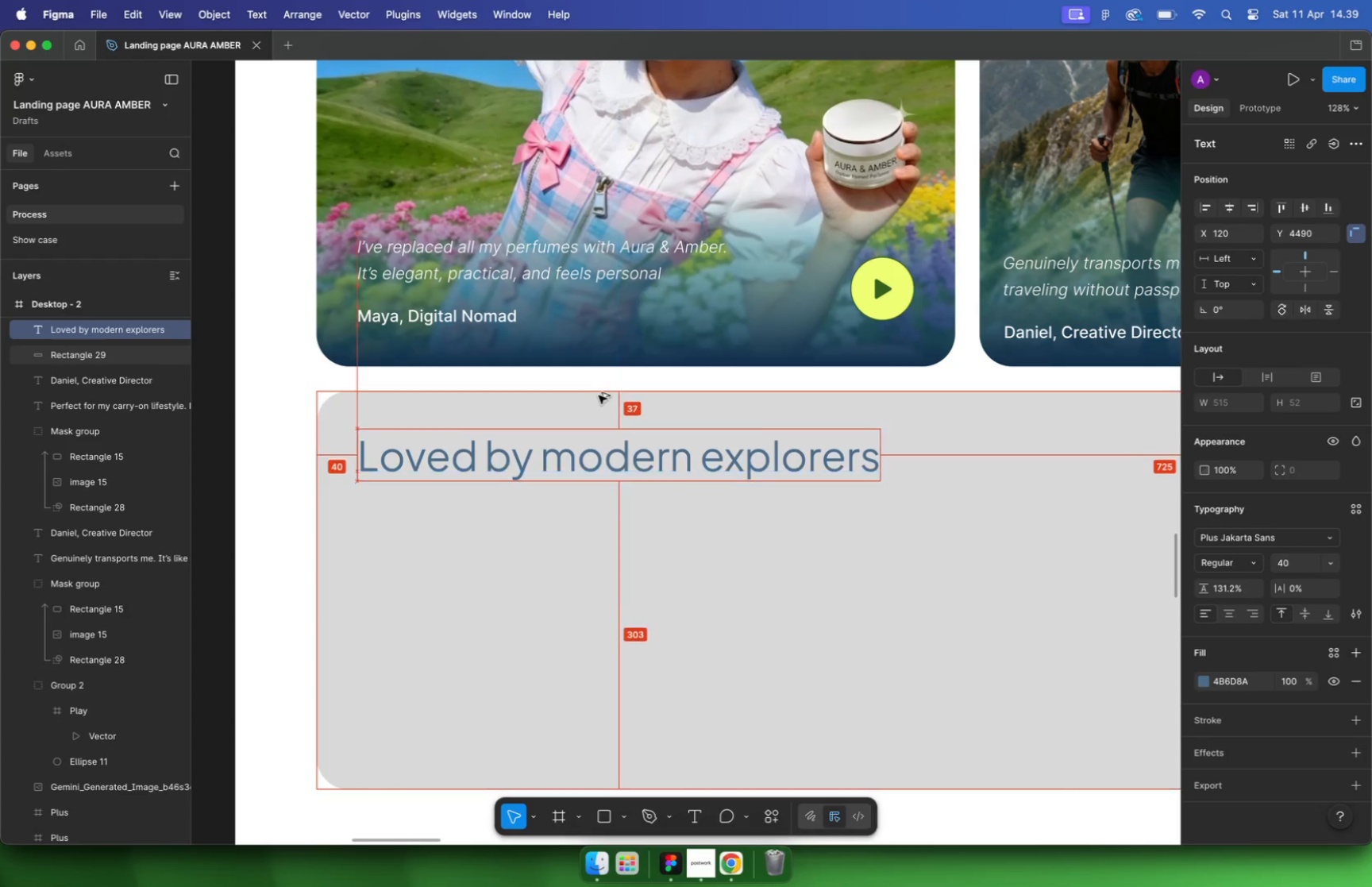 
key(Alt+ArrowDown)
 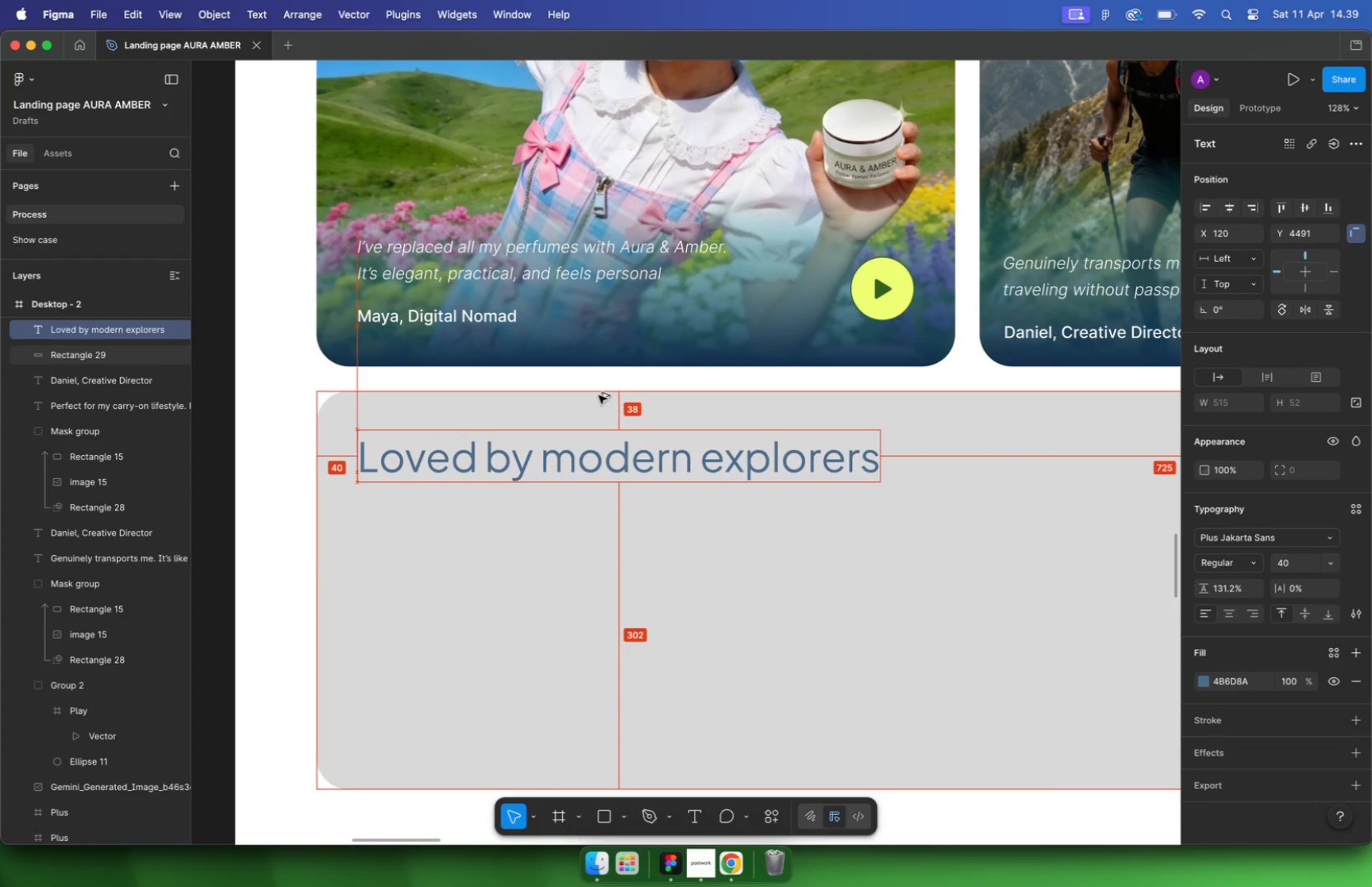 
key(Alt+ArrowDown)
 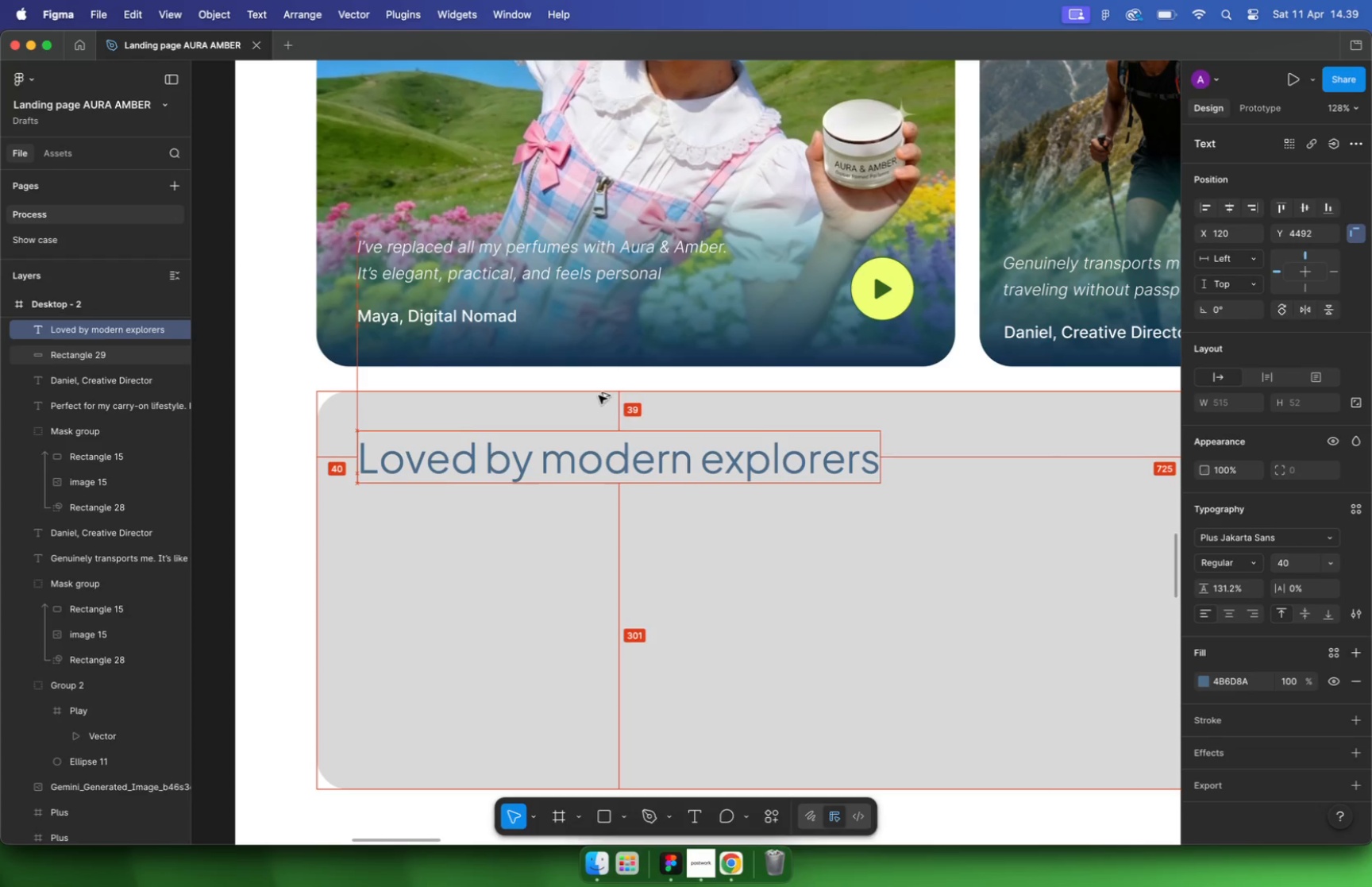 
key(Alt+ArrowDown)
 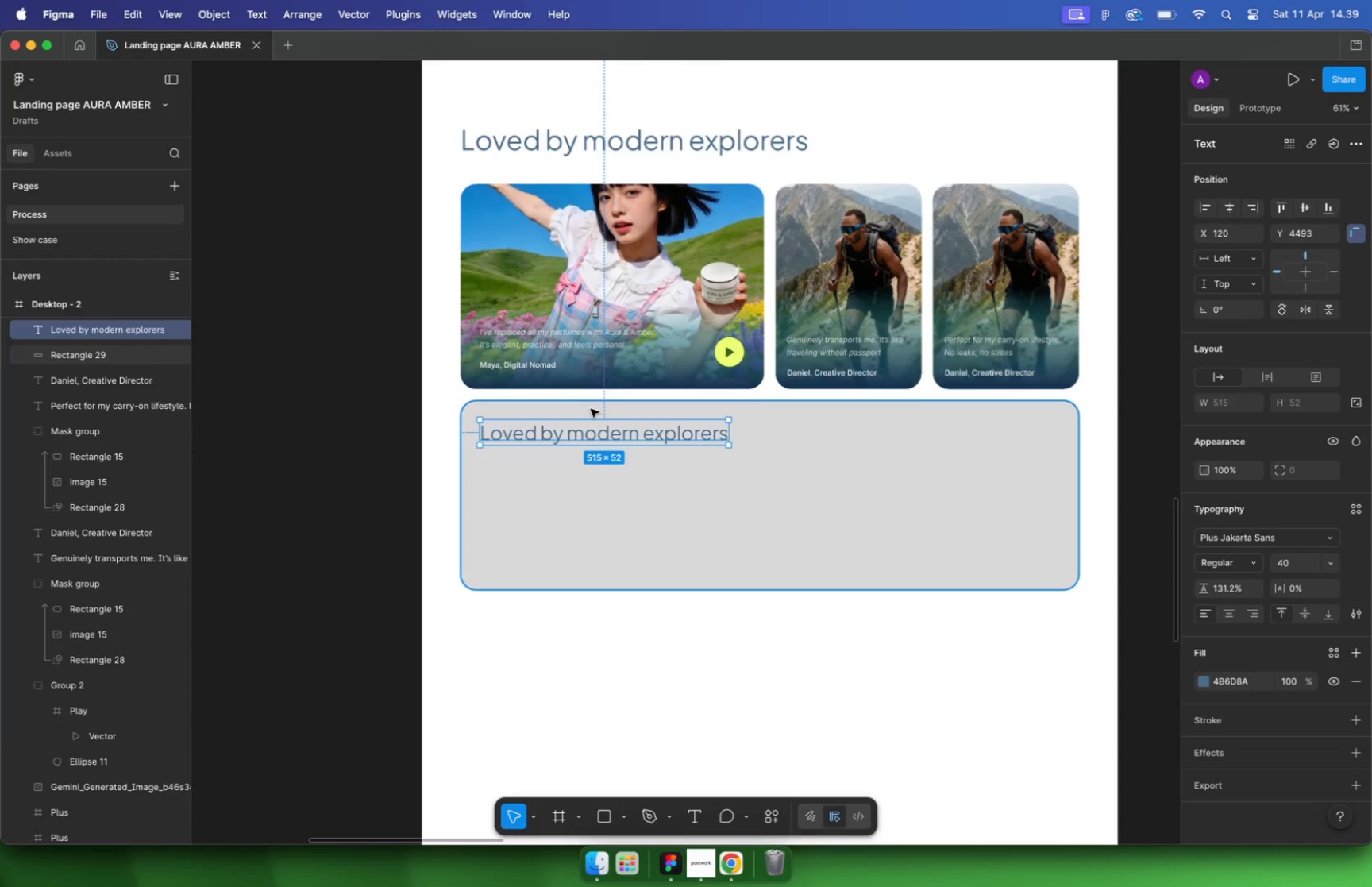 
hold_key(key=CommandLeft, duration=0.95)
 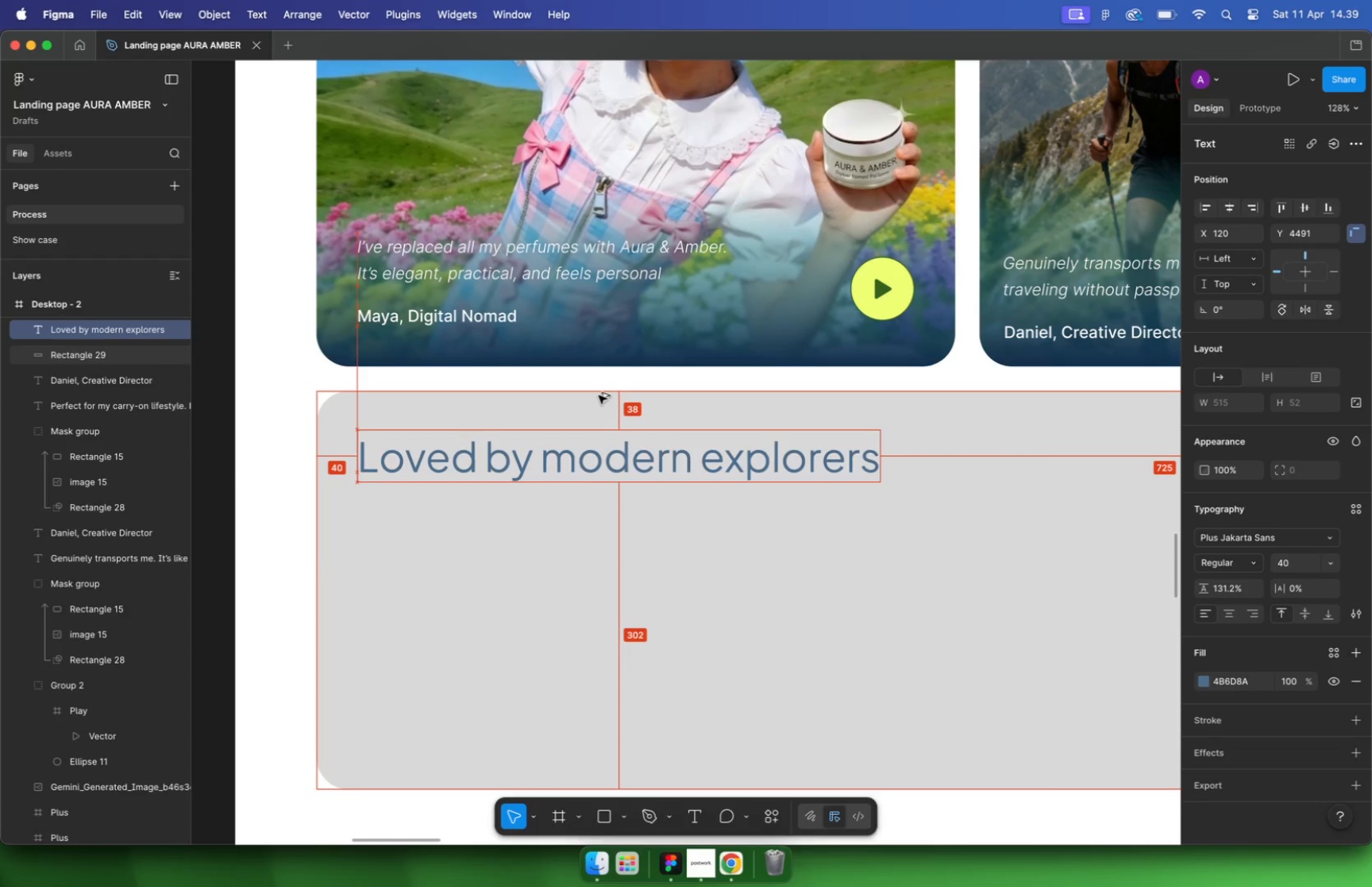 
left_click([750, 493])
 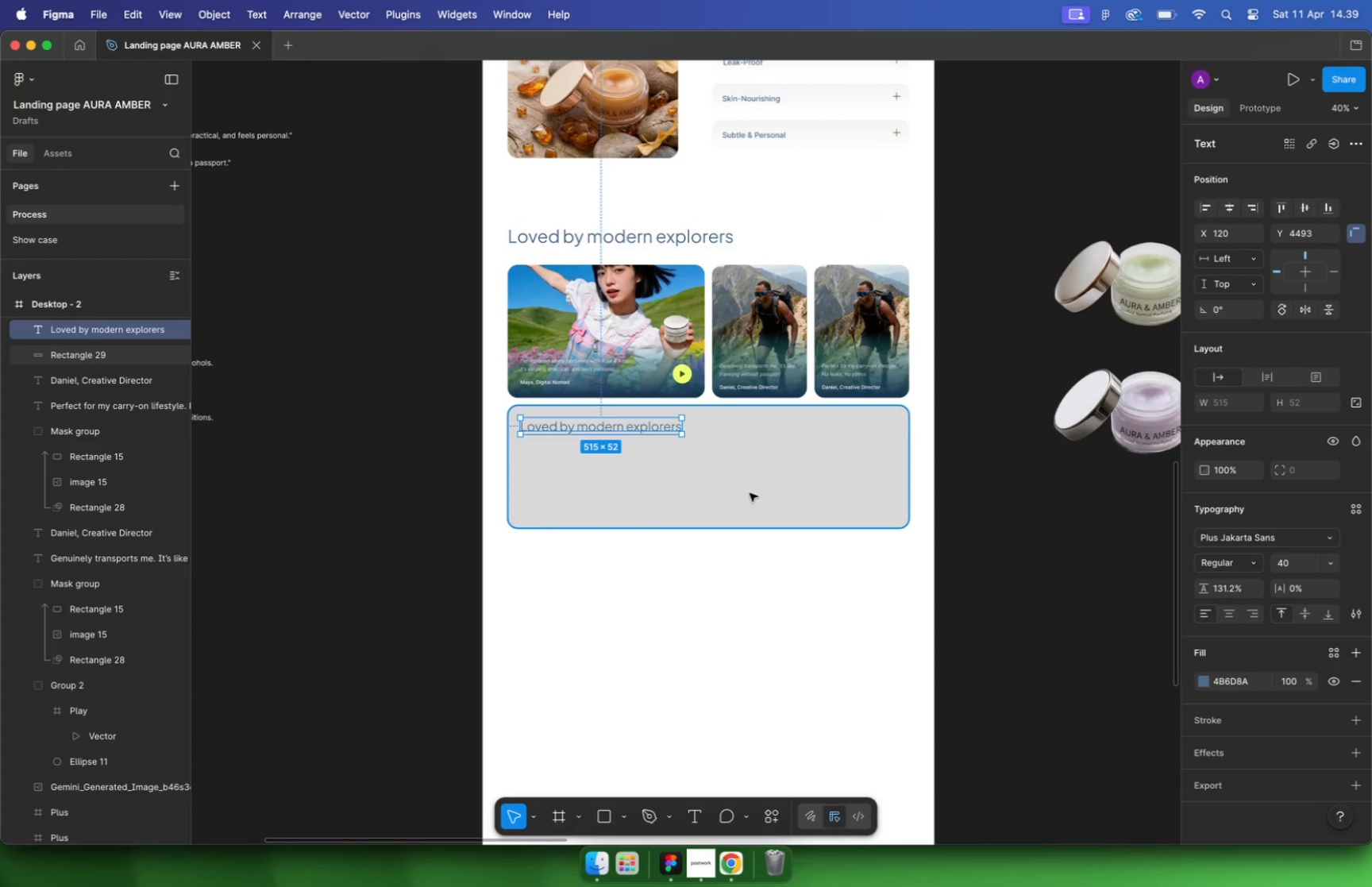 
scroll: coordinate [595, 415], scroll_direction: down, amount: 15.0
 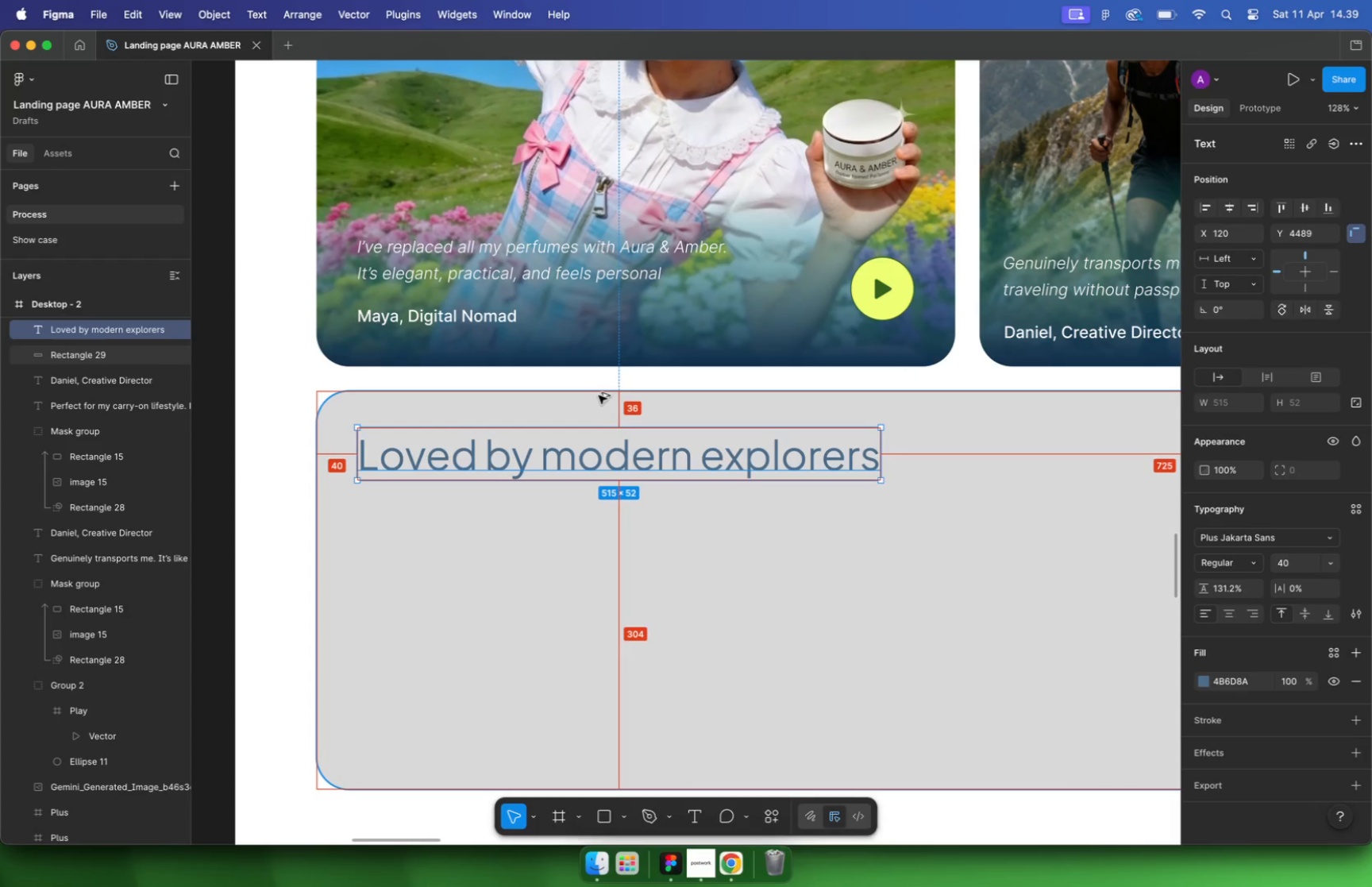 
hold_key(key=CommandLeft, duration=0.45)
scroll: coordinate [777, 480], scroll_direction: down, amount: 5.0
 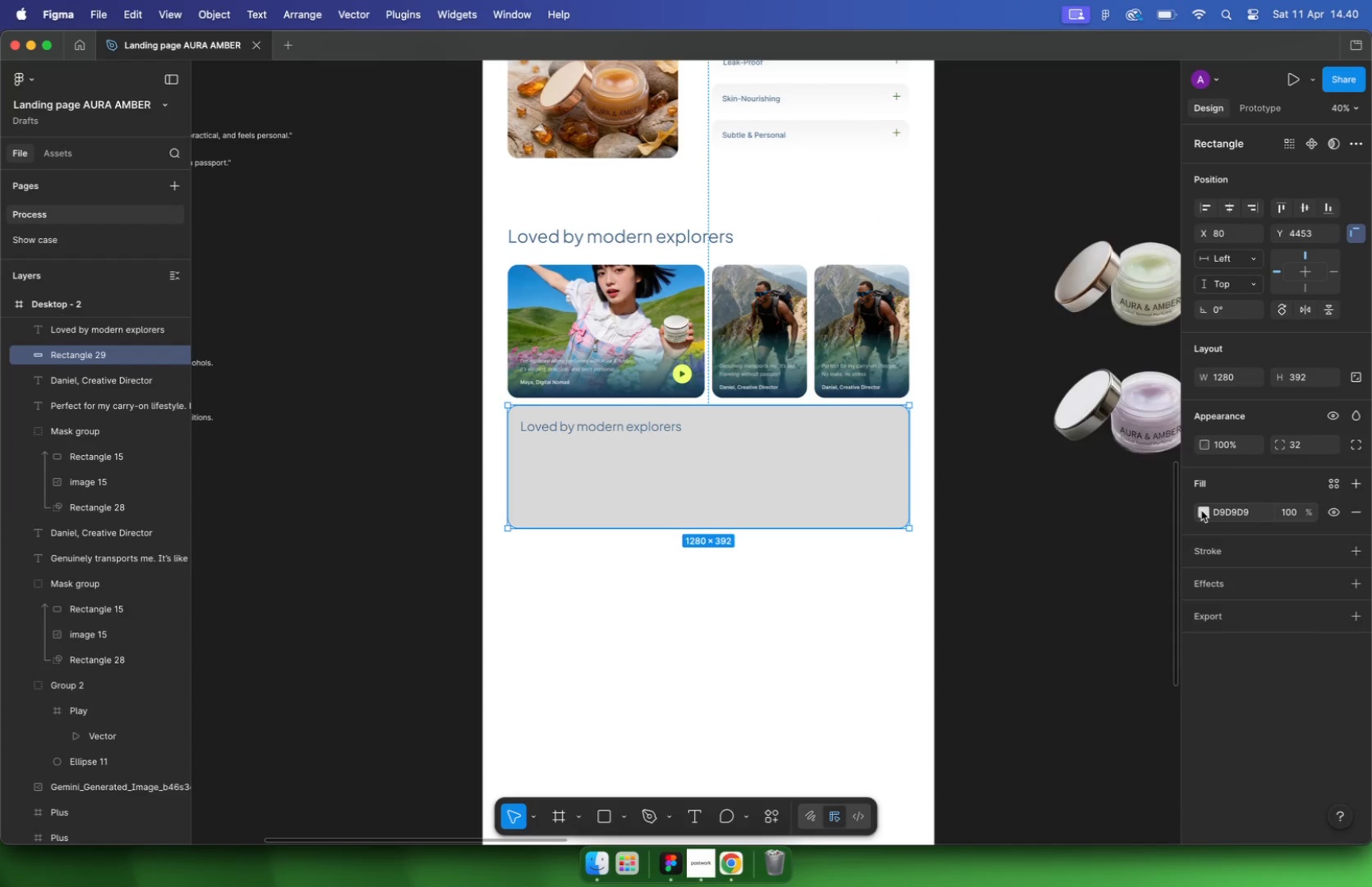 
left_click([810, 271])
 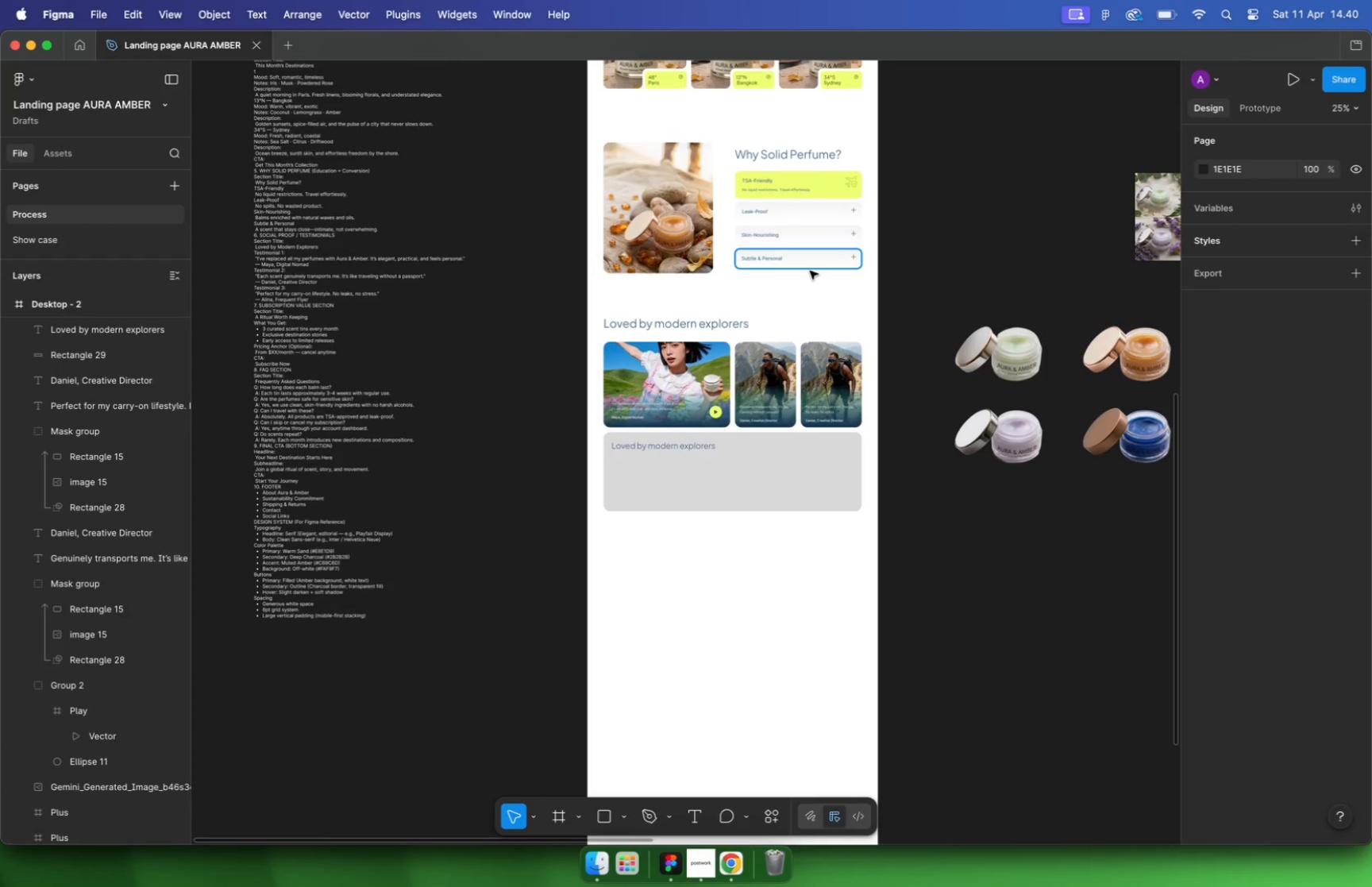 
key(Alt+Meta+C)
 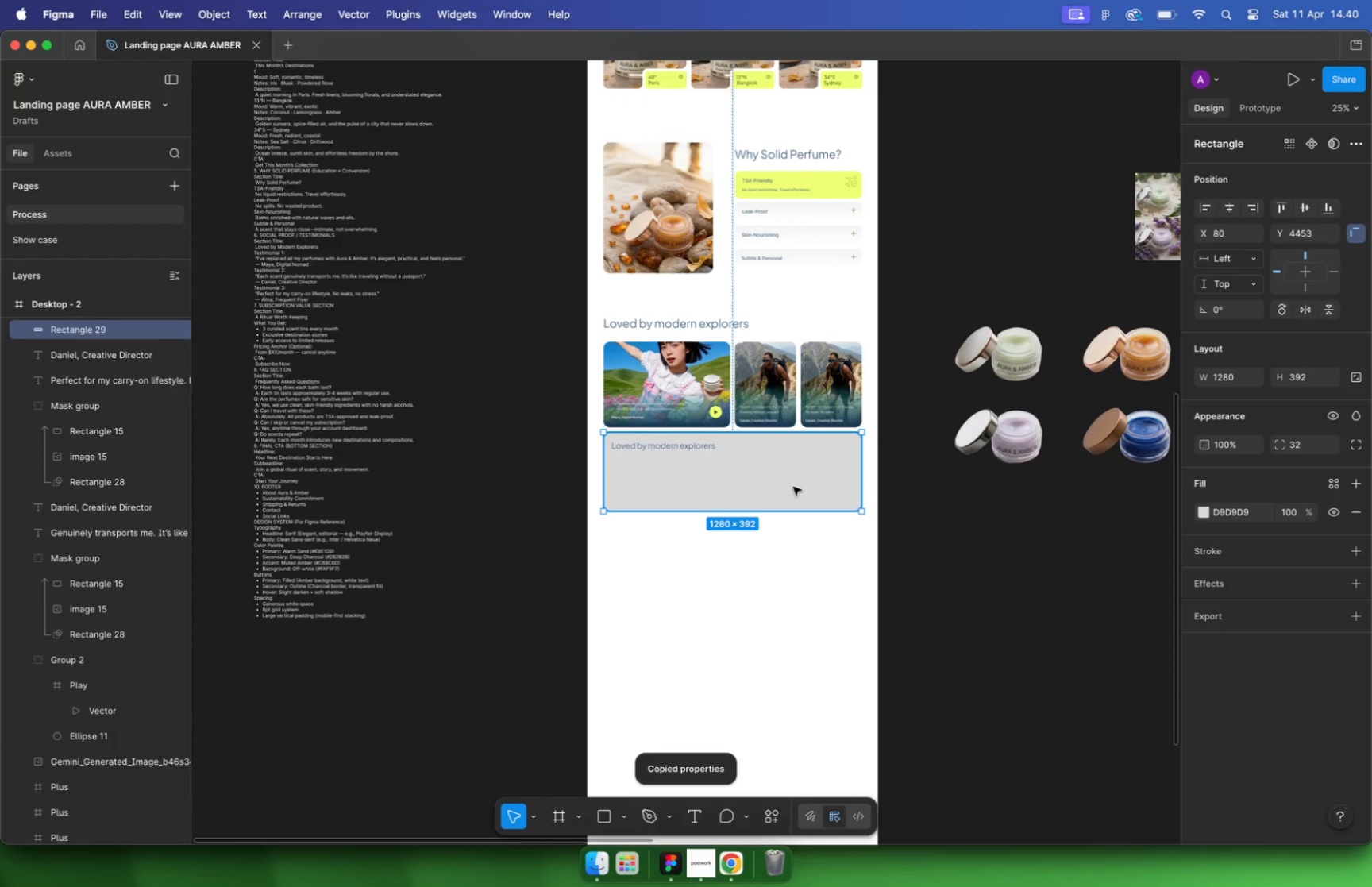 
key(Alt+Meta+V)
 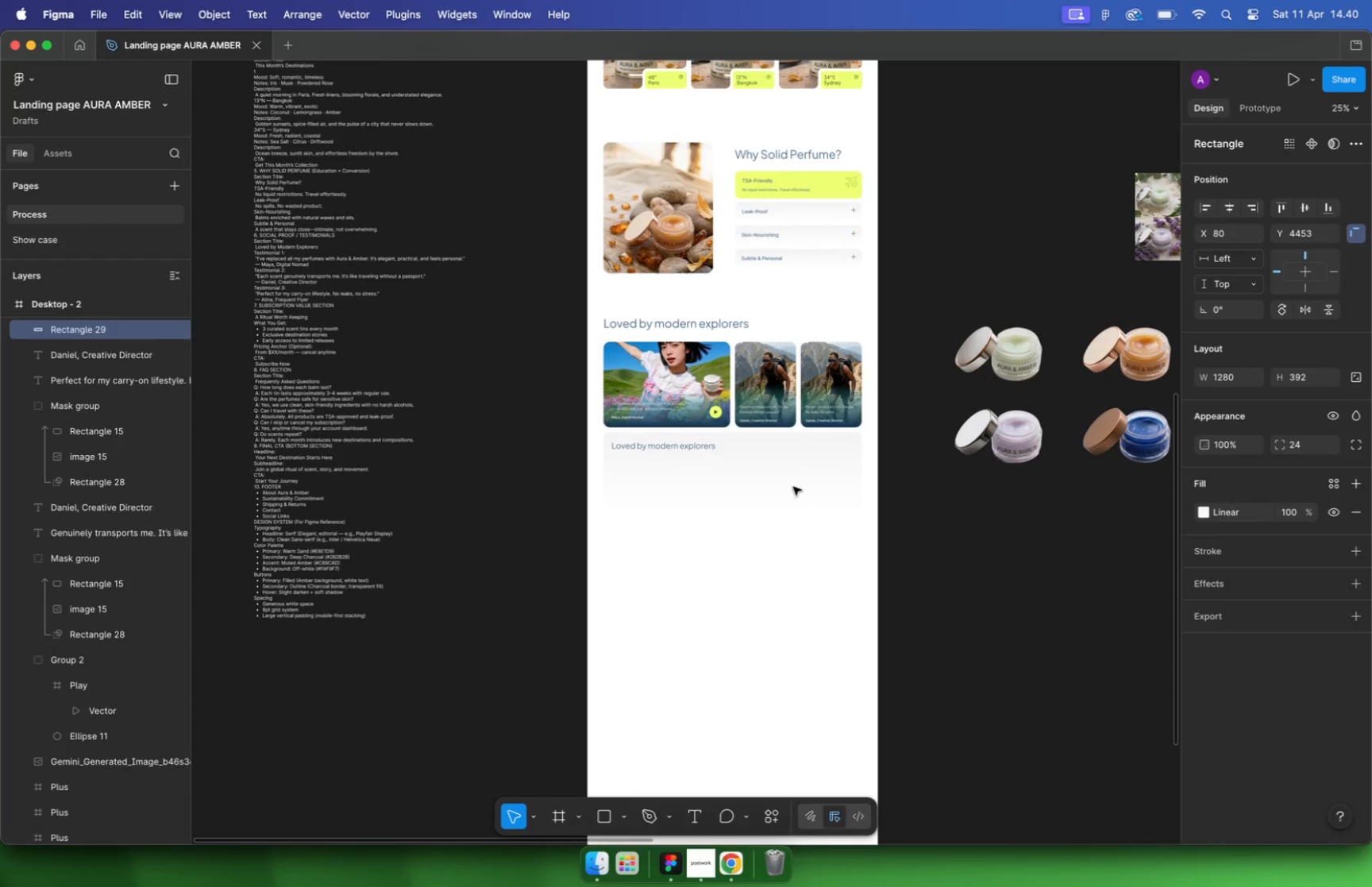 
hold_key(key=CommandLeft, duration=0.49)
 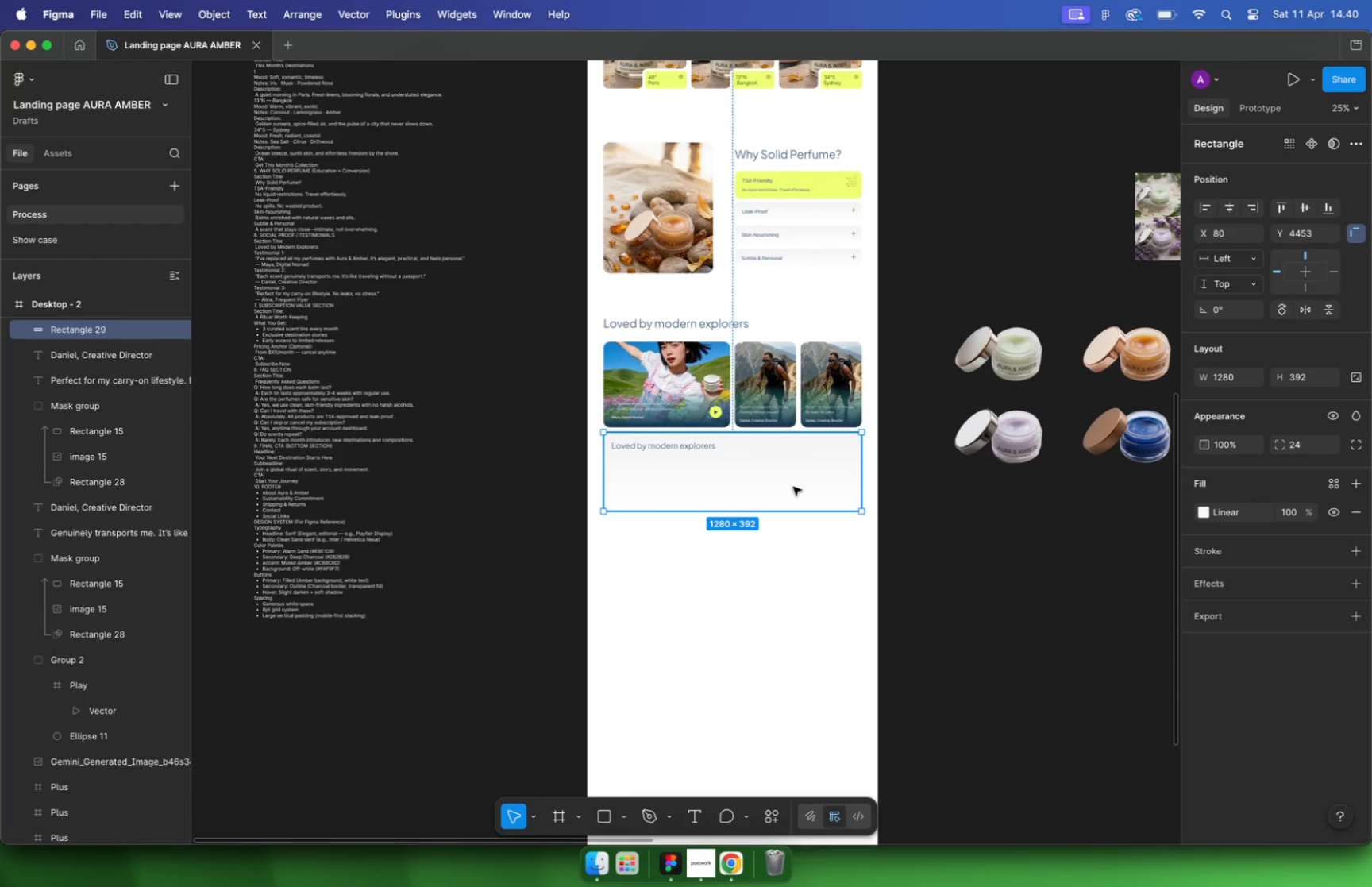 
left_click([749, 653])
 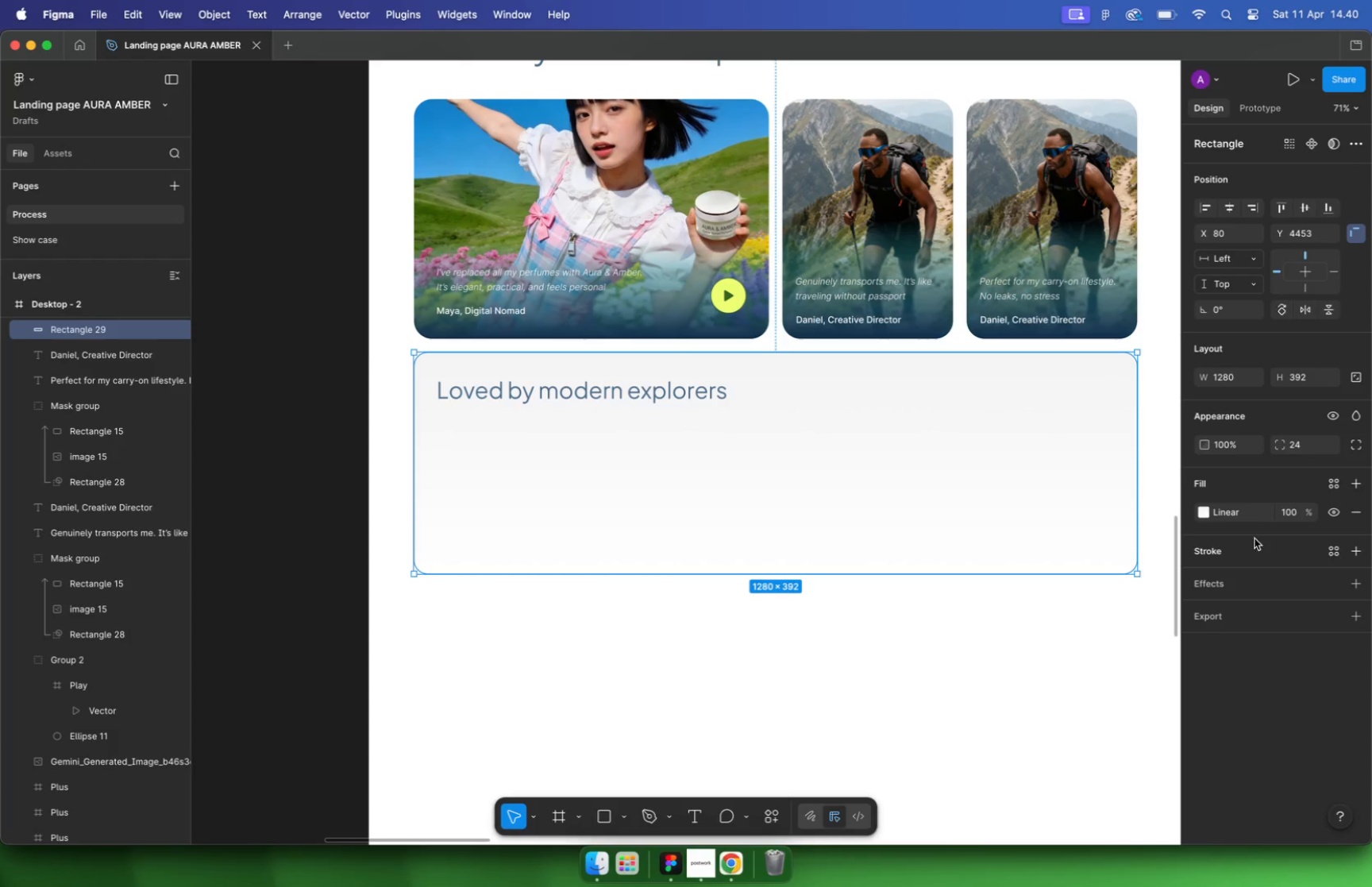 
scroll: coordinate [707, 477], scroll_direction: up, amount: 15.0
 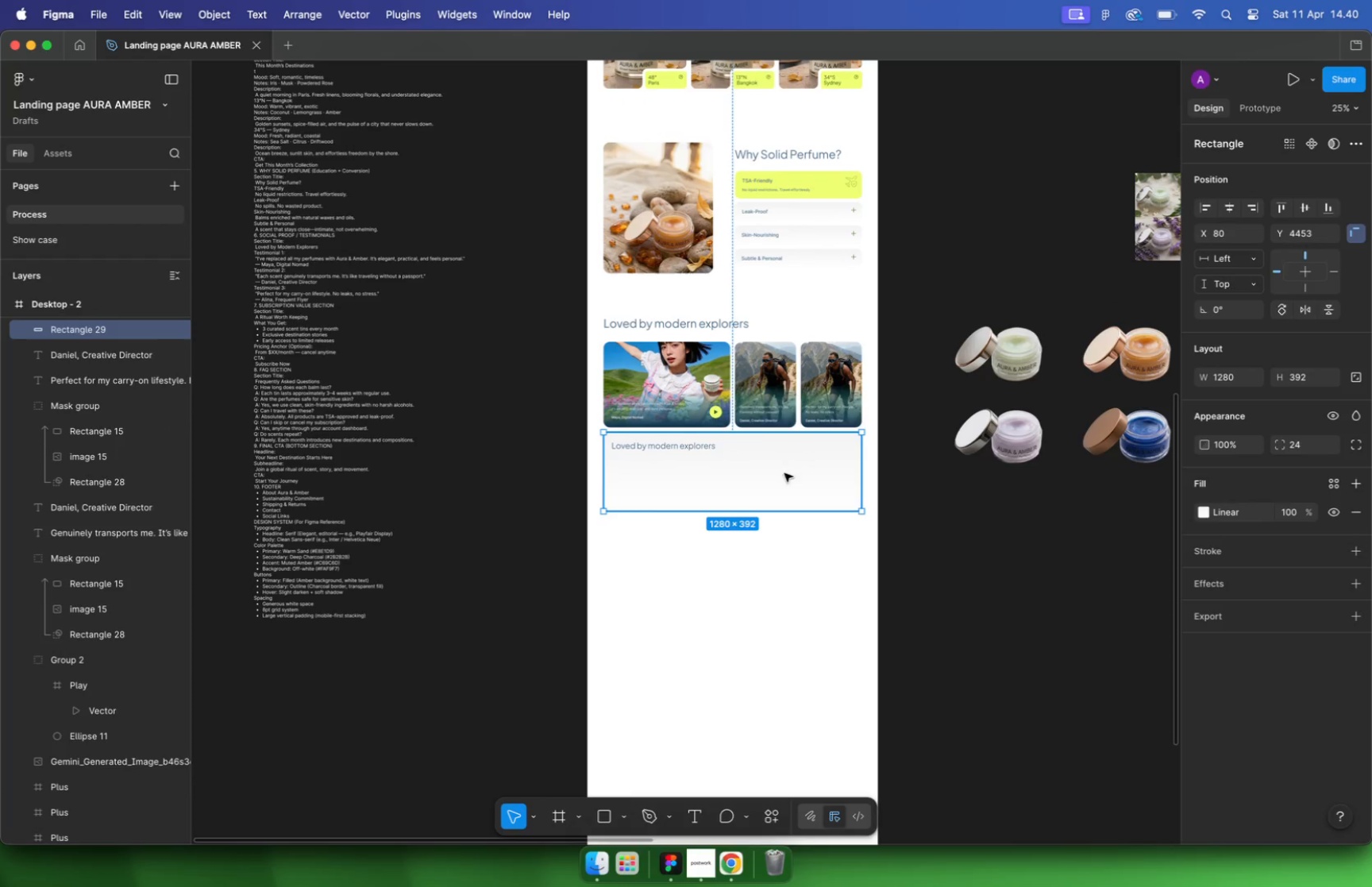 
left_click([1207, 512])
 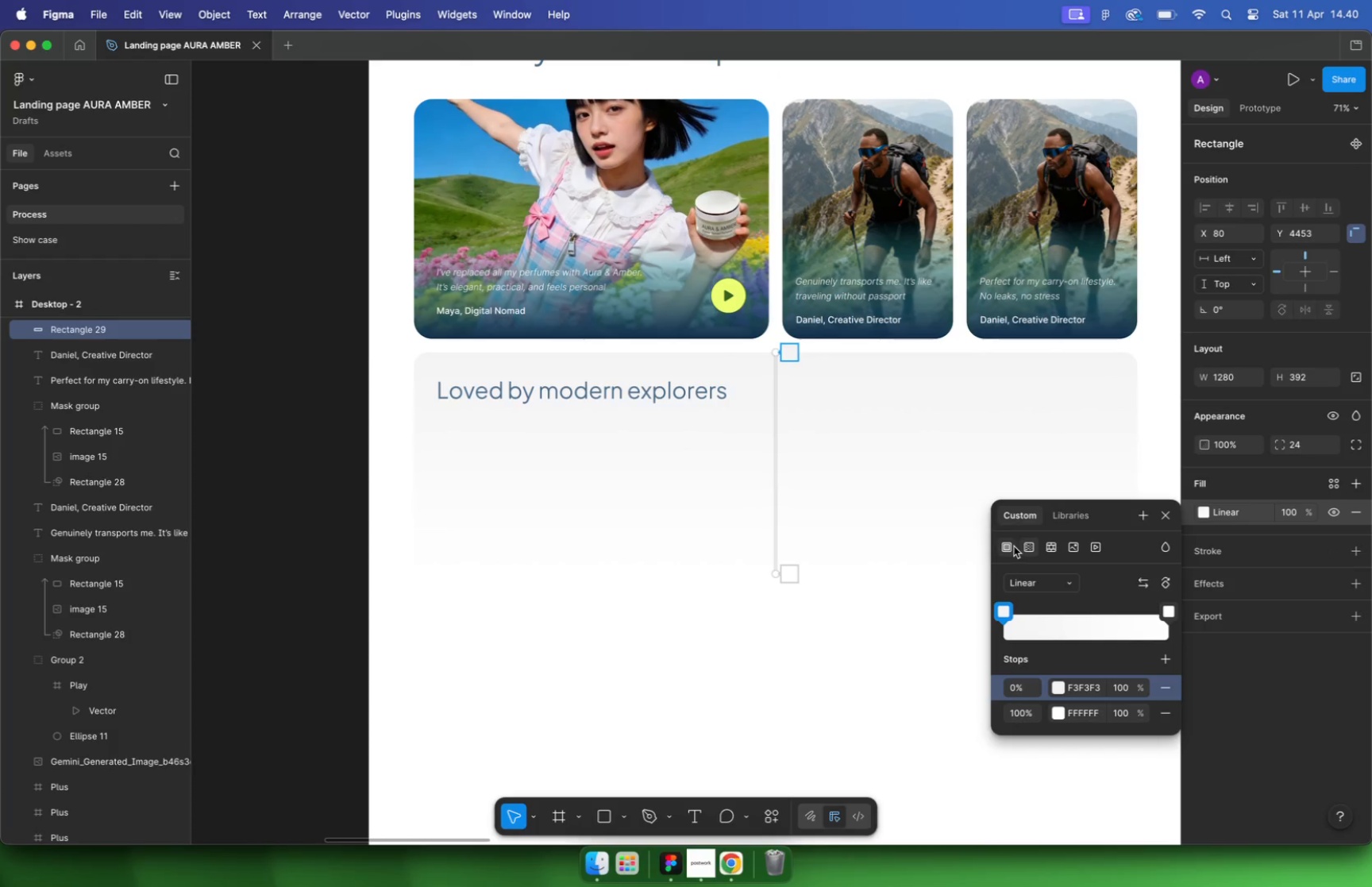 
left_click([1008, 546])
 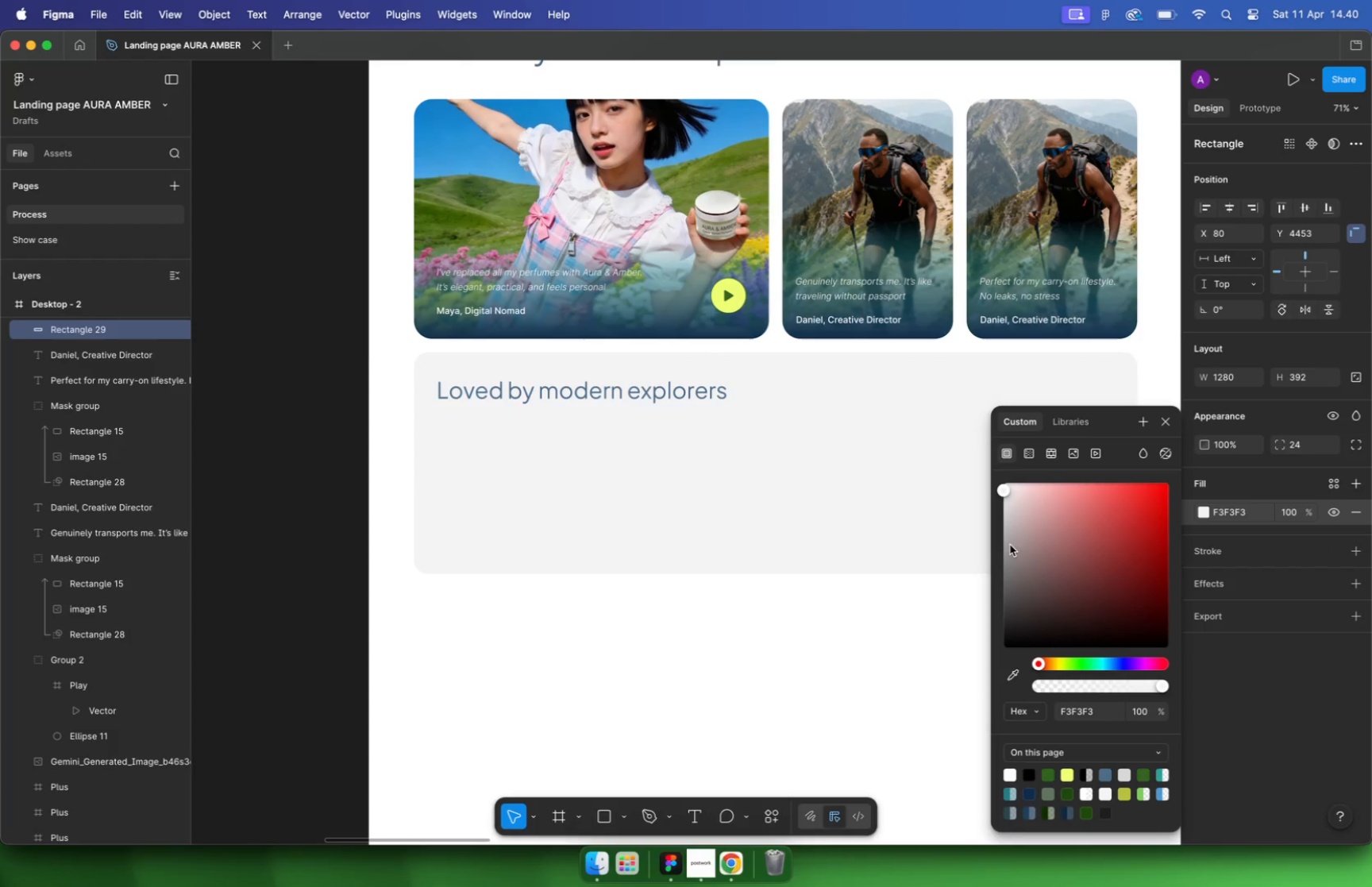 
left_click([854, 627])
 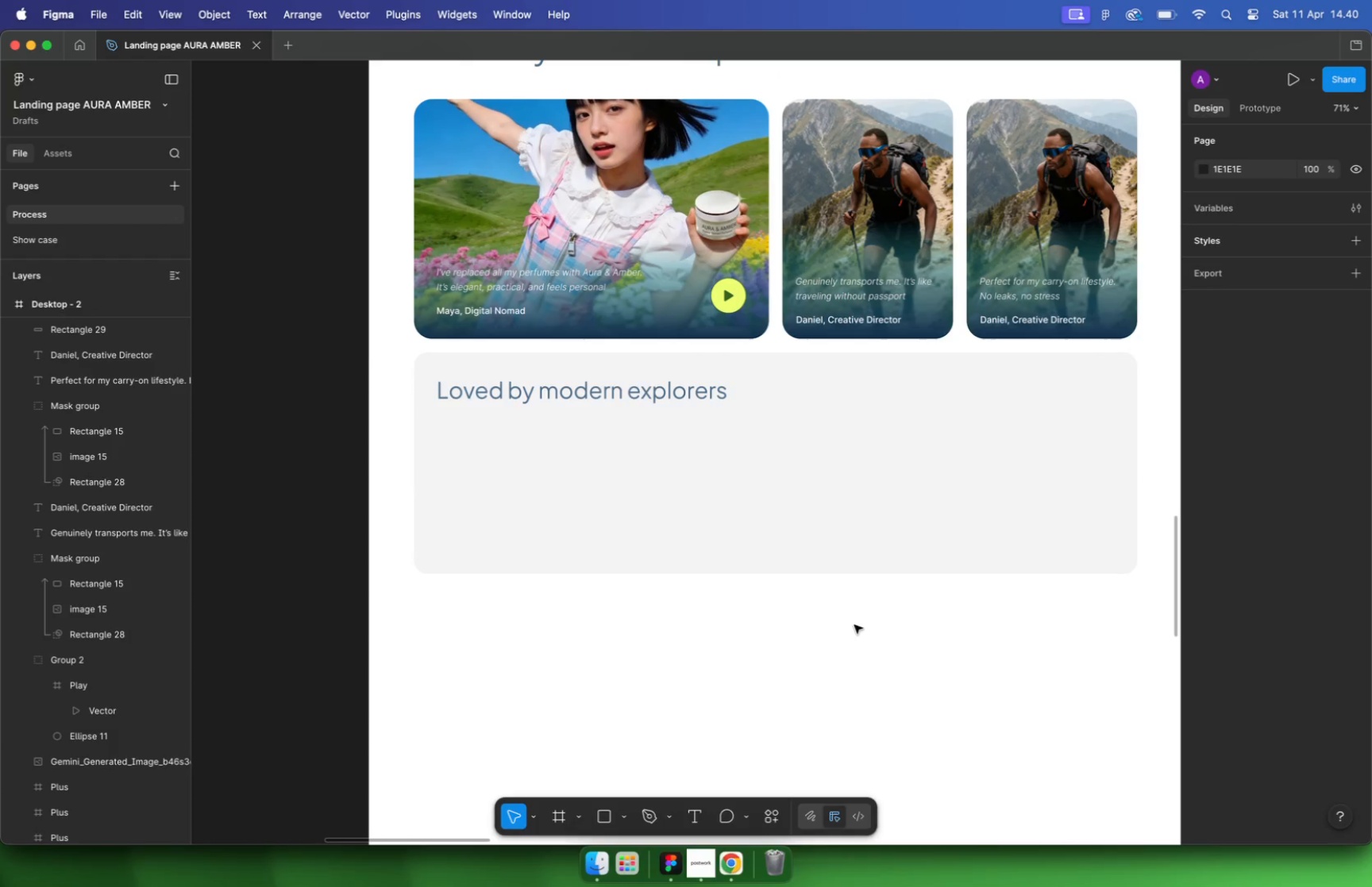 
left_click([1297, 564])
 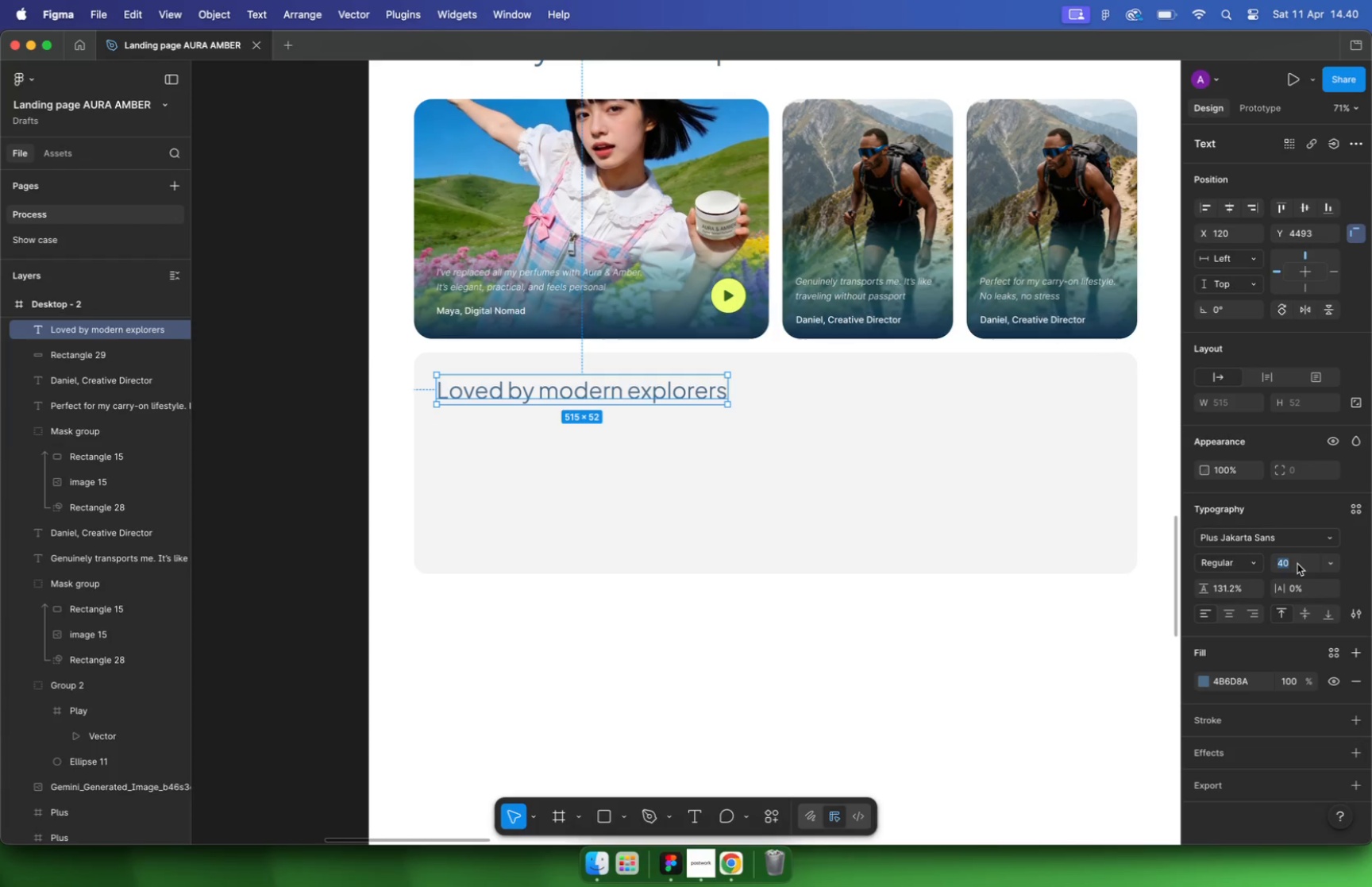 
type(32)
 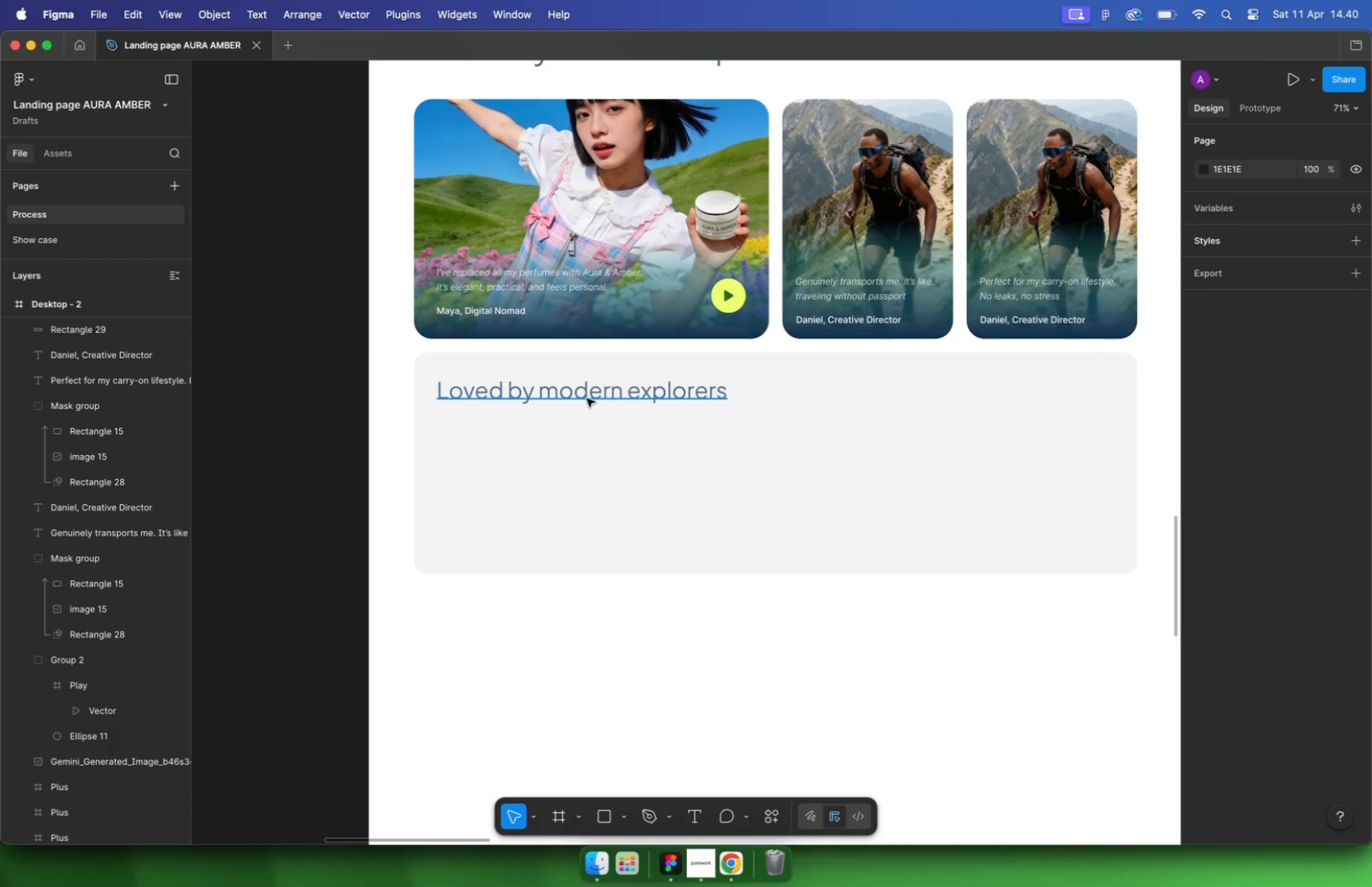 
key(Enter)
 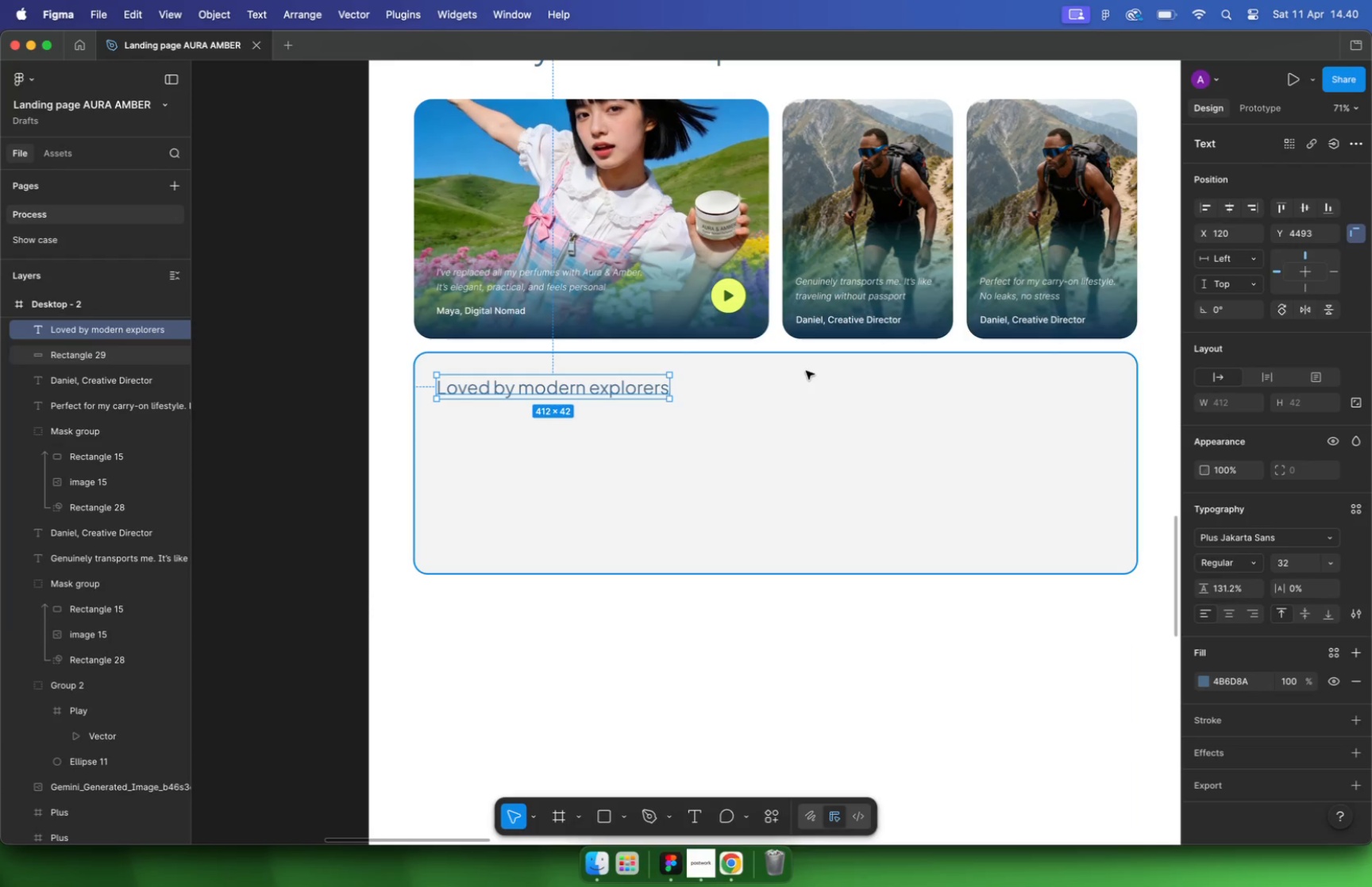 
hold_key(key=CommandLeft, duration=0.73)
scroll: coordinate [598, 389], scroll_direction: up, amount: 2.0
 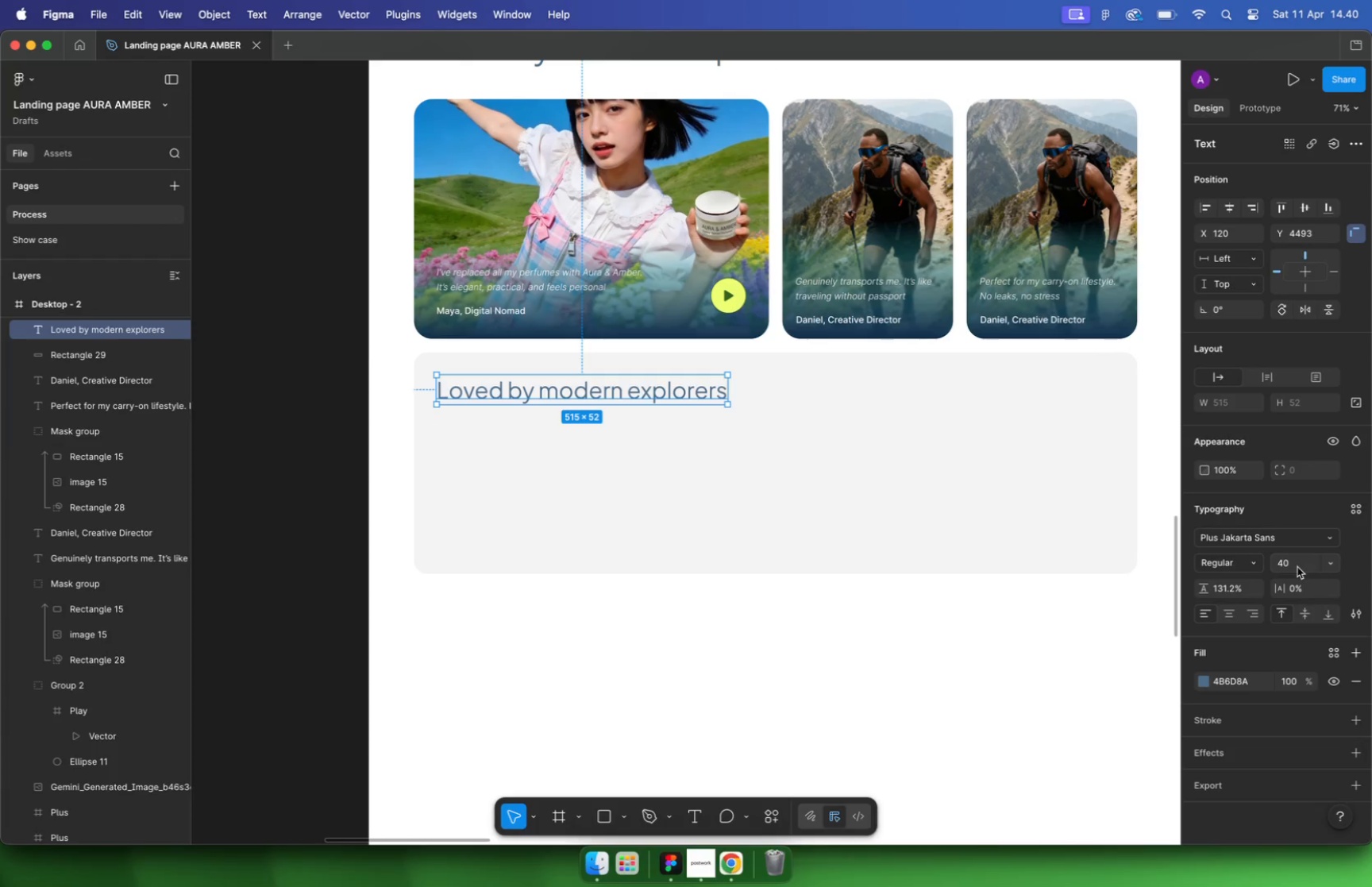 
left_click([586, 400])
 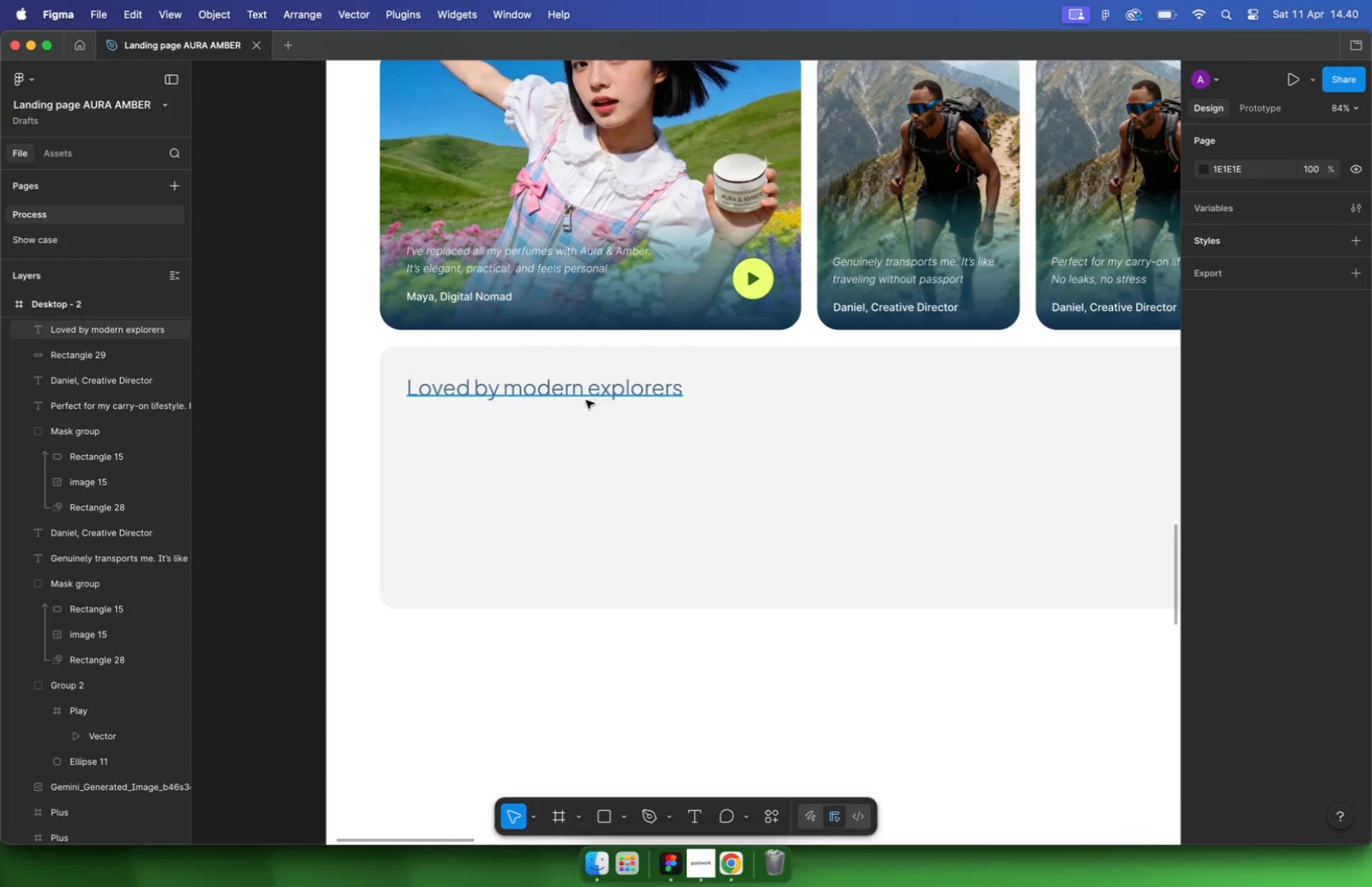 
hold_key(key=OptionLeft, duration=1.92)
 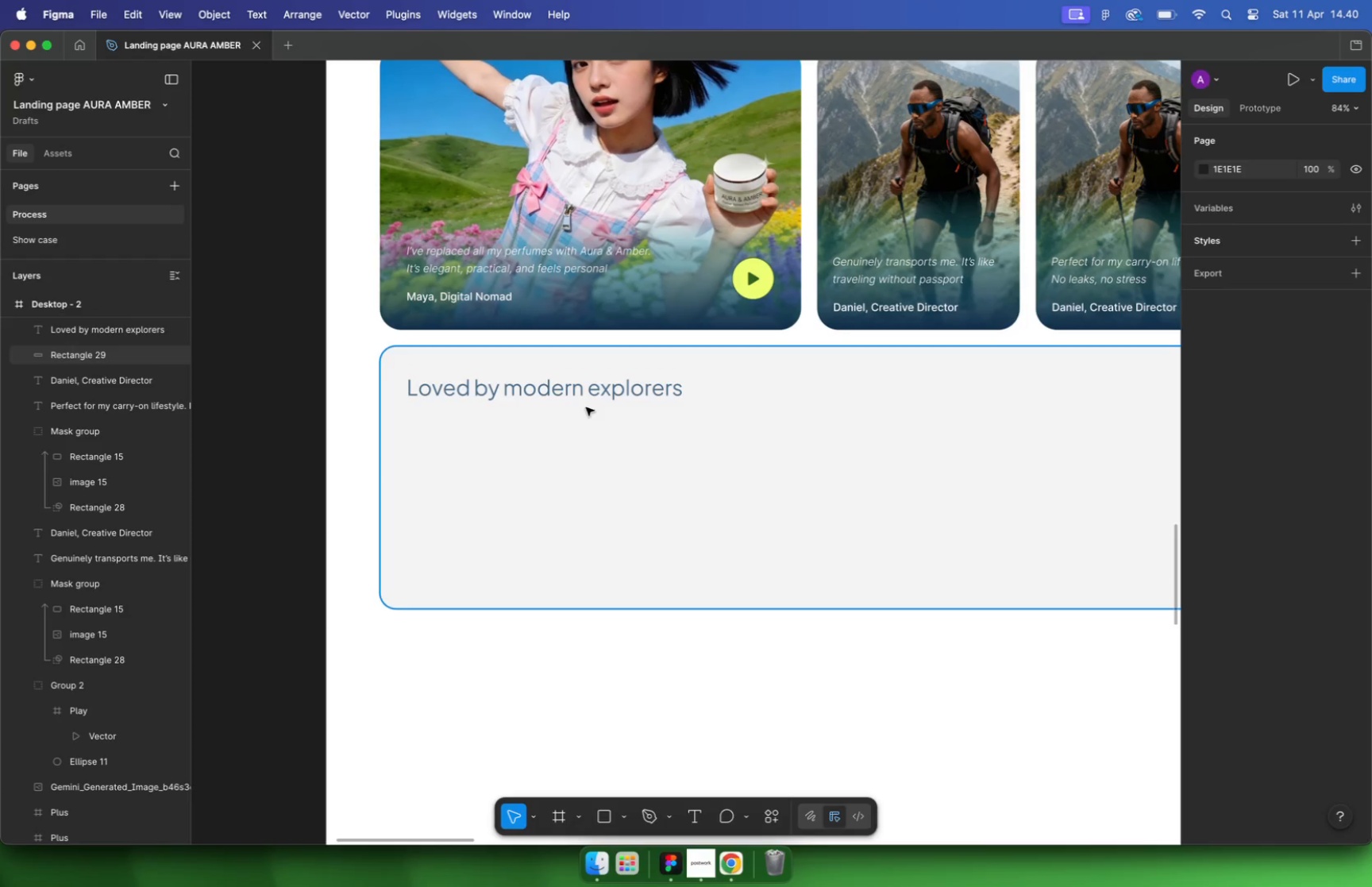 
key(Alt+Shift+ArrowDown)
 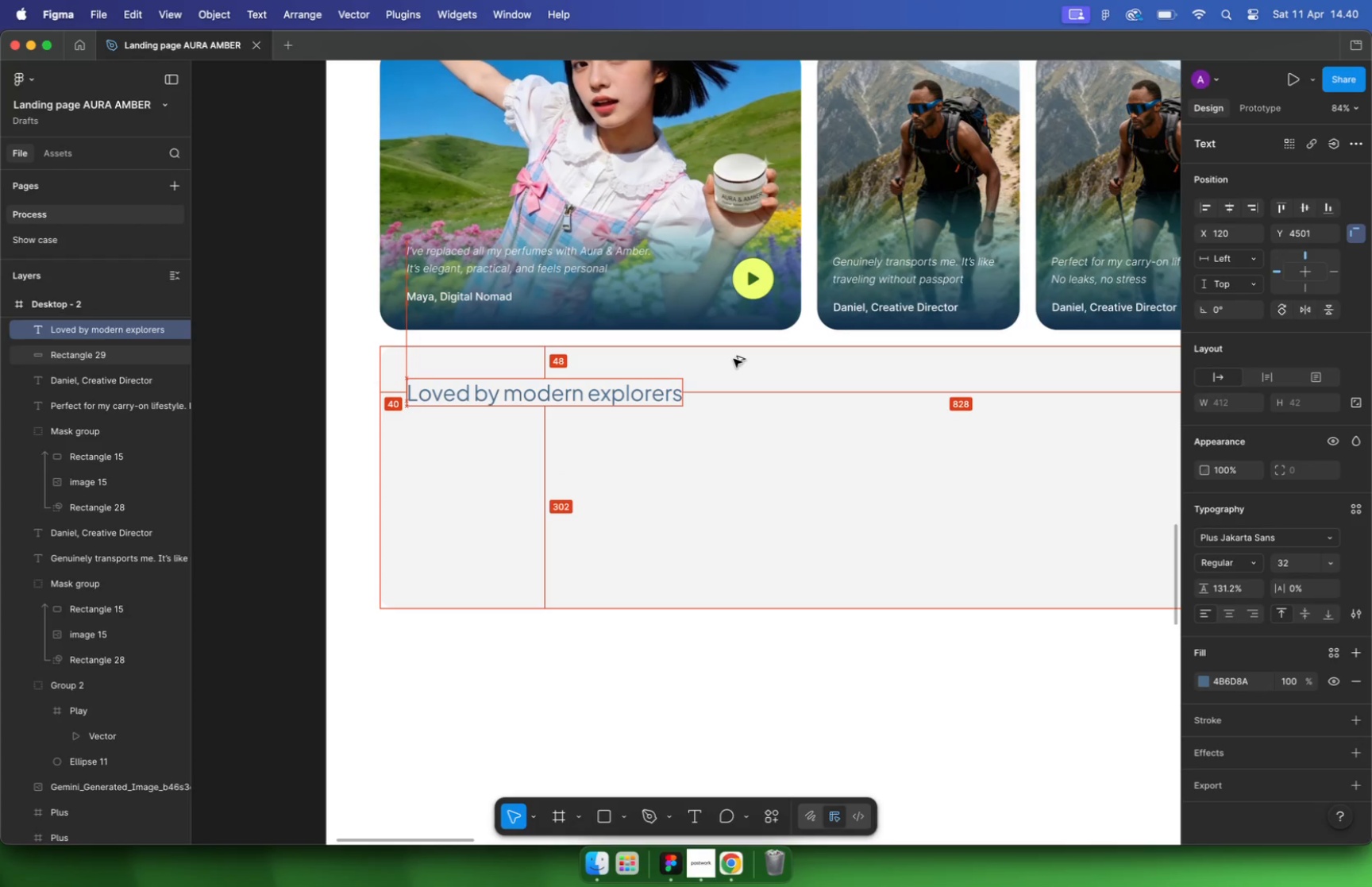 
key(Alt+Shift+ArrowRight)
 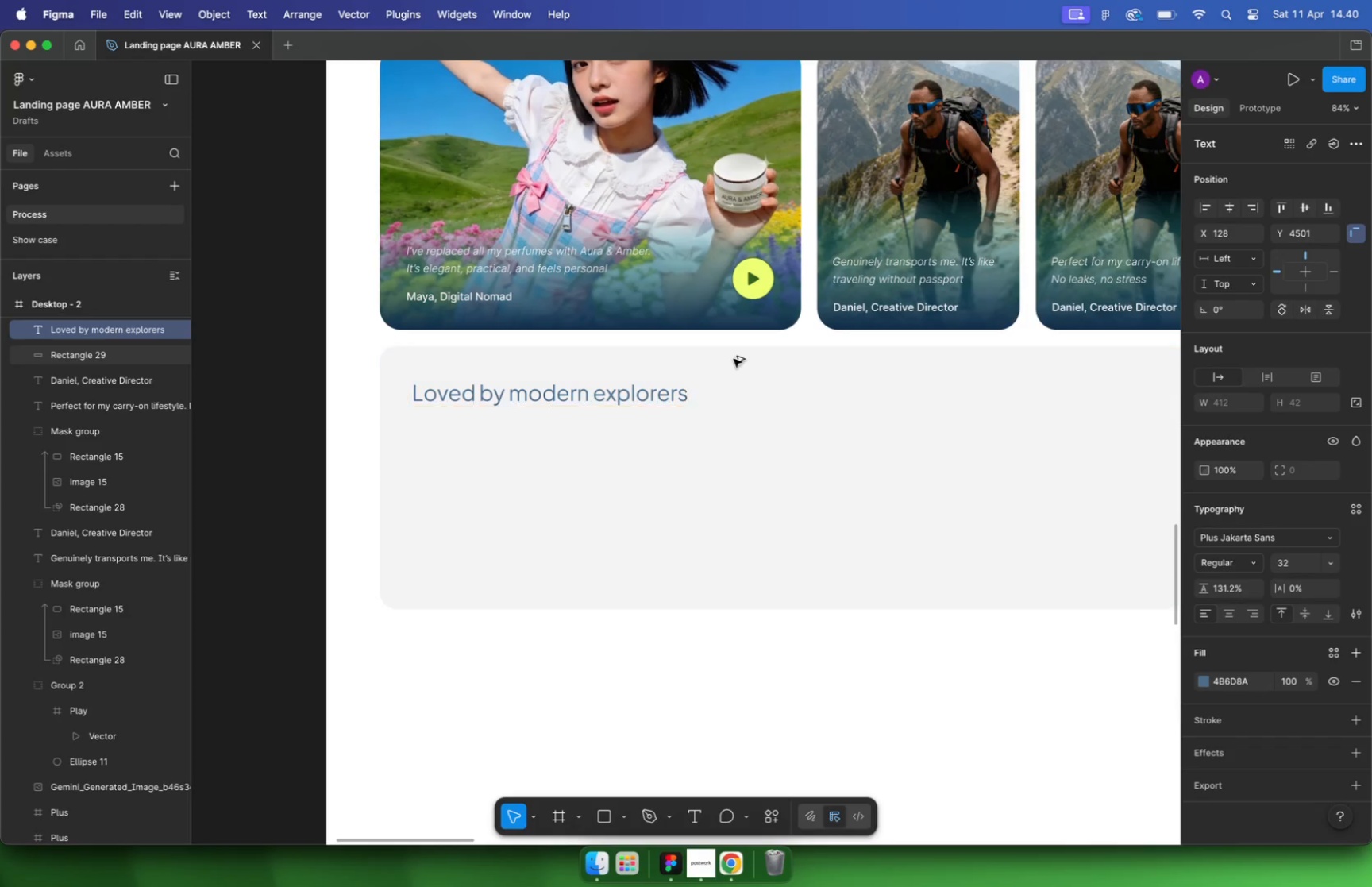 
hold_key(key=CommandLeft, duration=2.08)
scroll: coordinate [818, 484], scroll_direction: down, amount: 26.0
 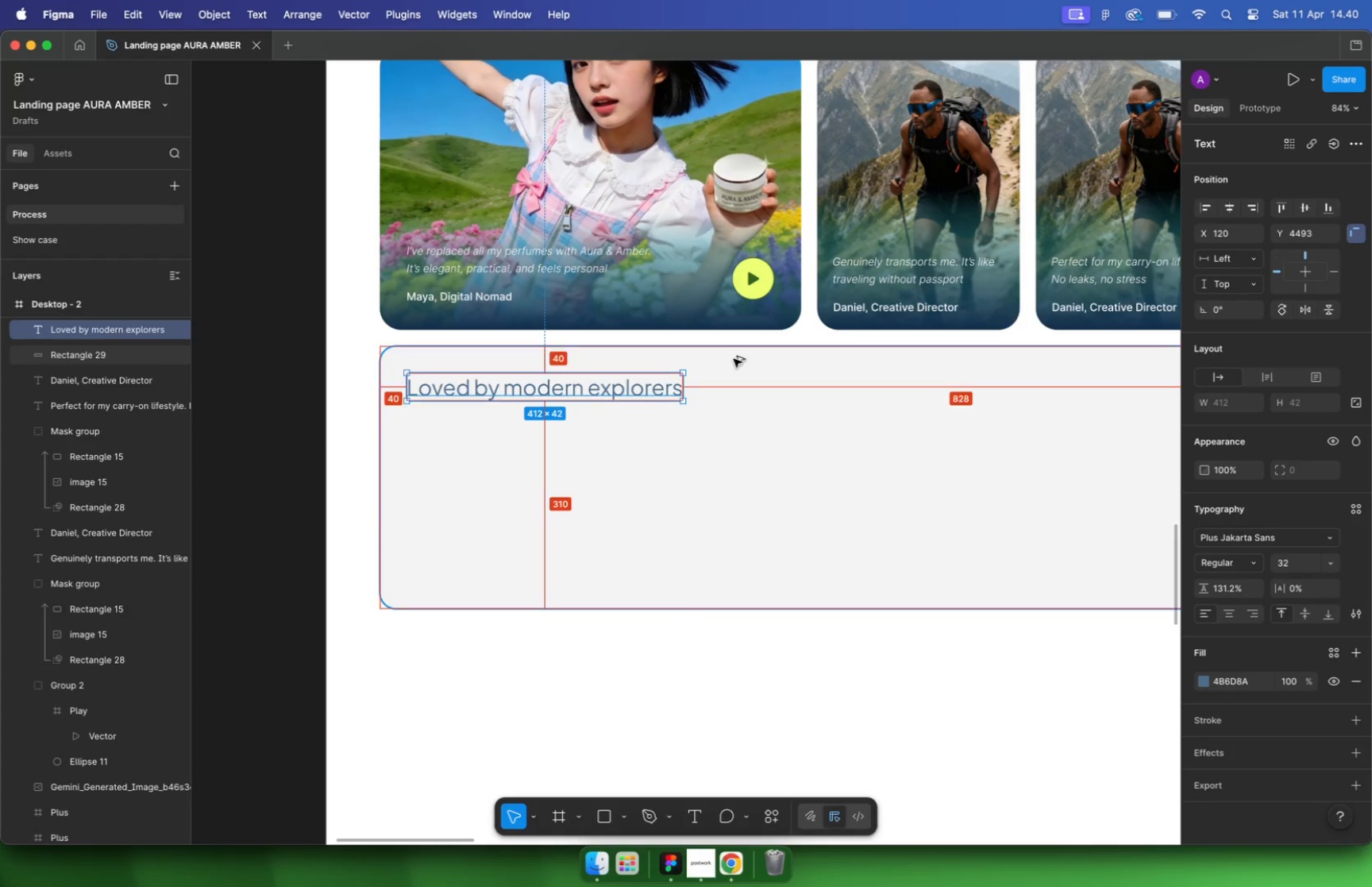 
scroll: coordinate [530, 388], scroll_direction: up, amount: 20.0
 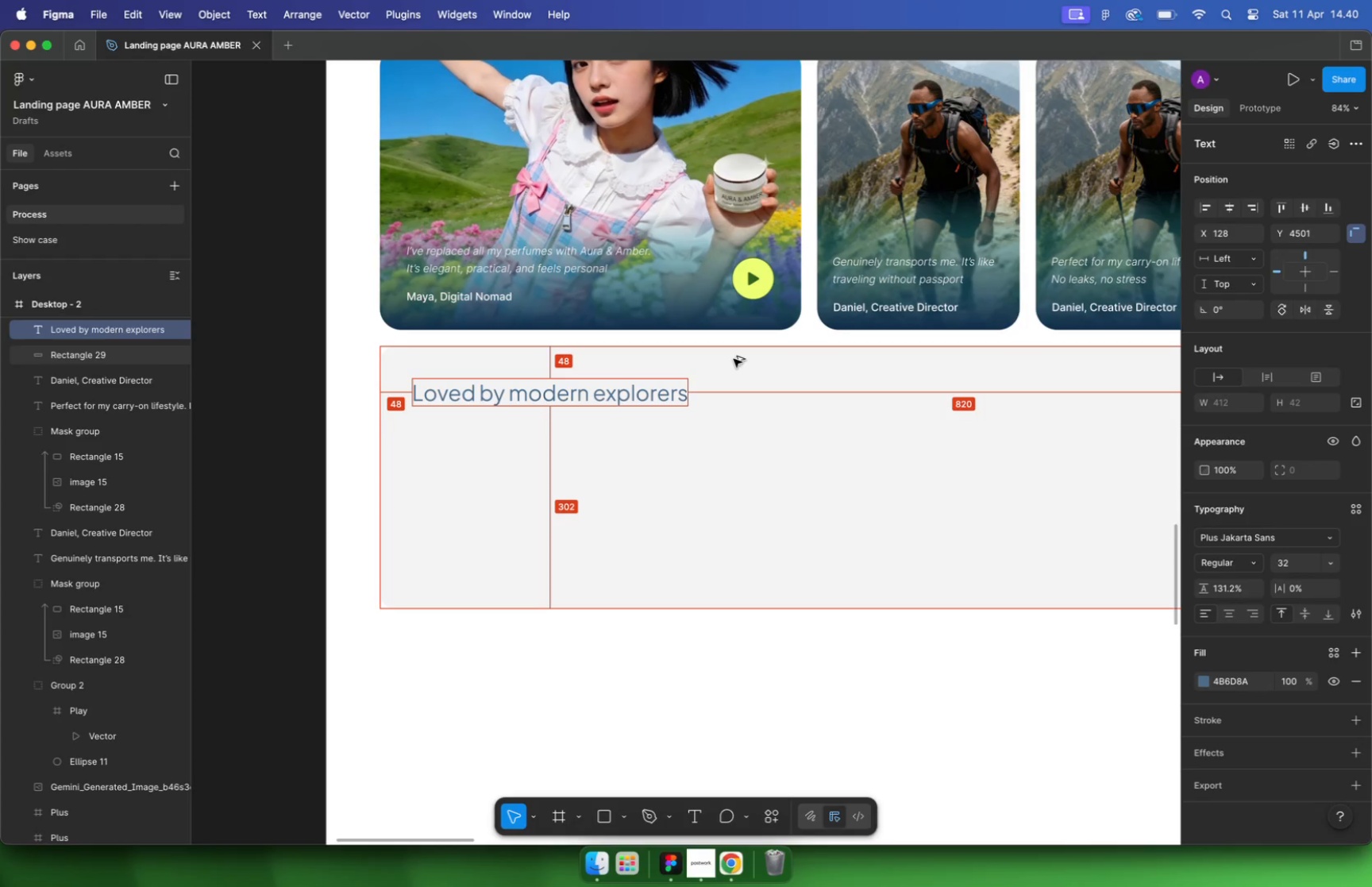 
hold_key(key=CommandLeft, duration=0.95)
scroll: coordinate [407, 431], scroll_direction: down, amount: 6.0
 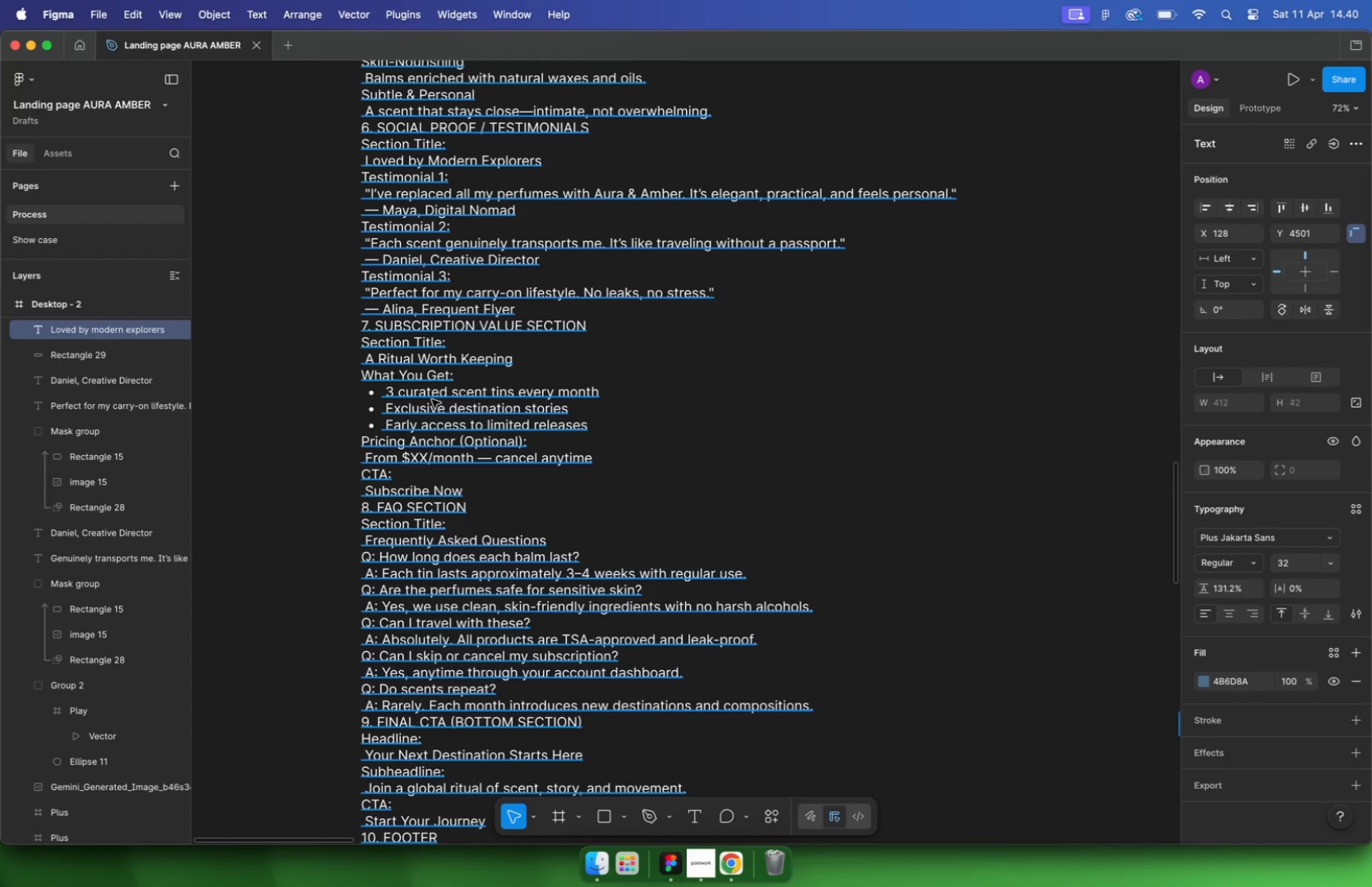 
left_click([458, 361])
 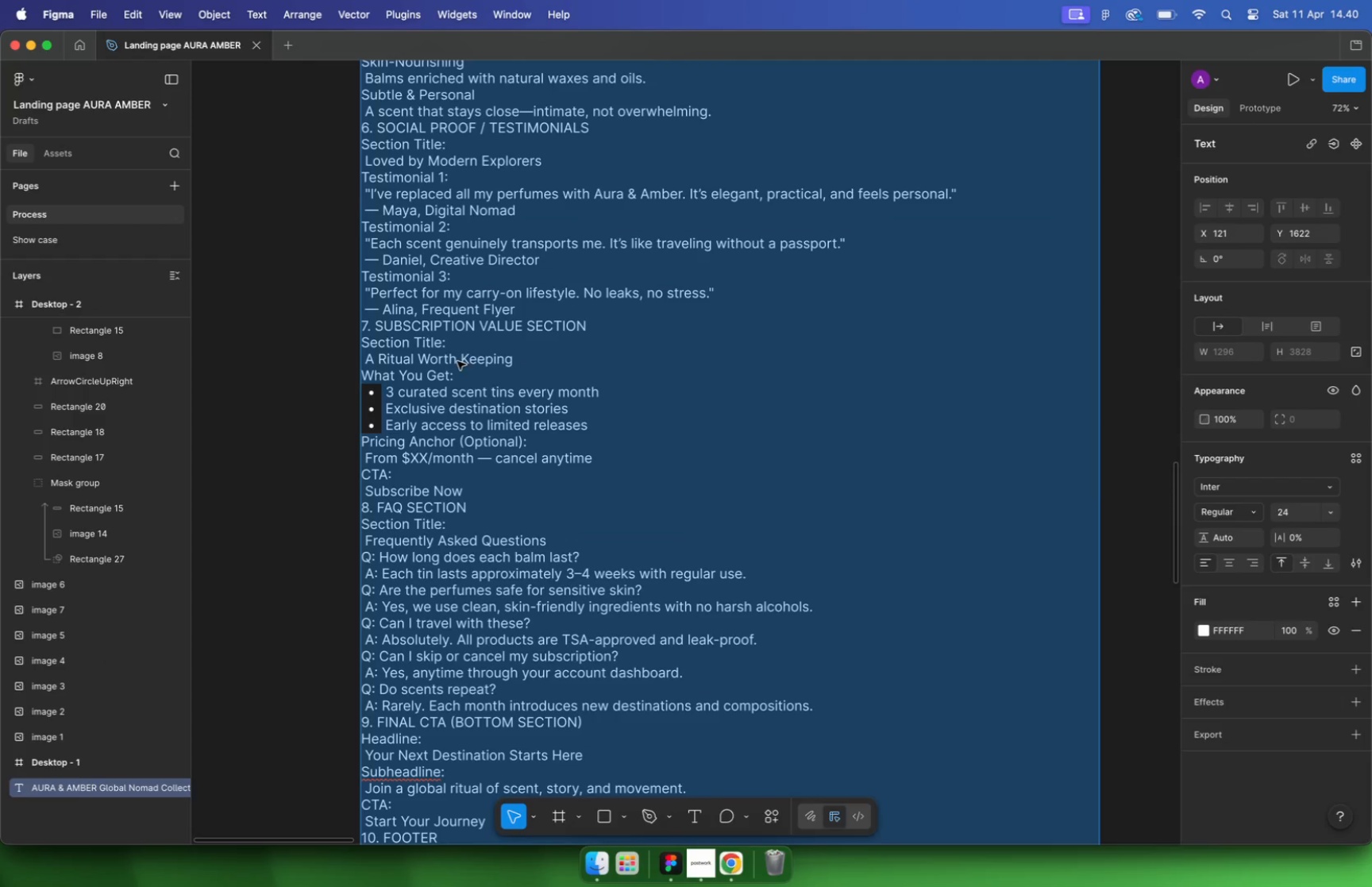 
left_click([514, 359])
 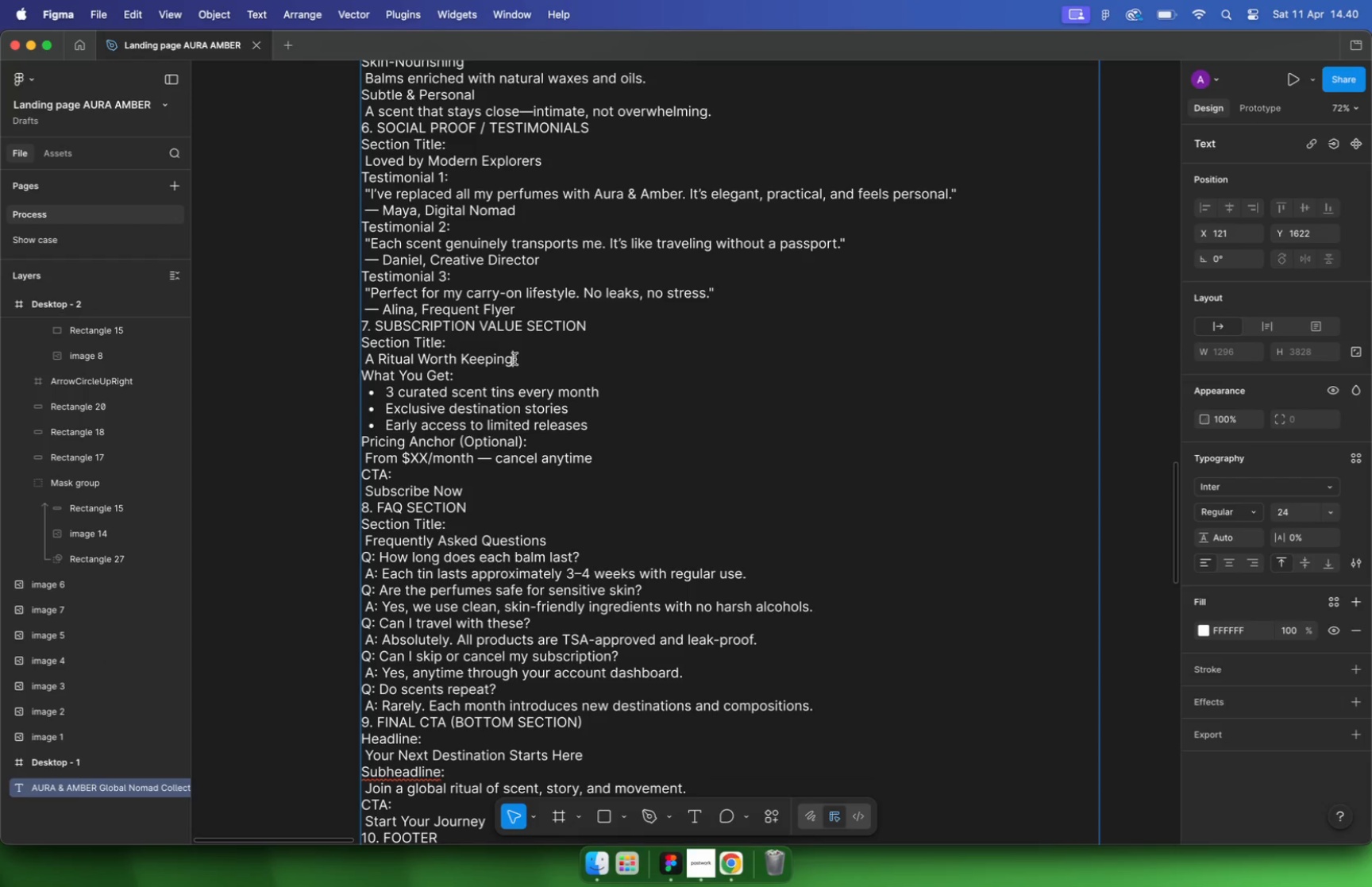 
hold_key(key=CommandLeft, duration=4.99)
scroll: coordinate [343, 395], scroll_direction: down, amount: 22.0
 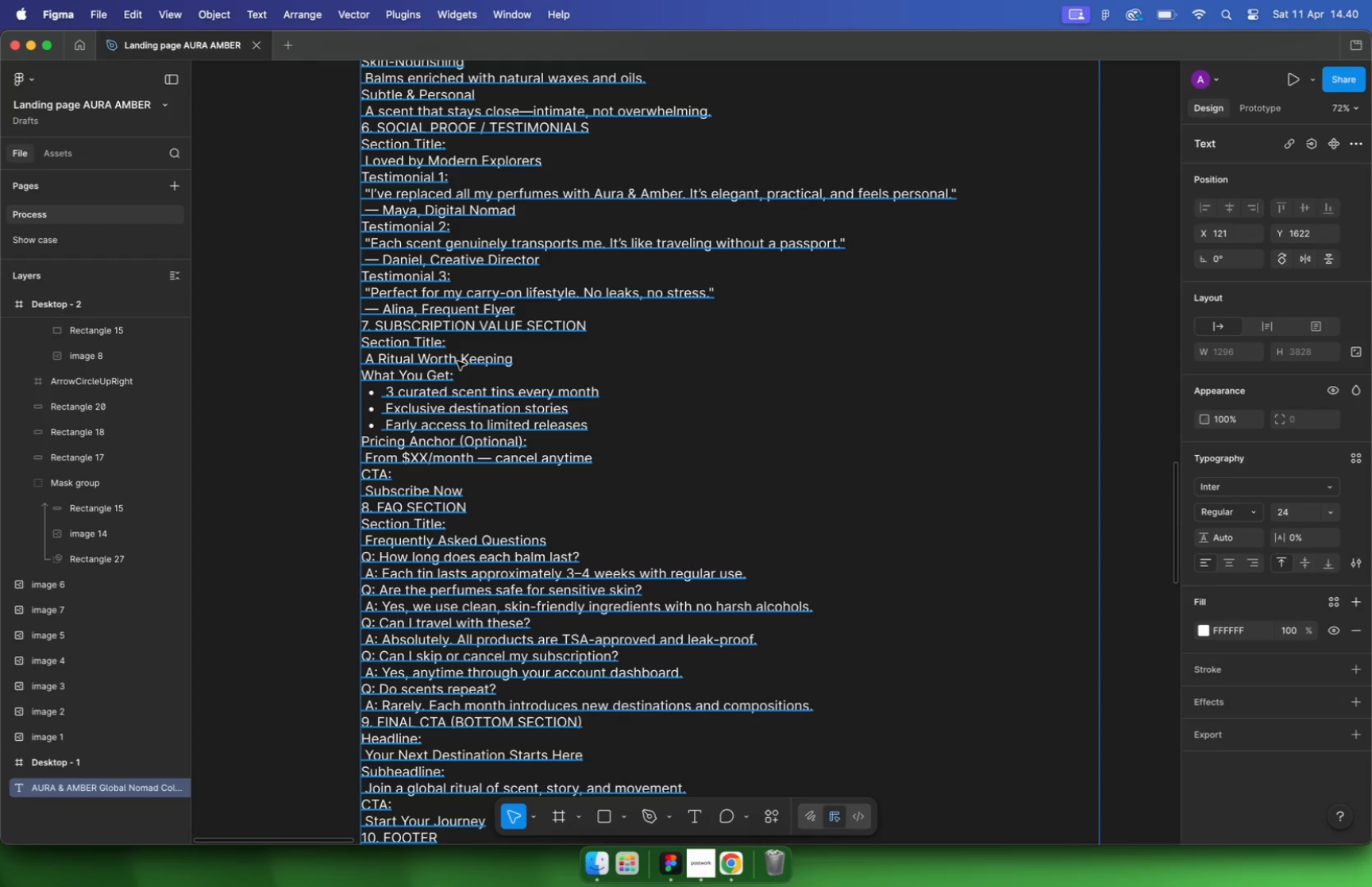 
scroll: coordinate [615, 480], scroll_direction: up, amount: 16.0
 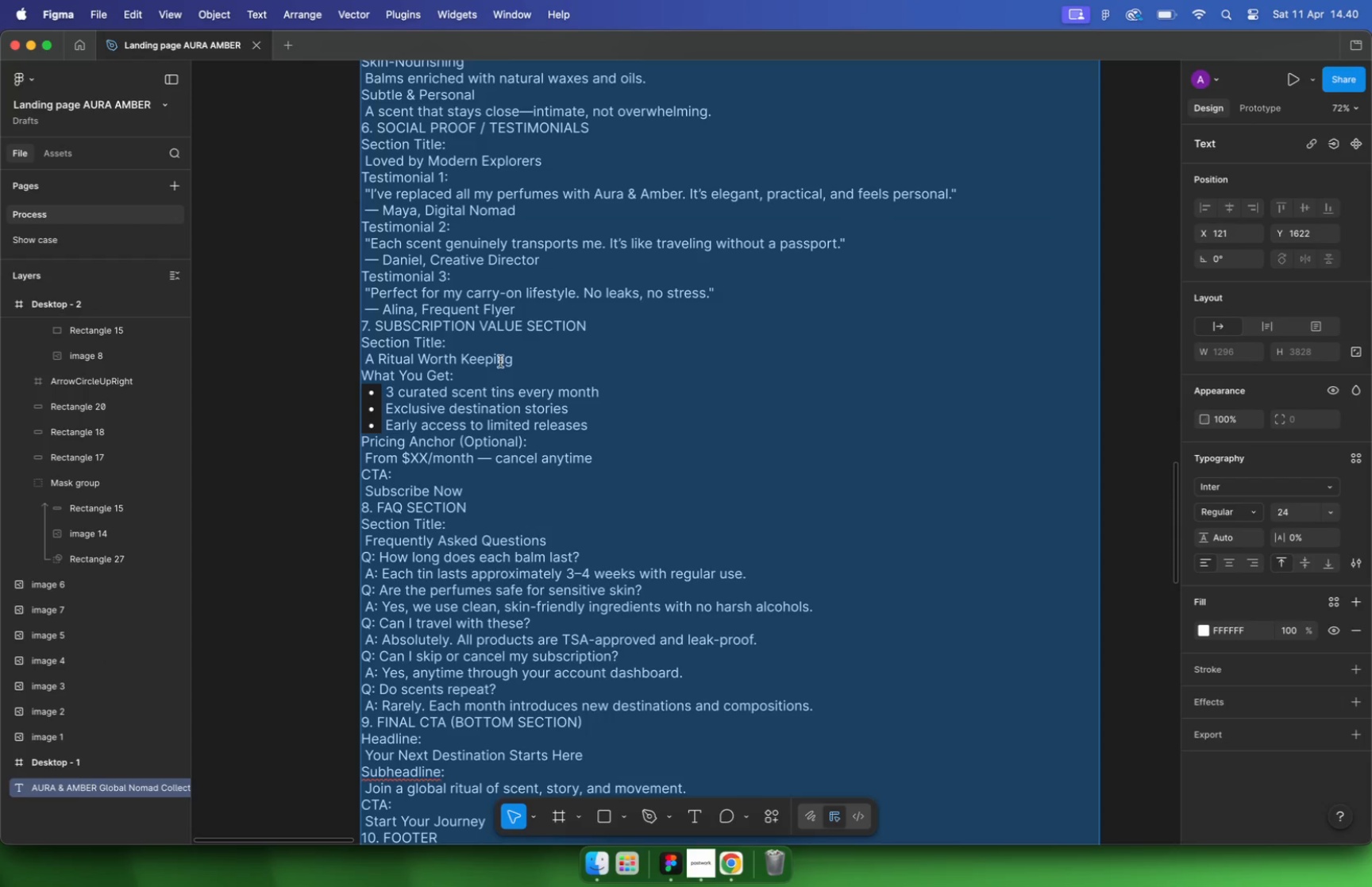 
scroll: coordinate [624, 449], scroll_direction: down, amount: 7.0
 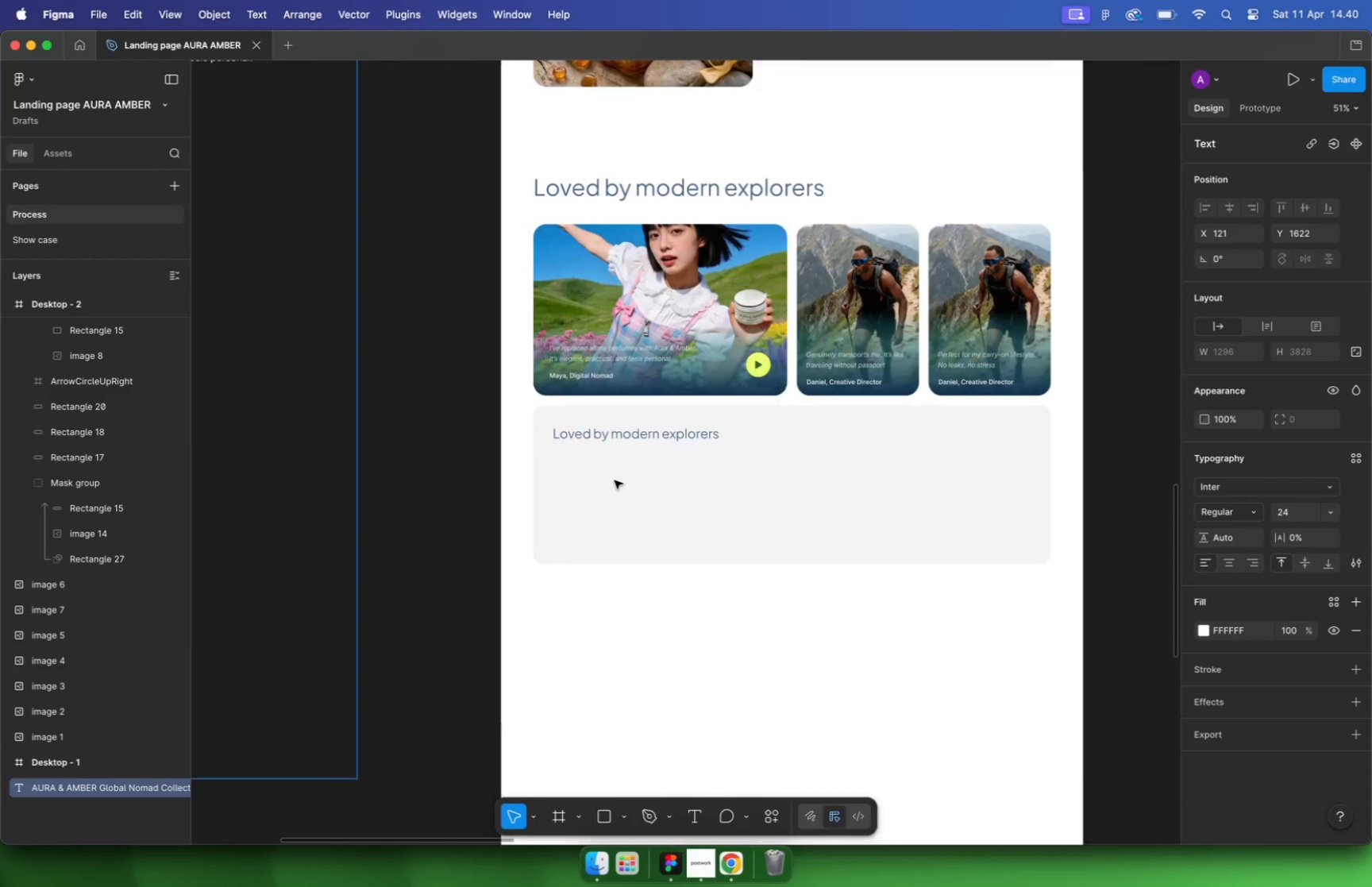 
scroll: coordinate [261, 314], scroll_direction: up, amount: 4.0
 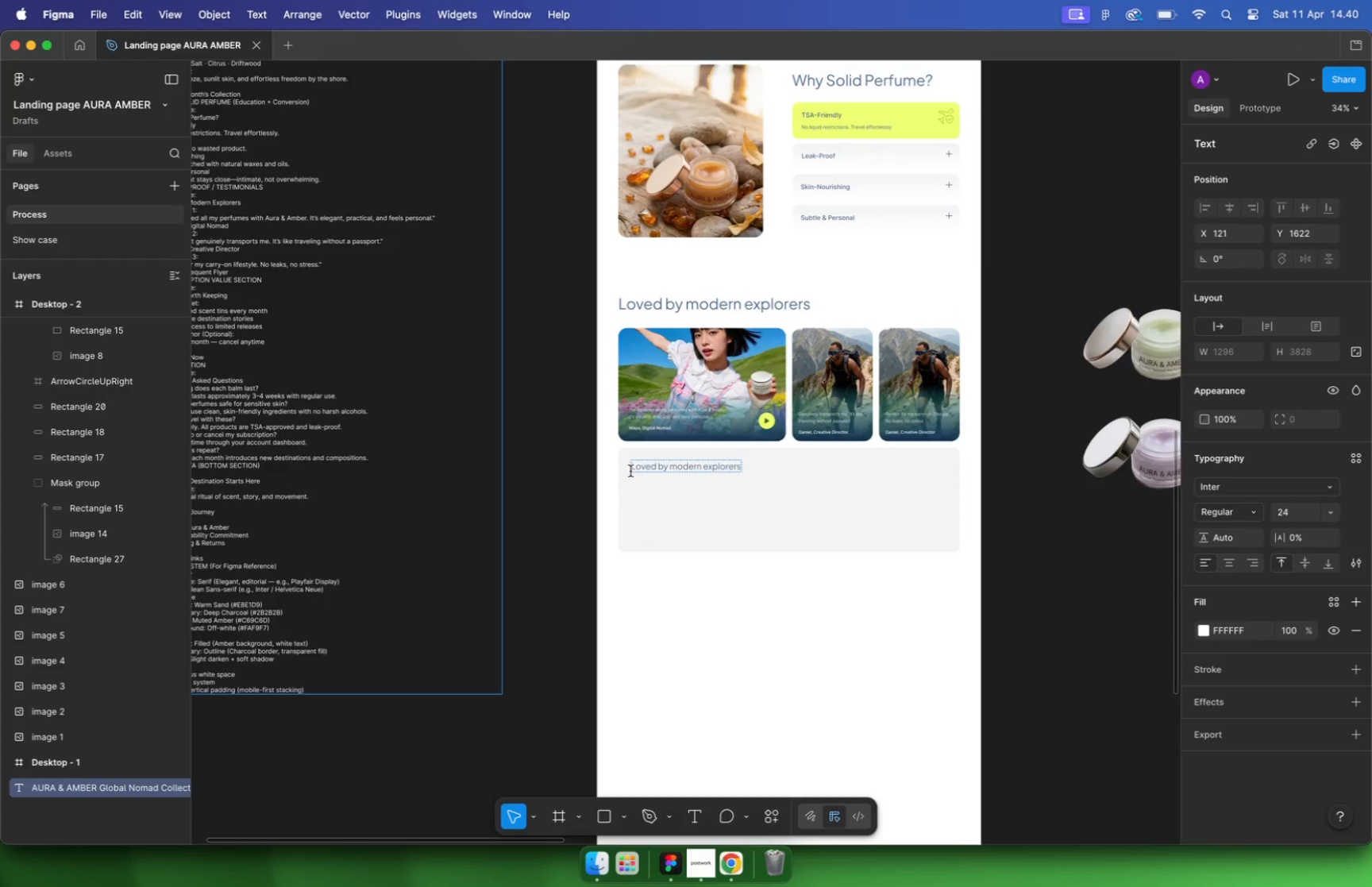 
hold_key(key=CommandLeft, duration=1.08)
scroll: coordinate [362, 367], scroll_direction: up, amount: 7.0
 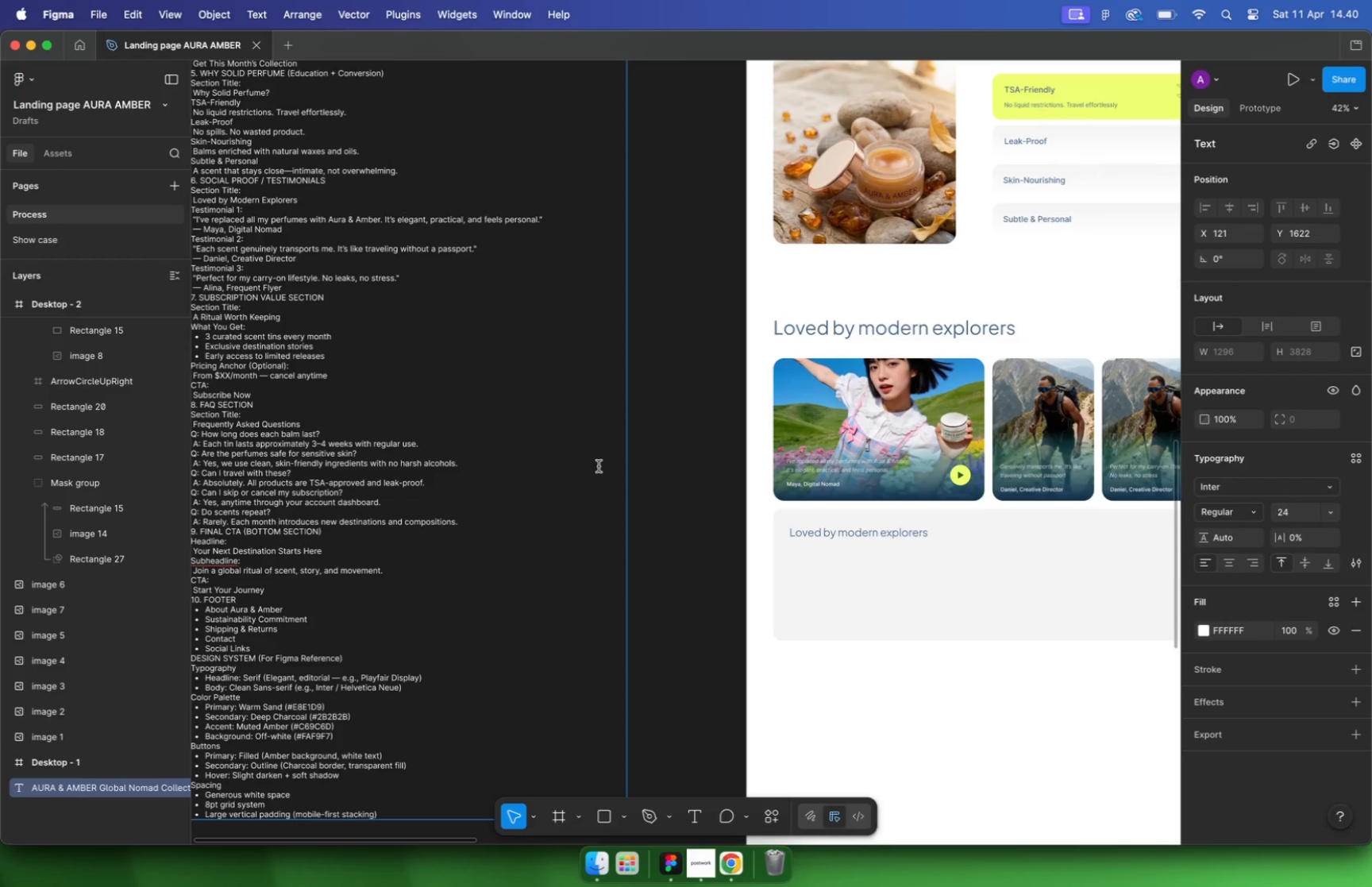 
left_click_drag(start_coordinate=[364, 349], to_coordinate=[234, 346])
 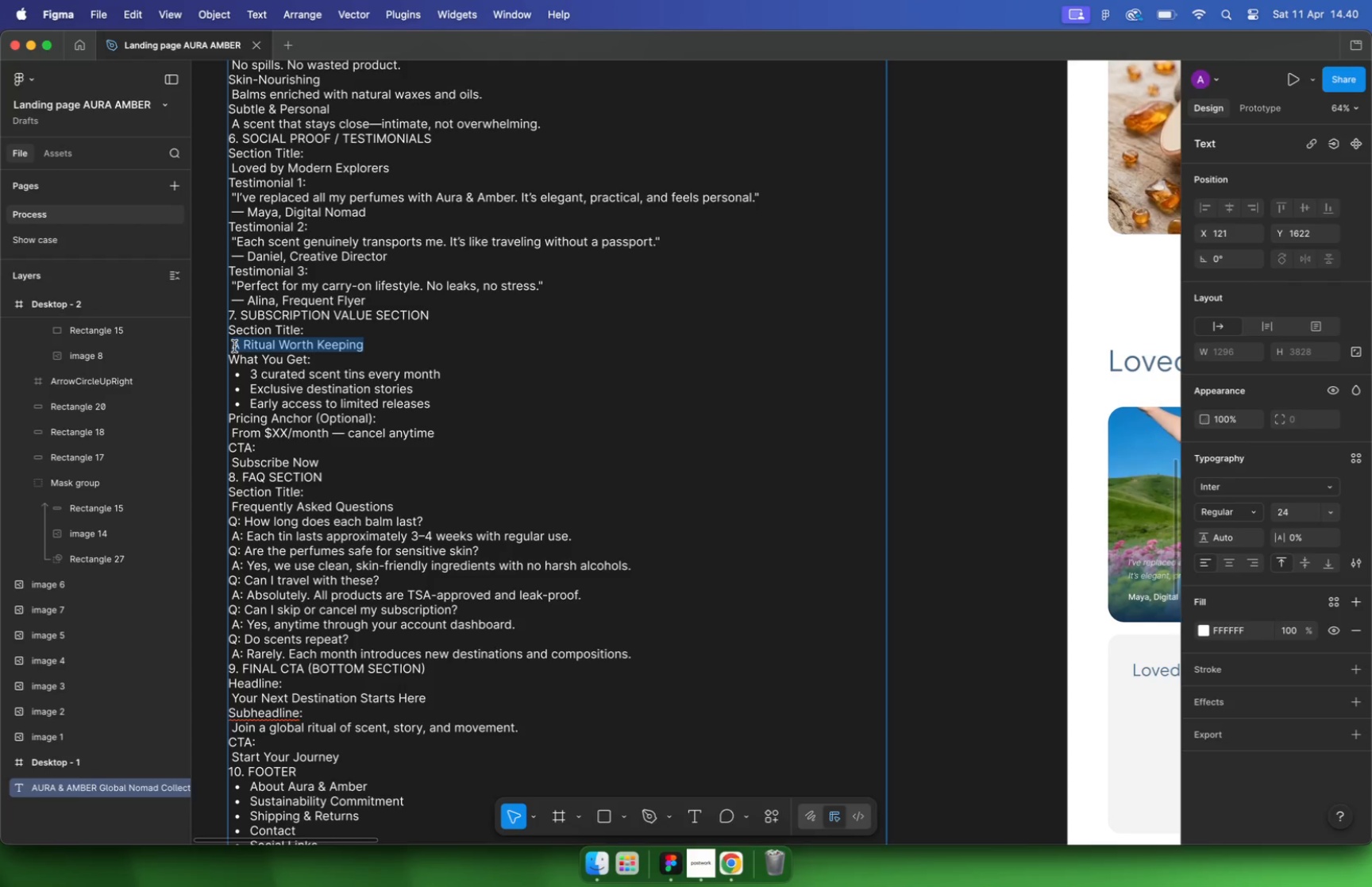 
key(Meta+C)
 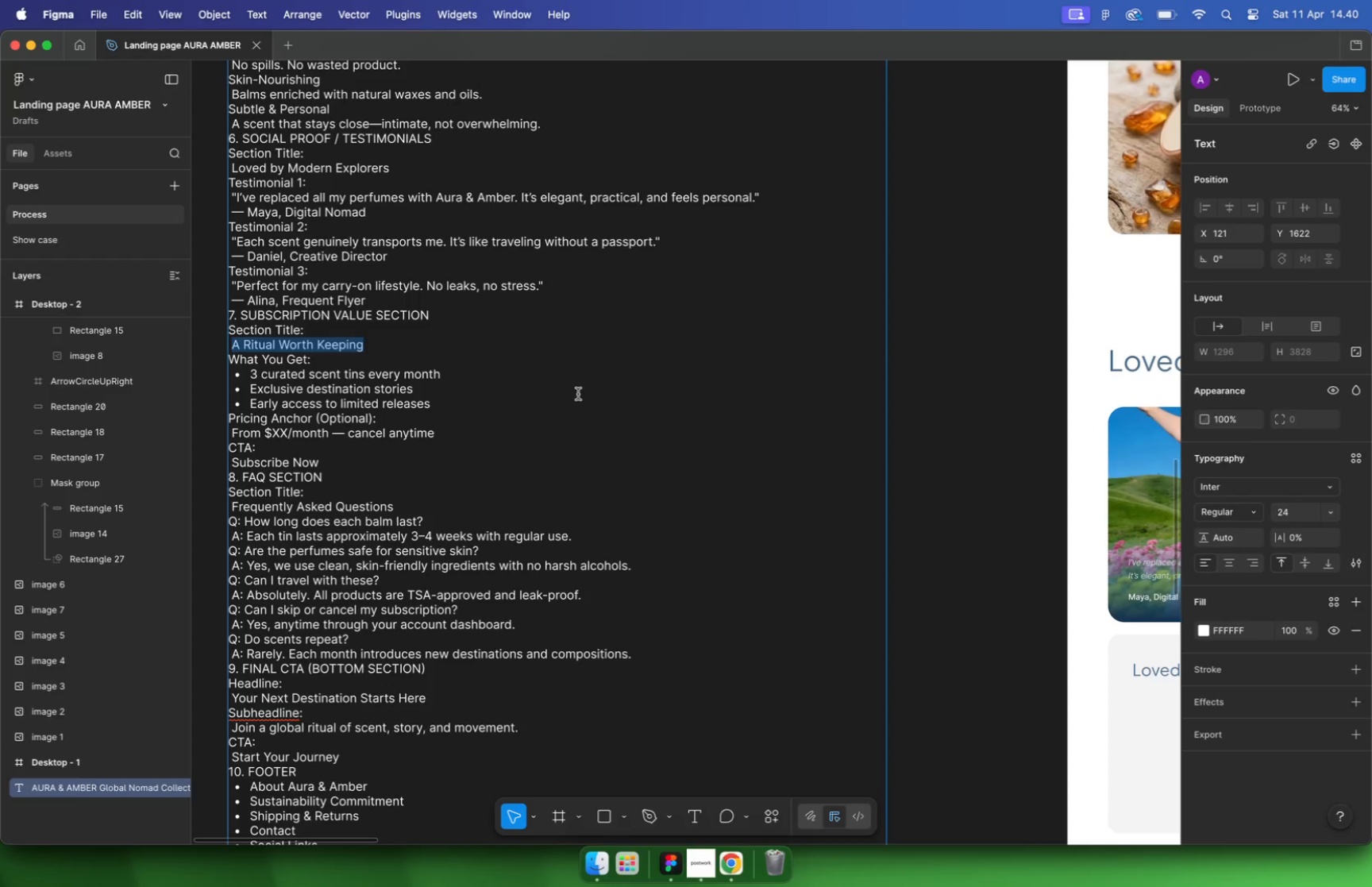 
hold_key(key=CommandLeft, duration=0.98)
scroll: coordinate [954, 543], scroll_direction: down, amount: 8.0
 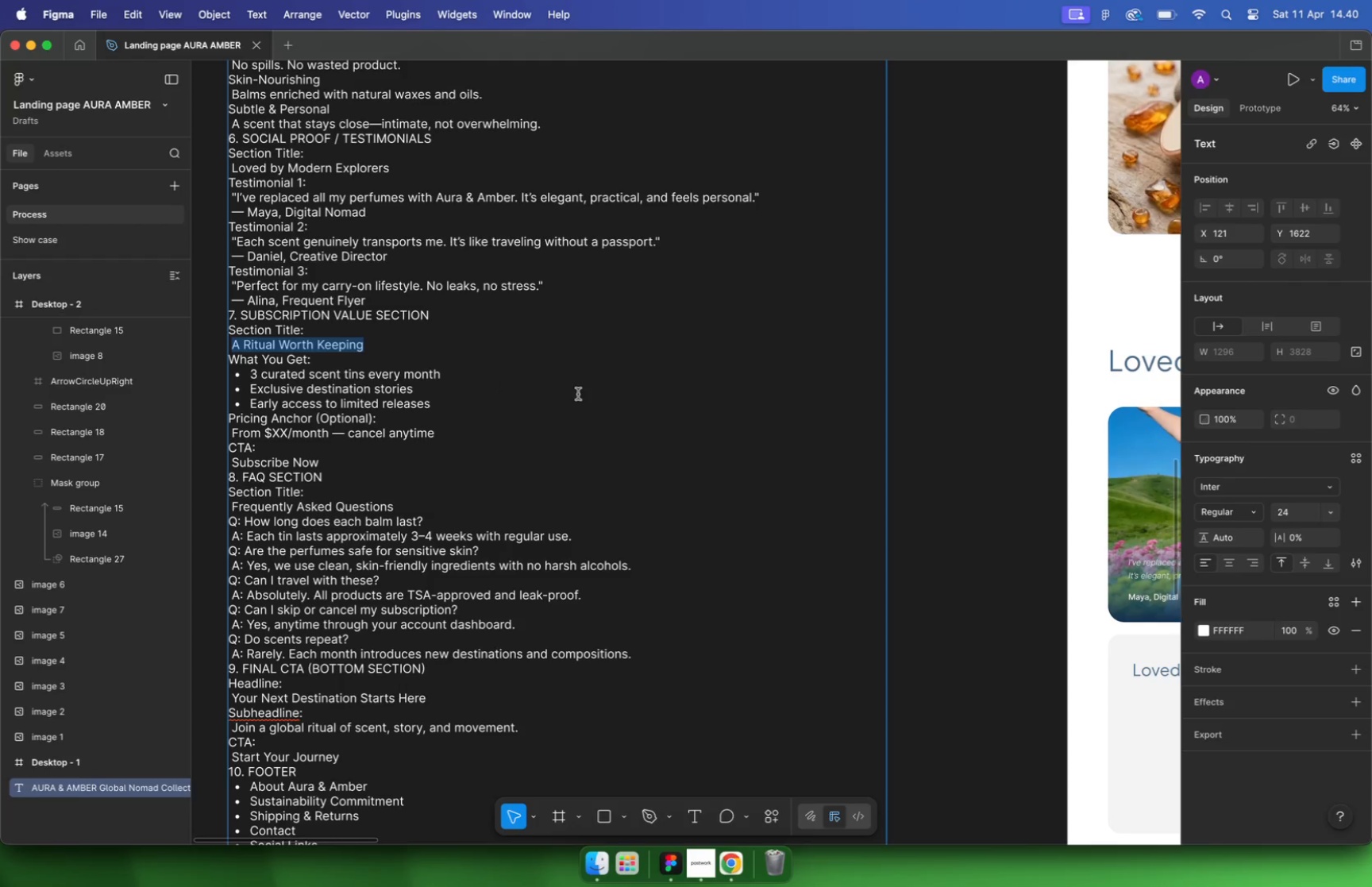 
key(Meta+A)
 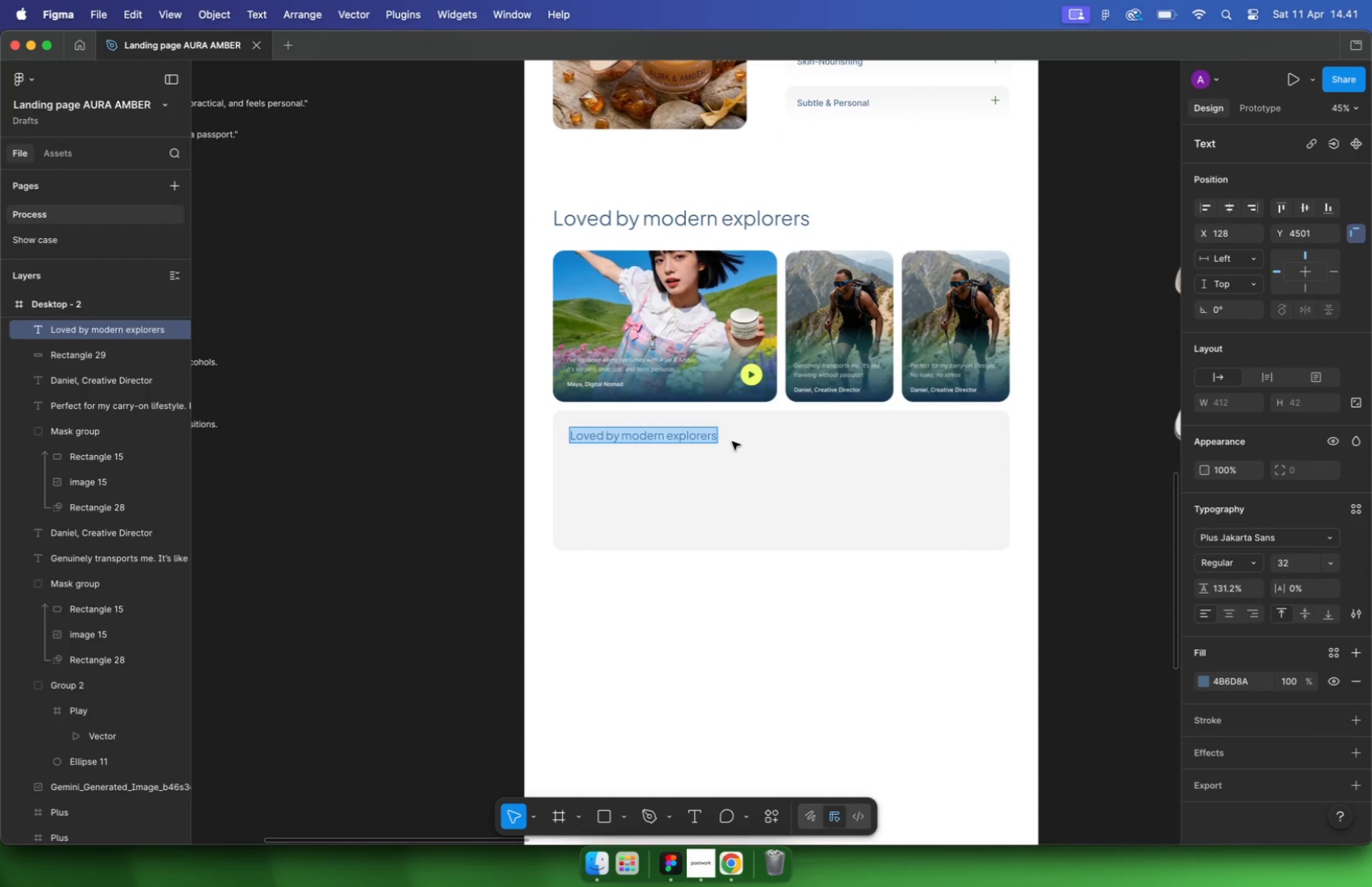 
key(Meta+Shift+V)
 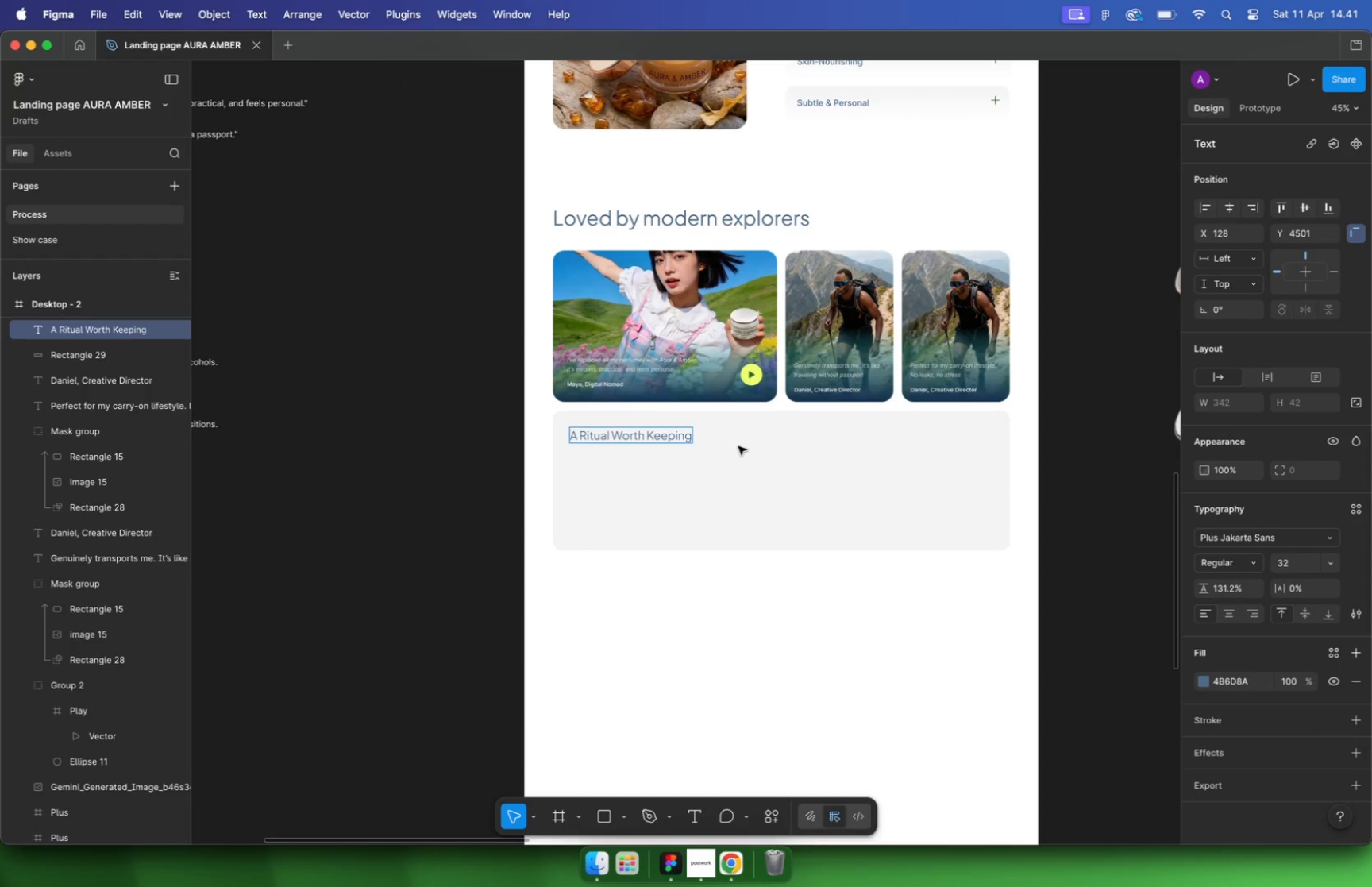 
key(Escape)
 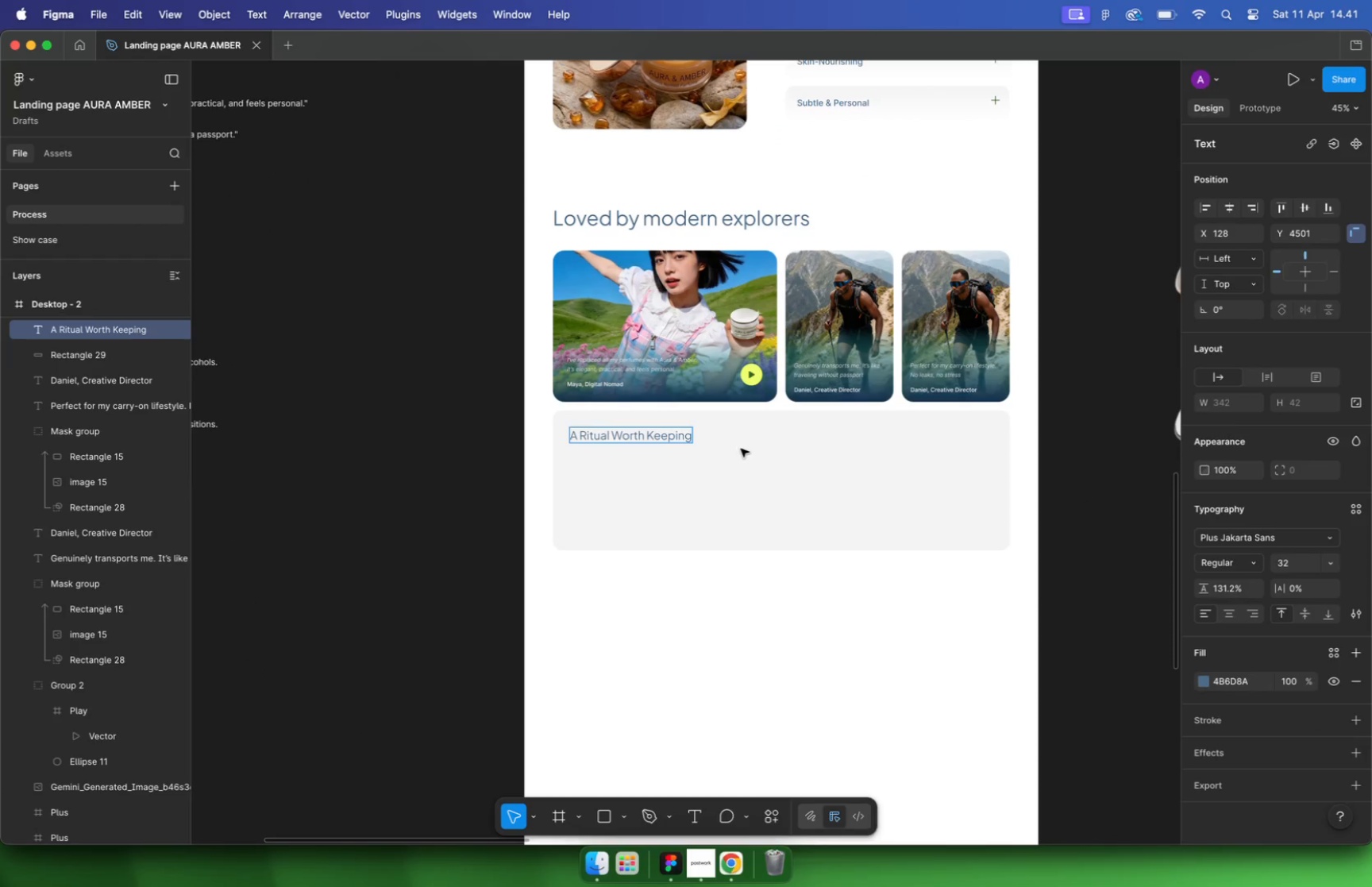 
key(Escape)
 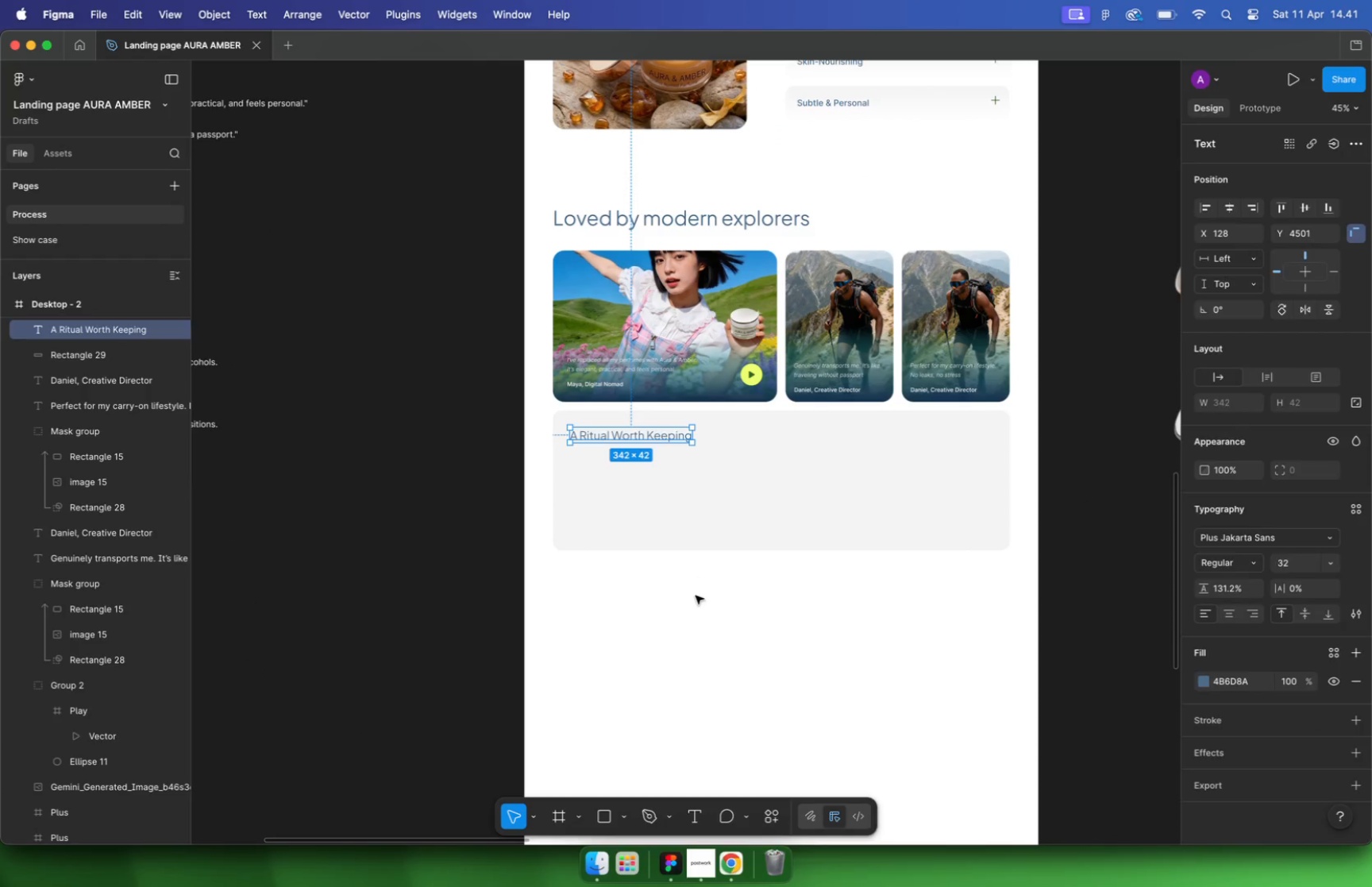 
hold_key(key=CommandLeft, duration=1.08)
scroll: coordinate [680, 488], scroll_direction: none, amount: 0.0
 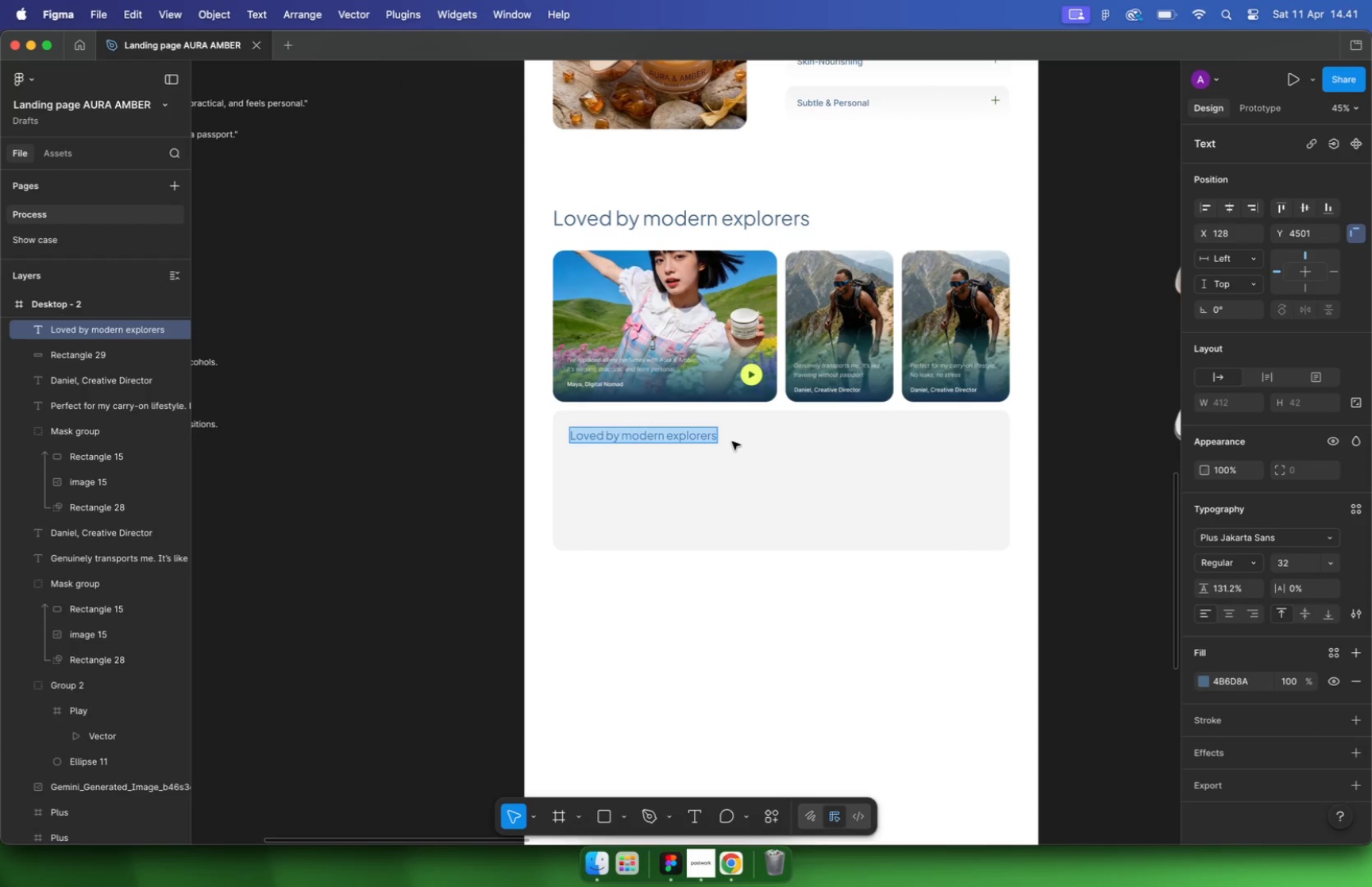 
left_click_drag(start_coordinate=[671, 437], to_coordinate=[673, 468])
 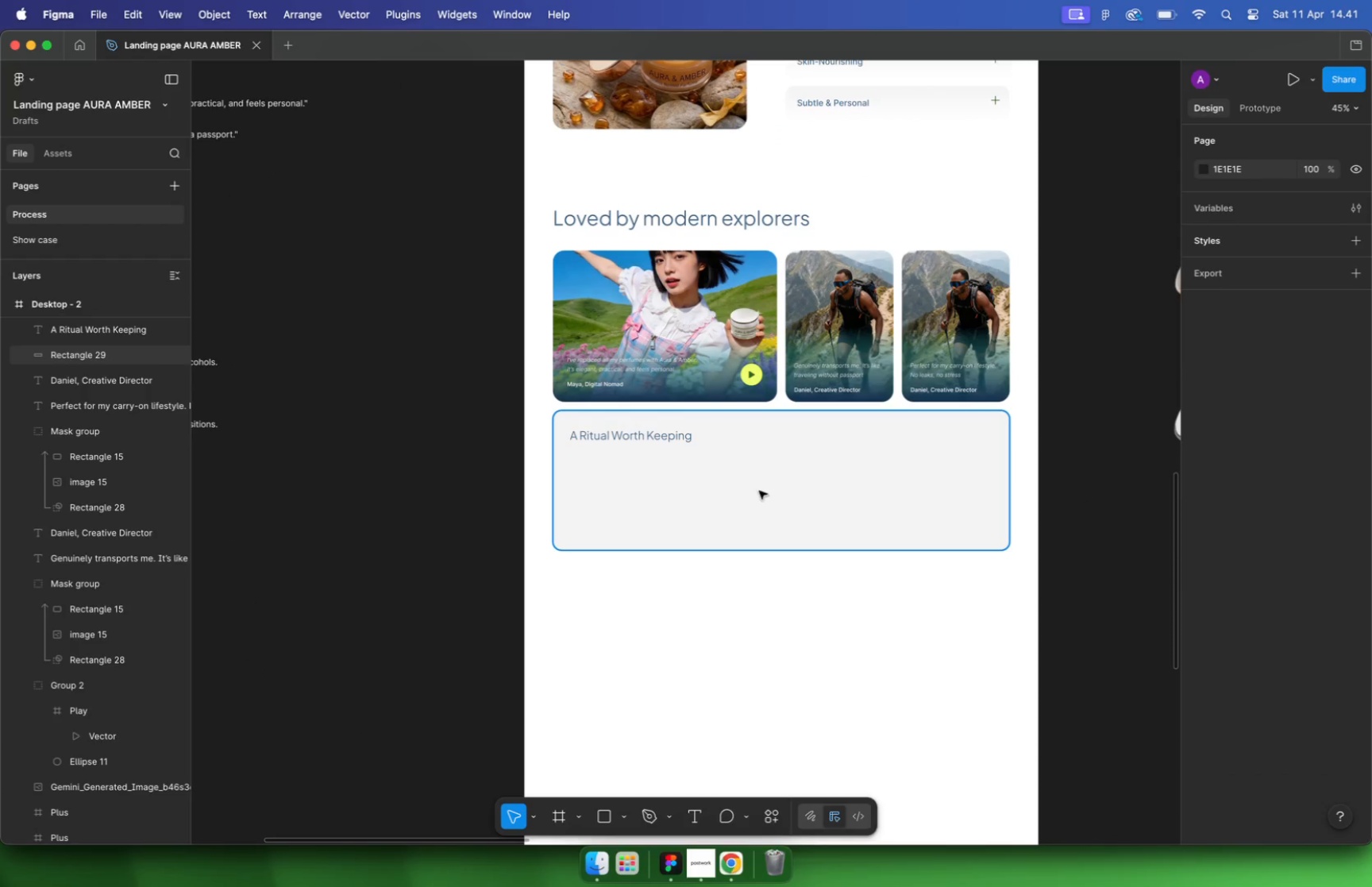 
hold_key(key=ShiftLeft, duration=0.6)
 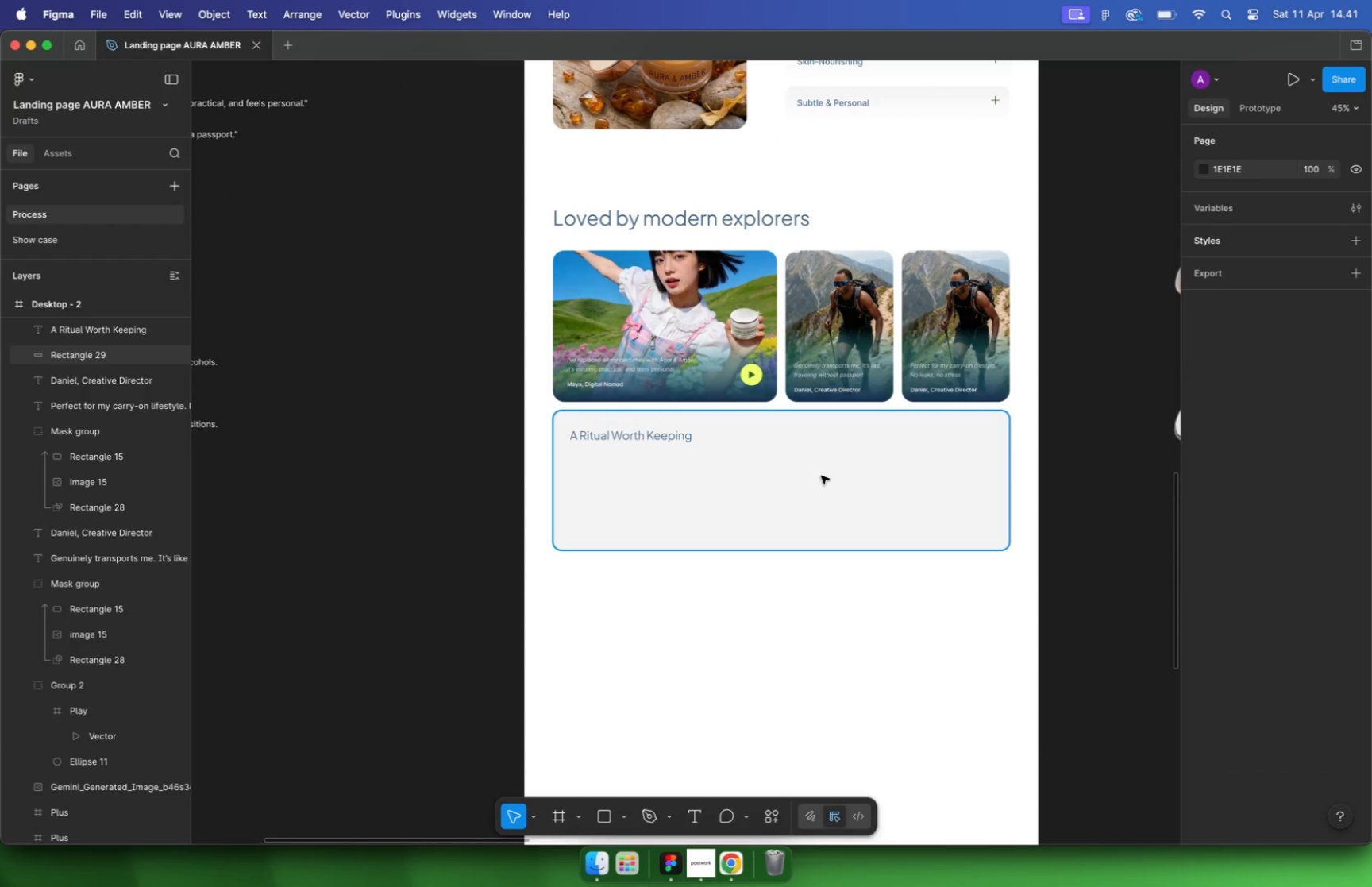 
hold_key(key=OptionLeft, duration=0.35)
 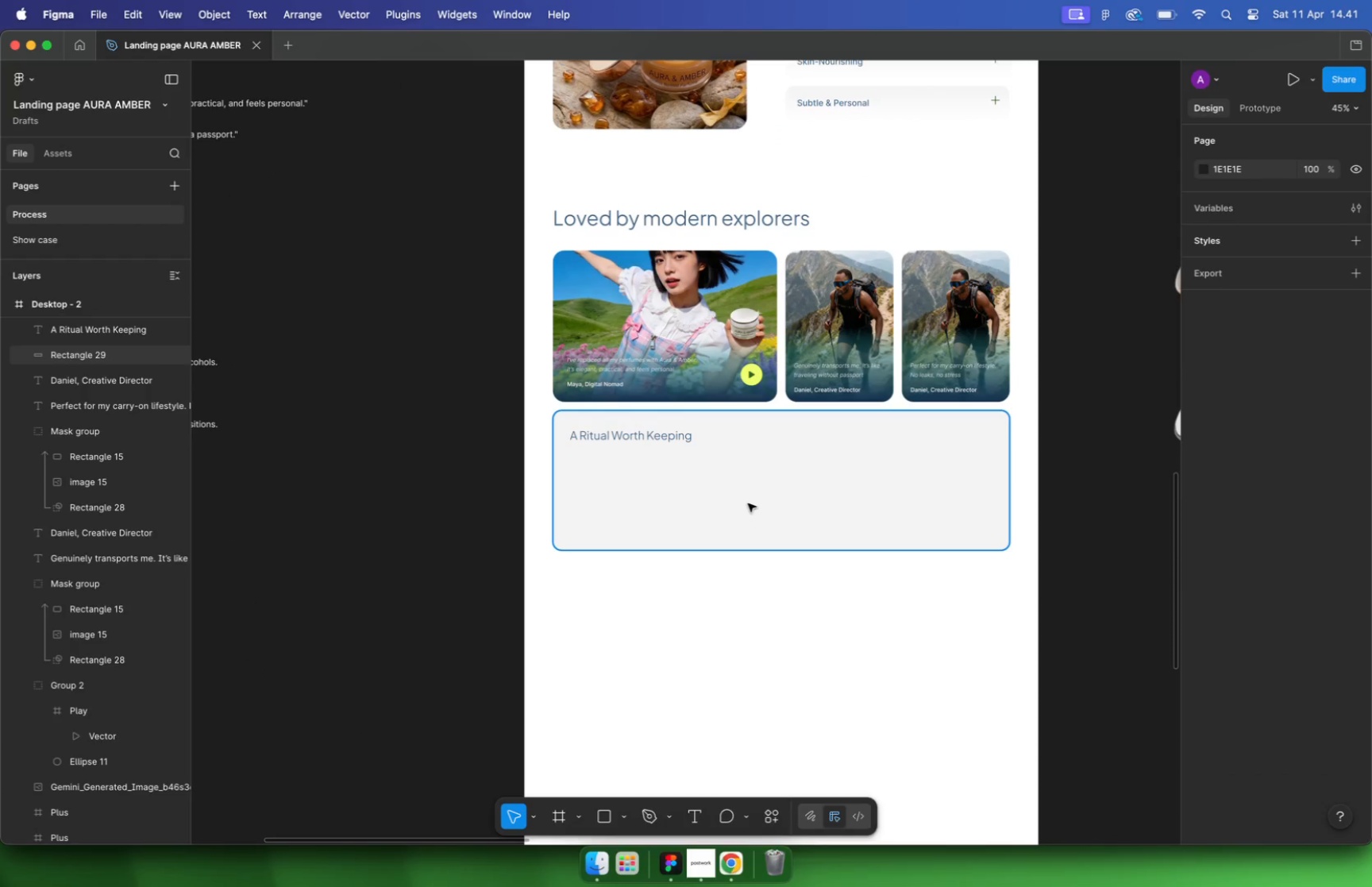 
hold_key(key=CommandLeft, duration=1.41)
scroll: coordinate [814, 481], scroll_direction: down, amount: 6.0
 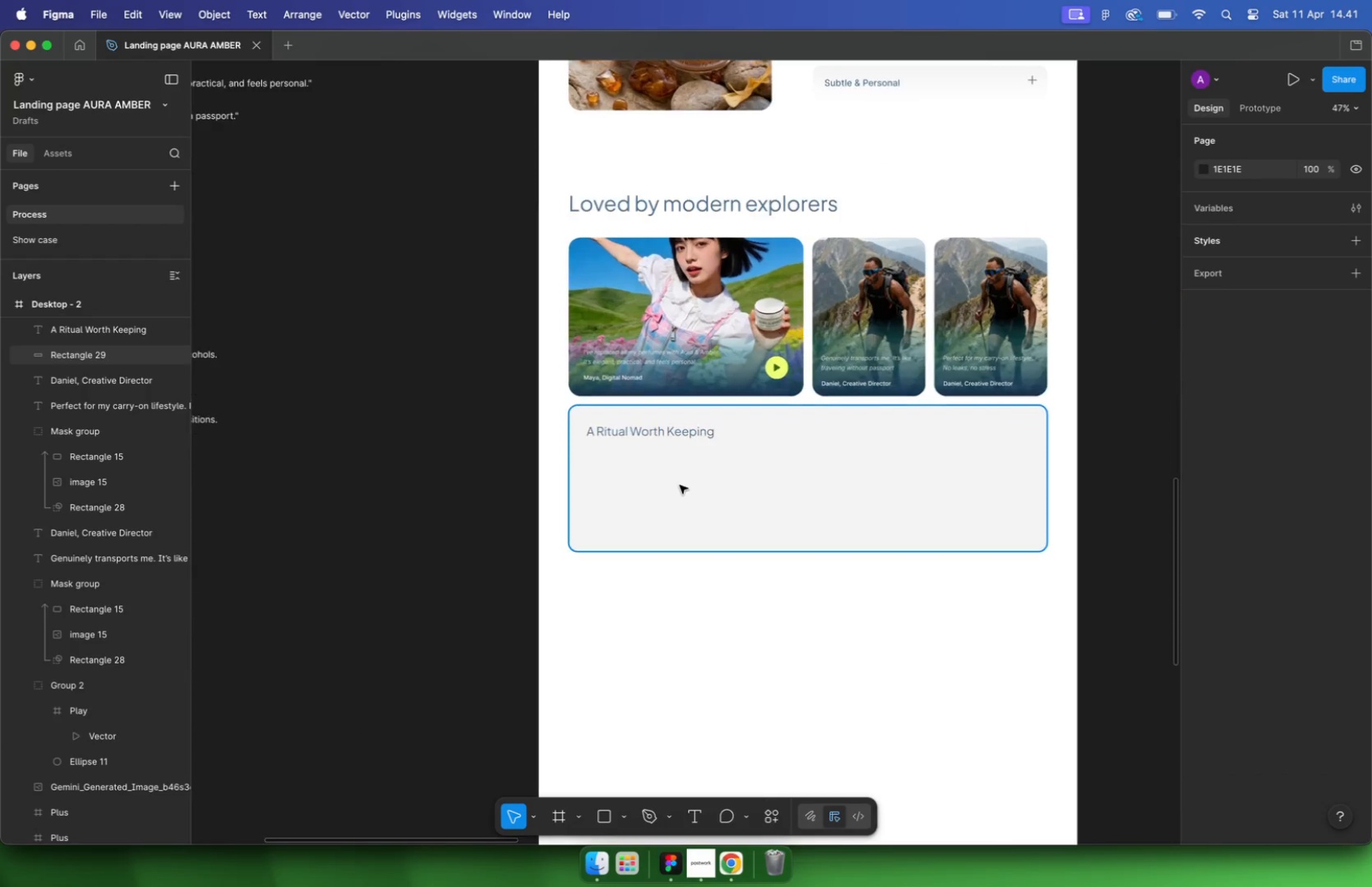 
scroll: coordinate [260, 343], scroll_direction: up, amount: 9.0
 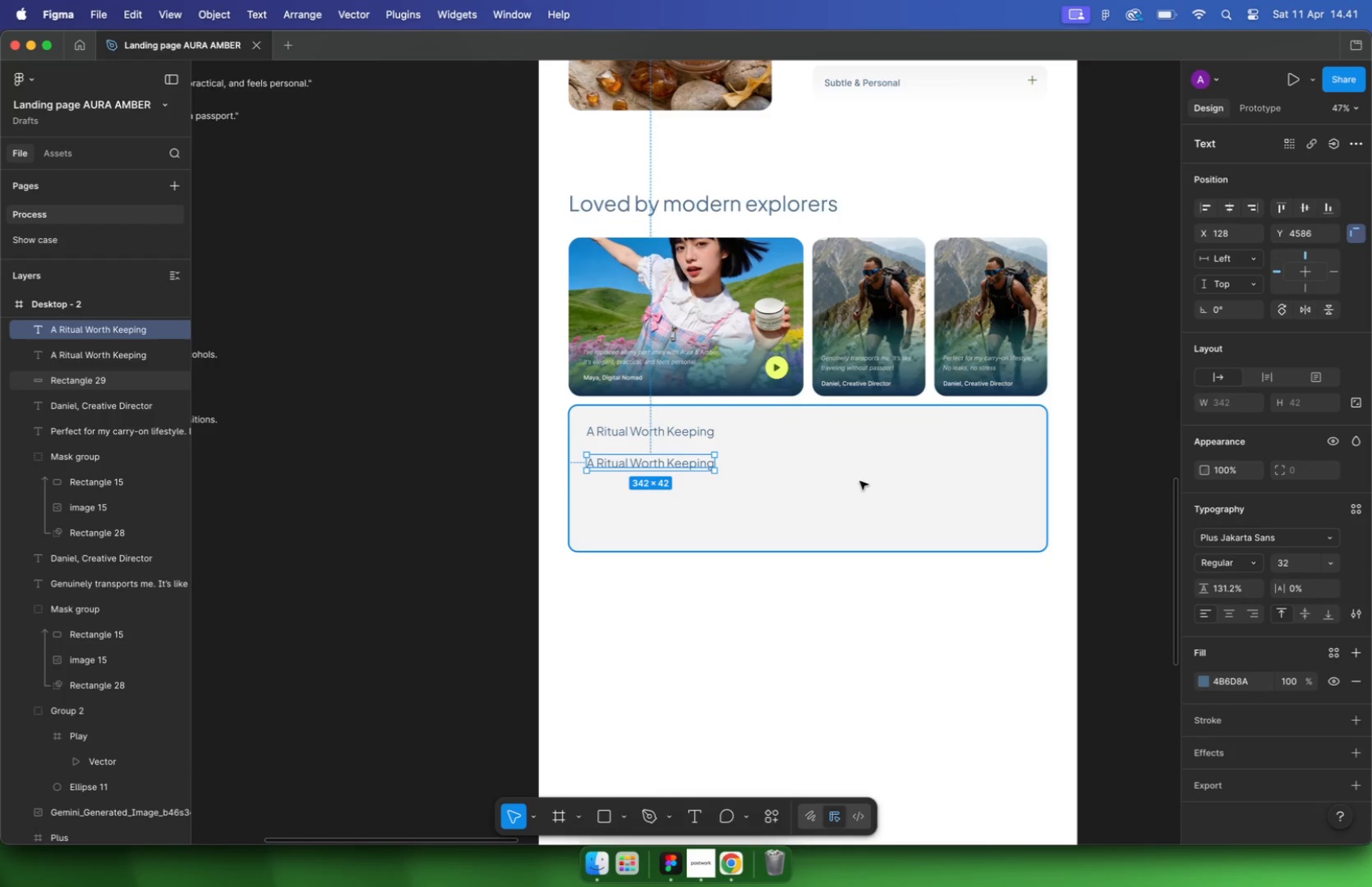 
double_click([299, 279])
 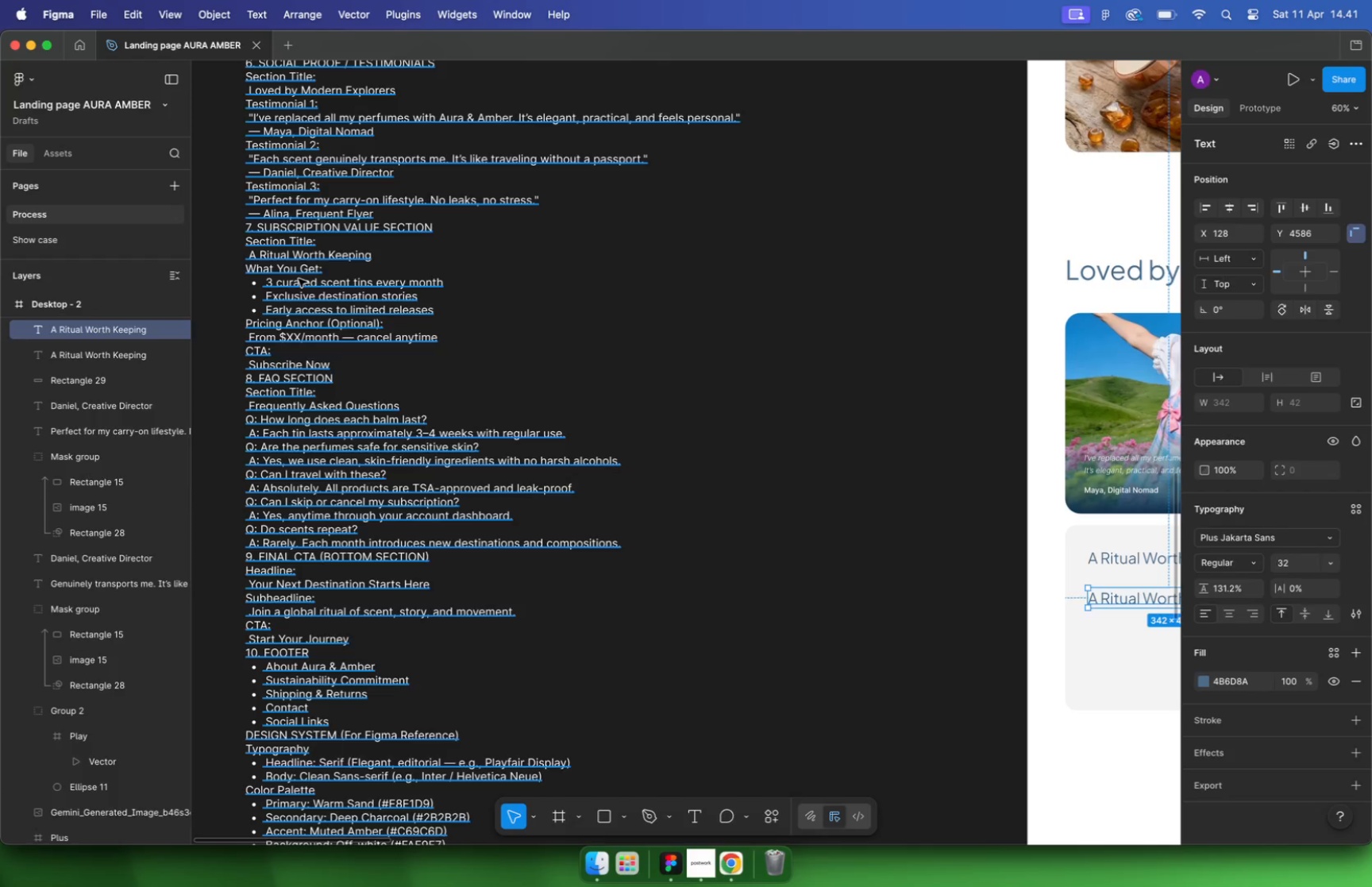 
left_click_drag(start_coordinate=[446, 282], to_coordinate=[251, 287])
 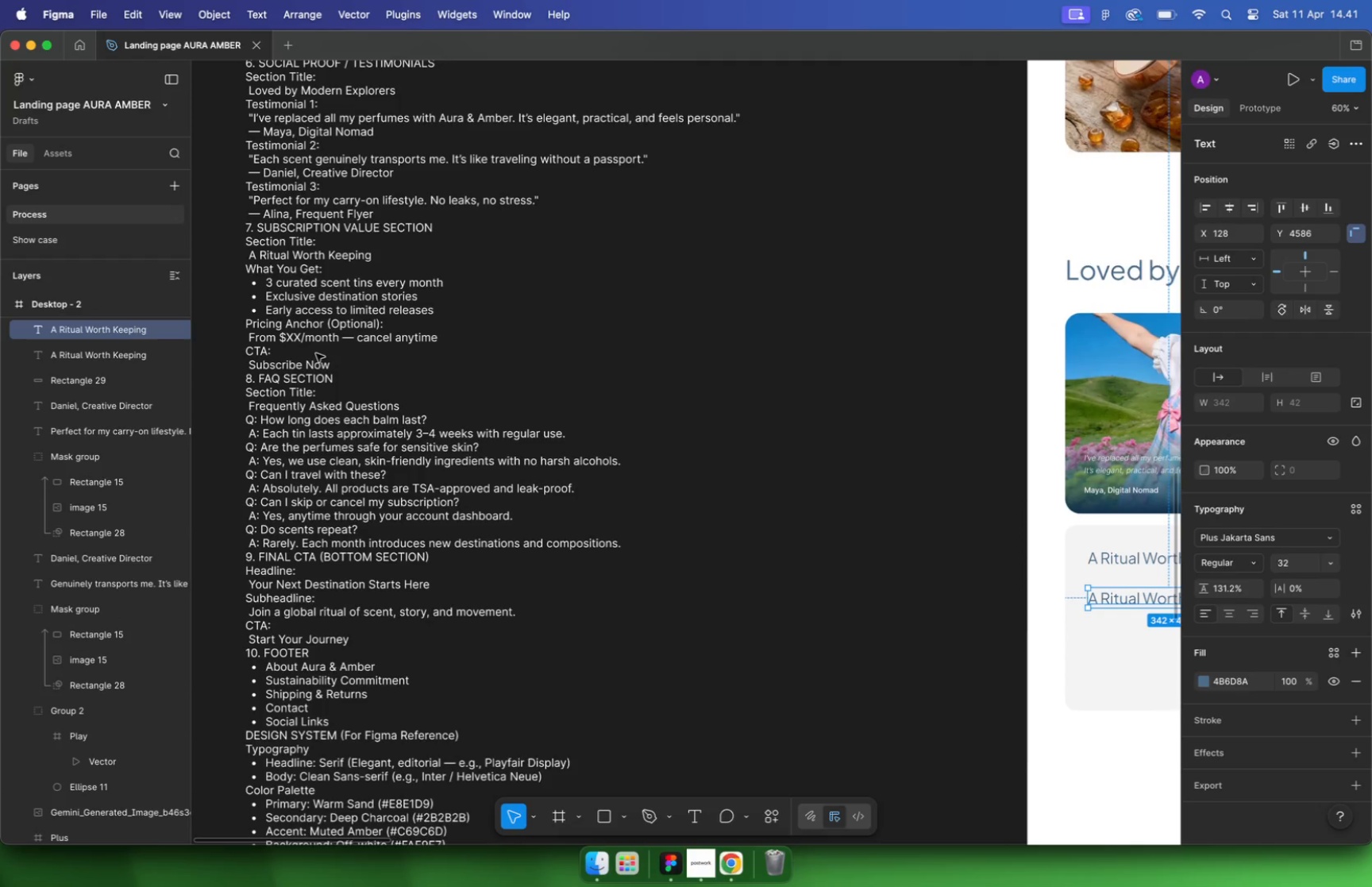 
key(Meta+C)
 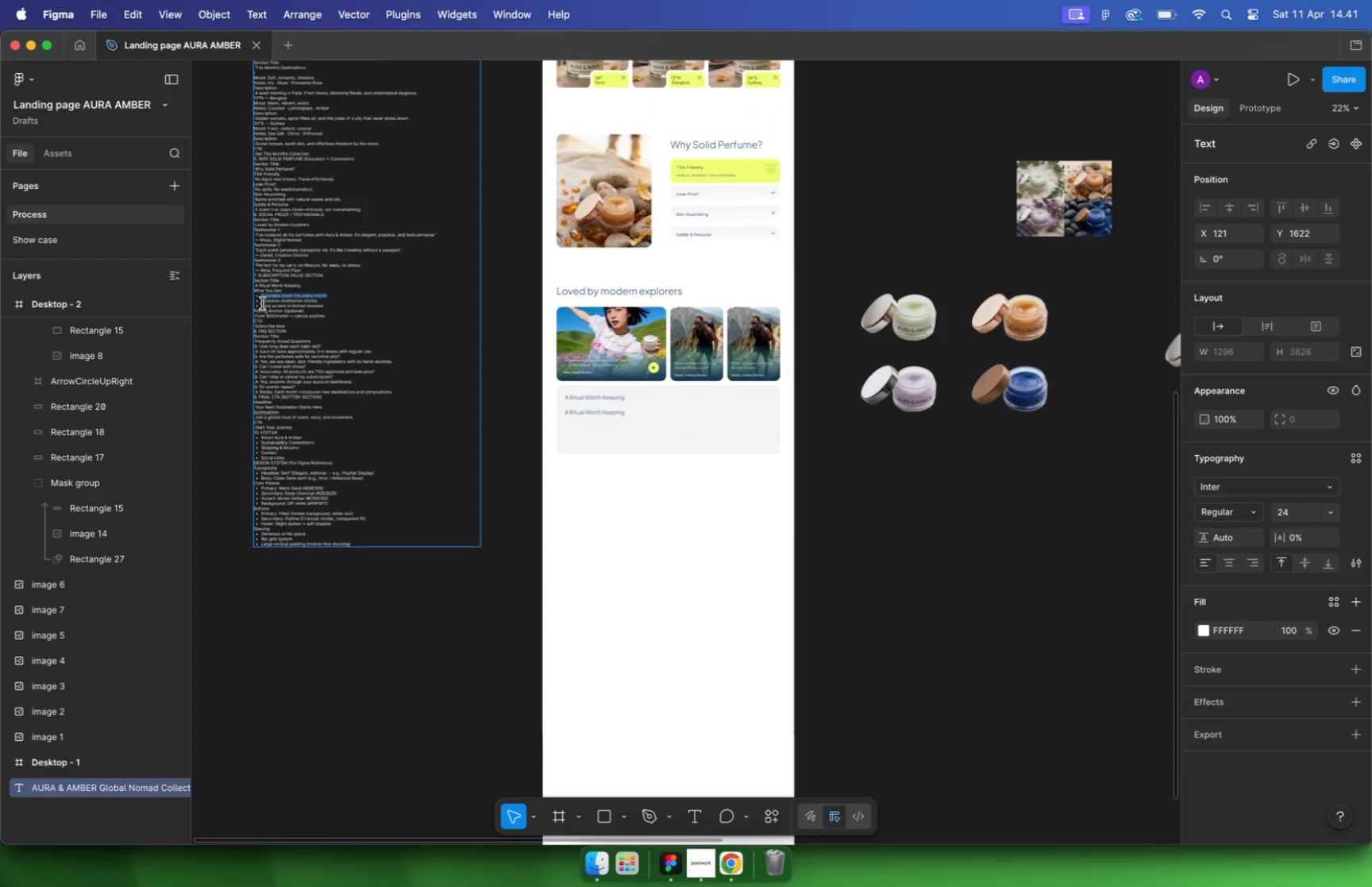 
hold_key(key=CommandLeft, duration=1.1)
 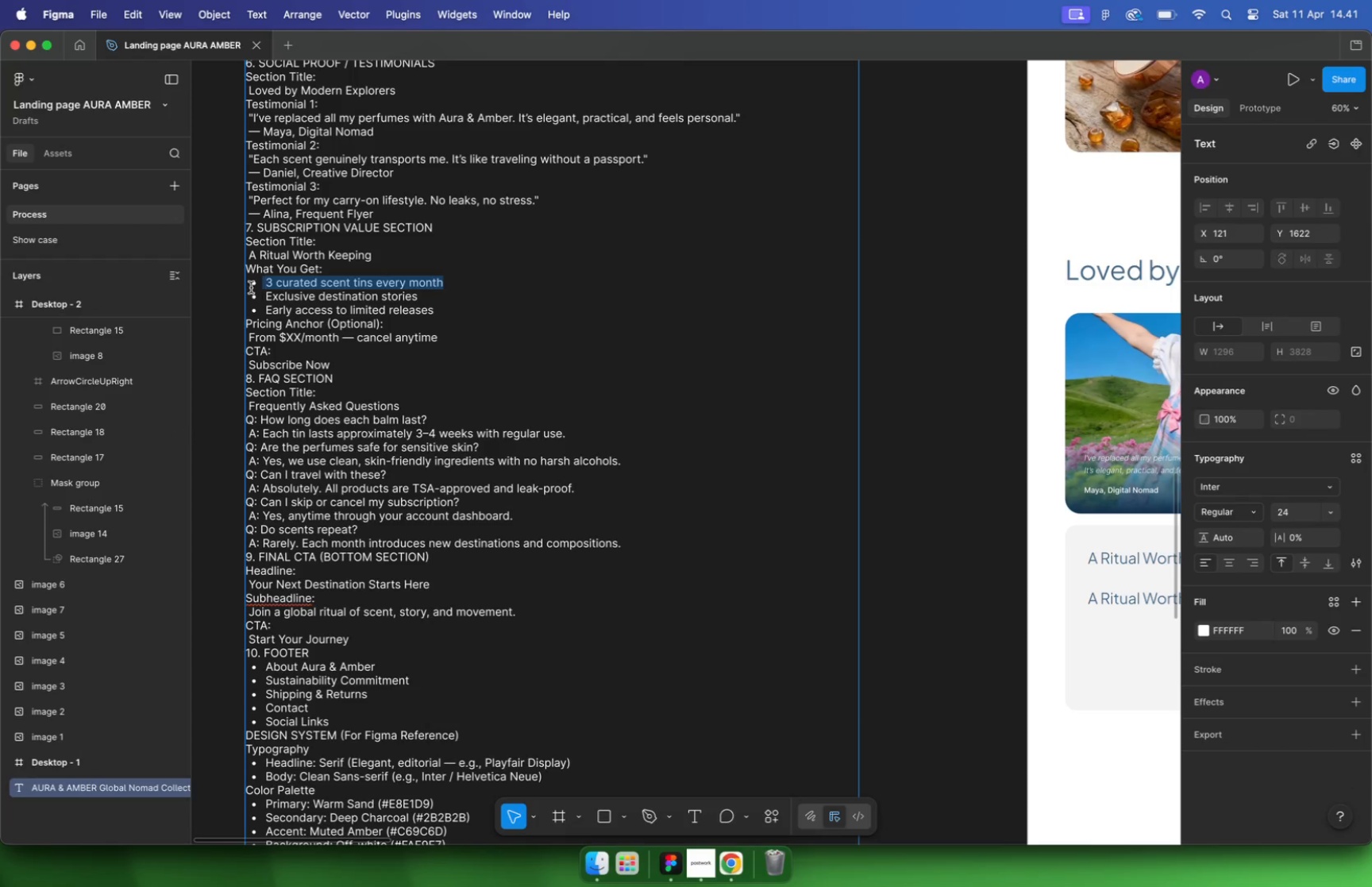 
left_click([622, 420])
 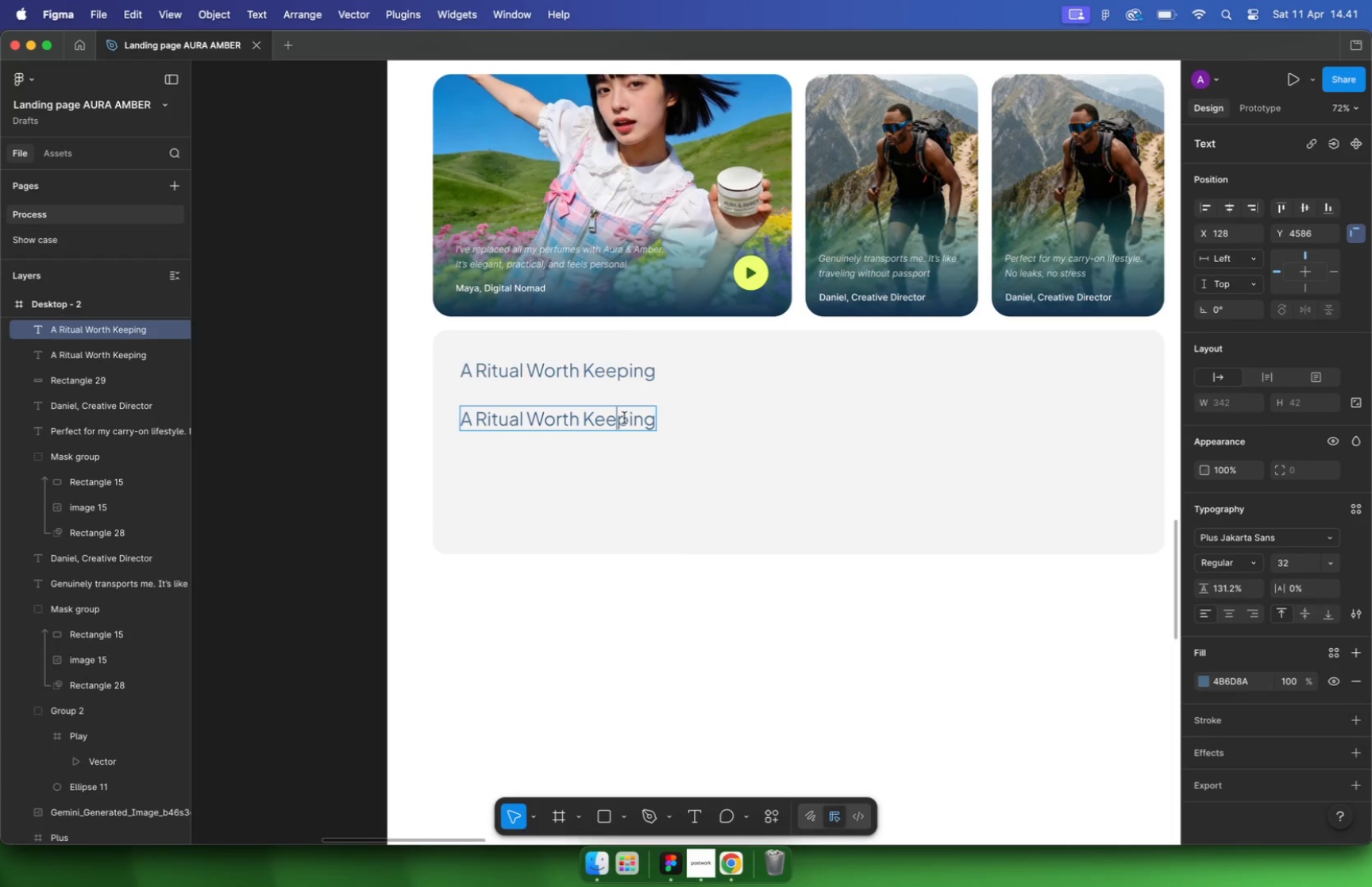 
scroll: coordinate [618, 434], scroll_direction: up, amount: 1.0
 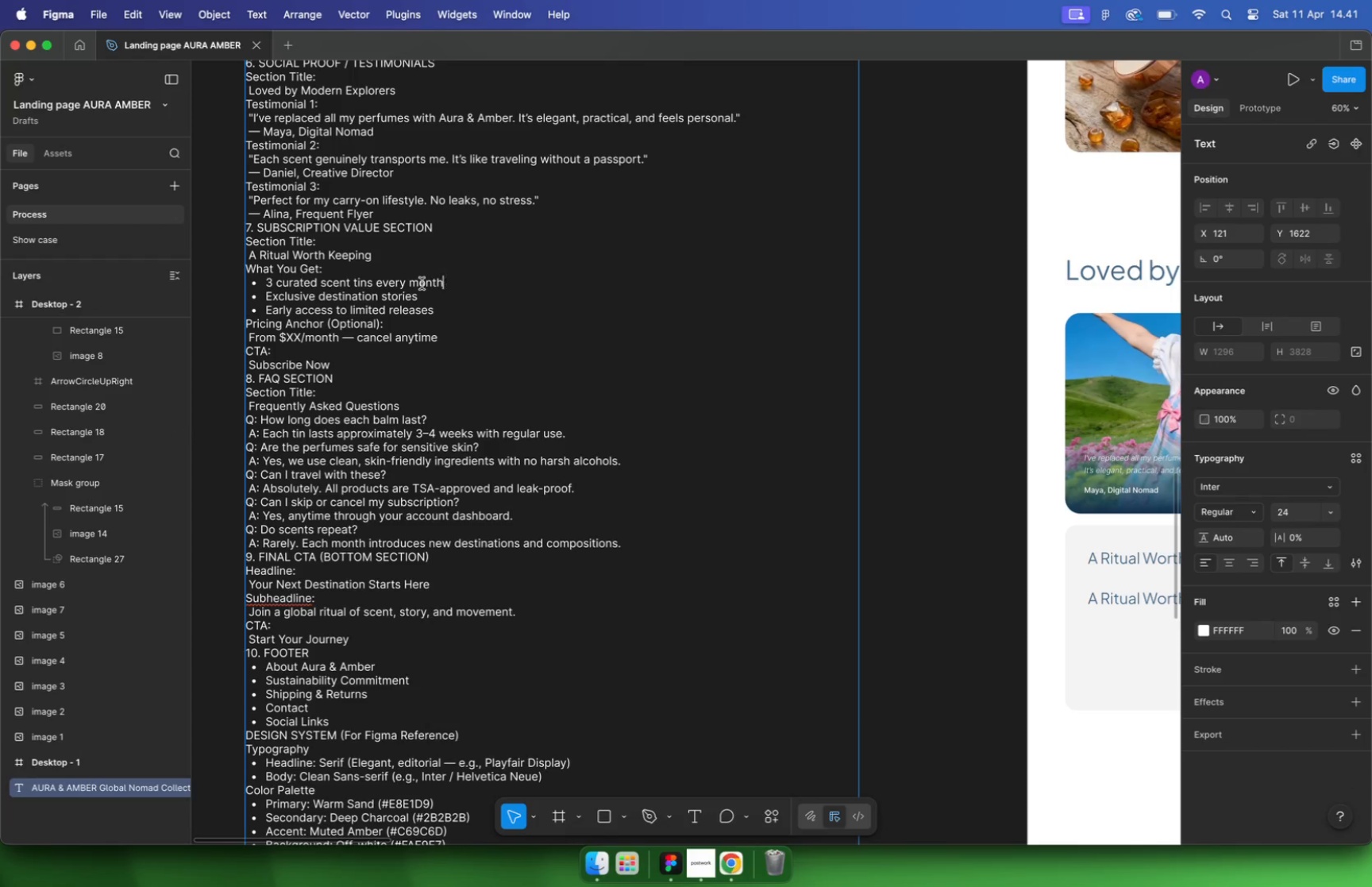 
key(Meta+A)
 